 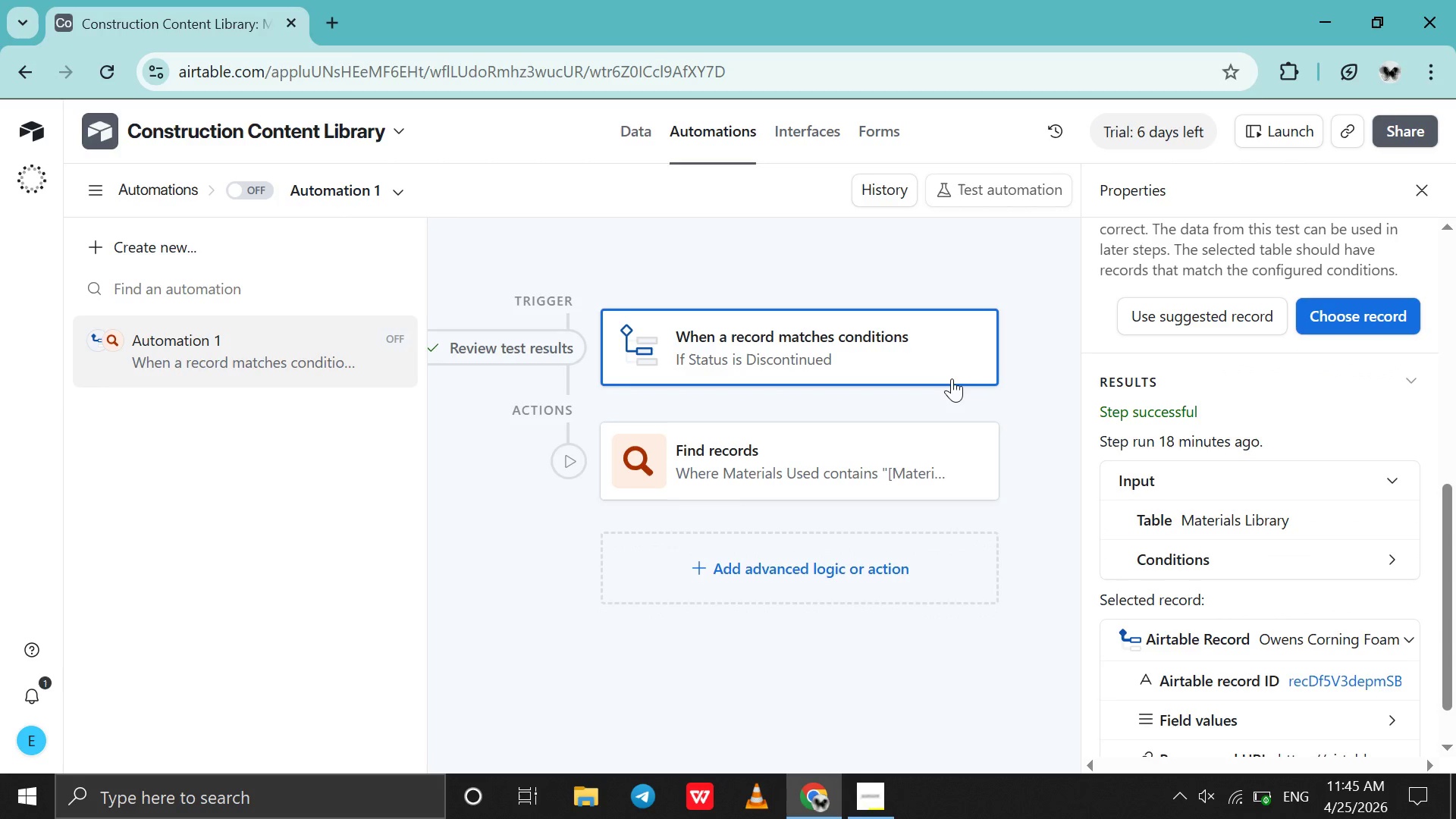 
scroll: coordinate [1224, 514], scroll_direction: up, amount: 12.0
 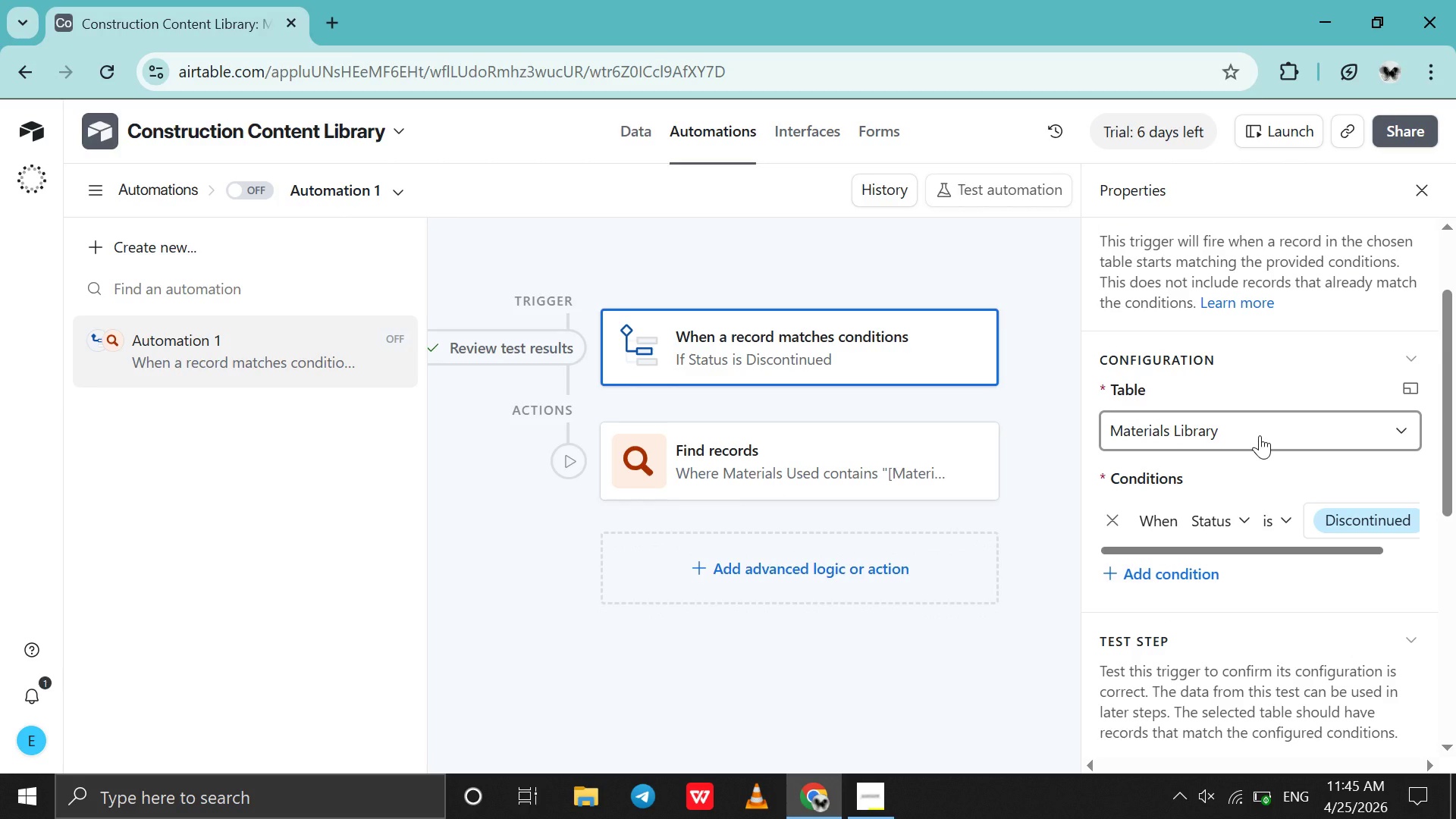 
wait(5.68)
 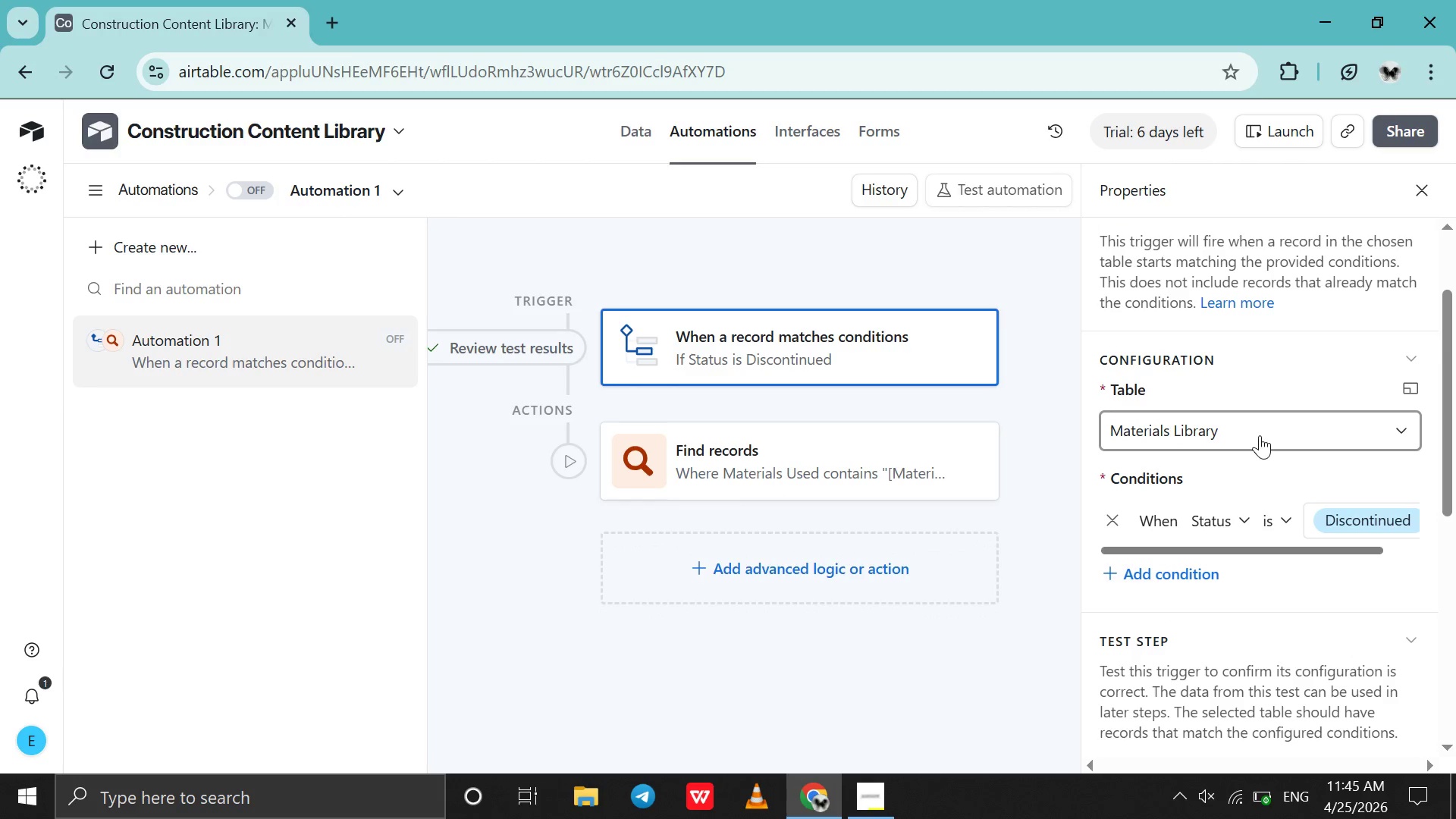 
left_click([1260, 435])
 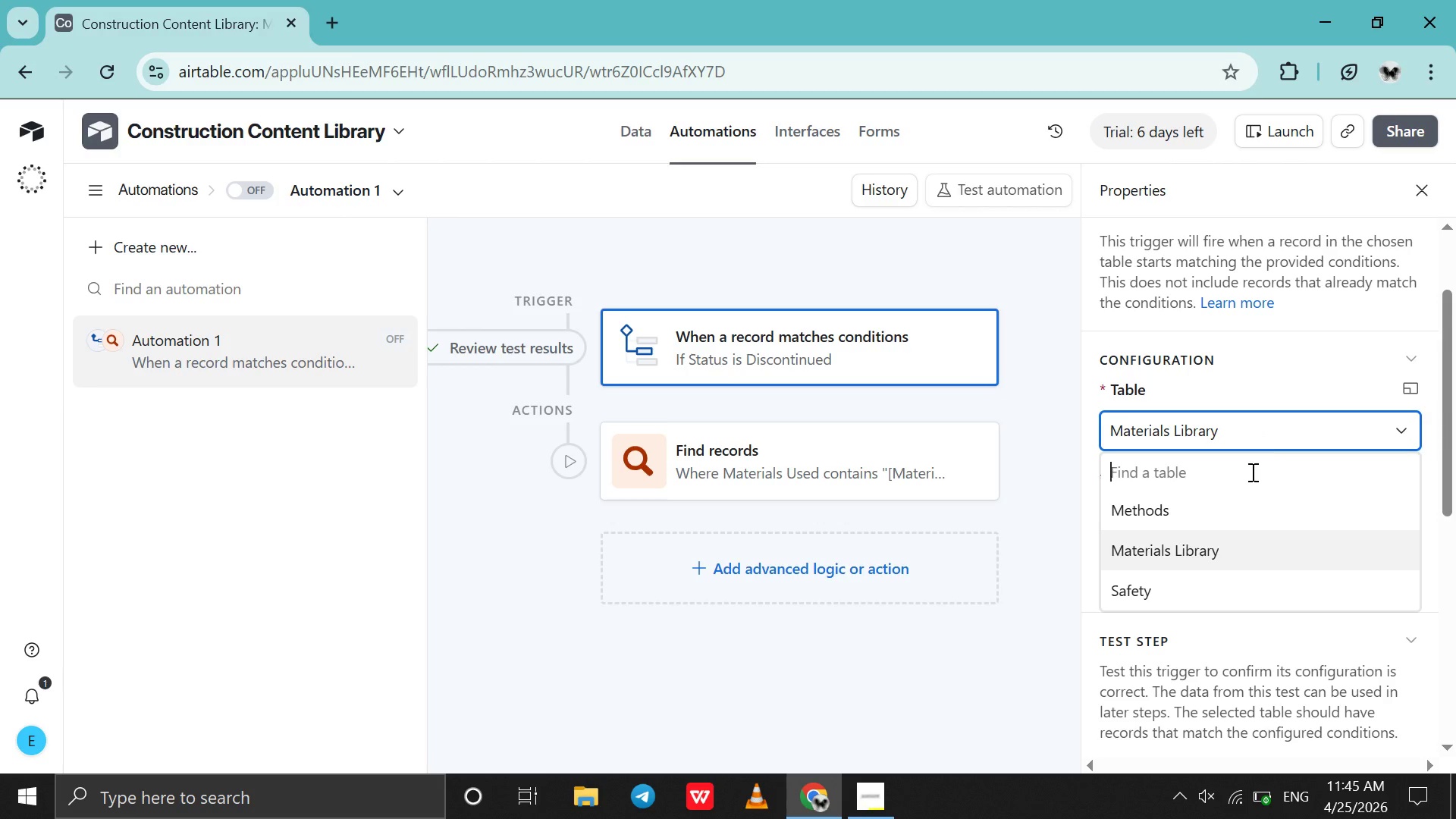 
left_click([1231, 544])
 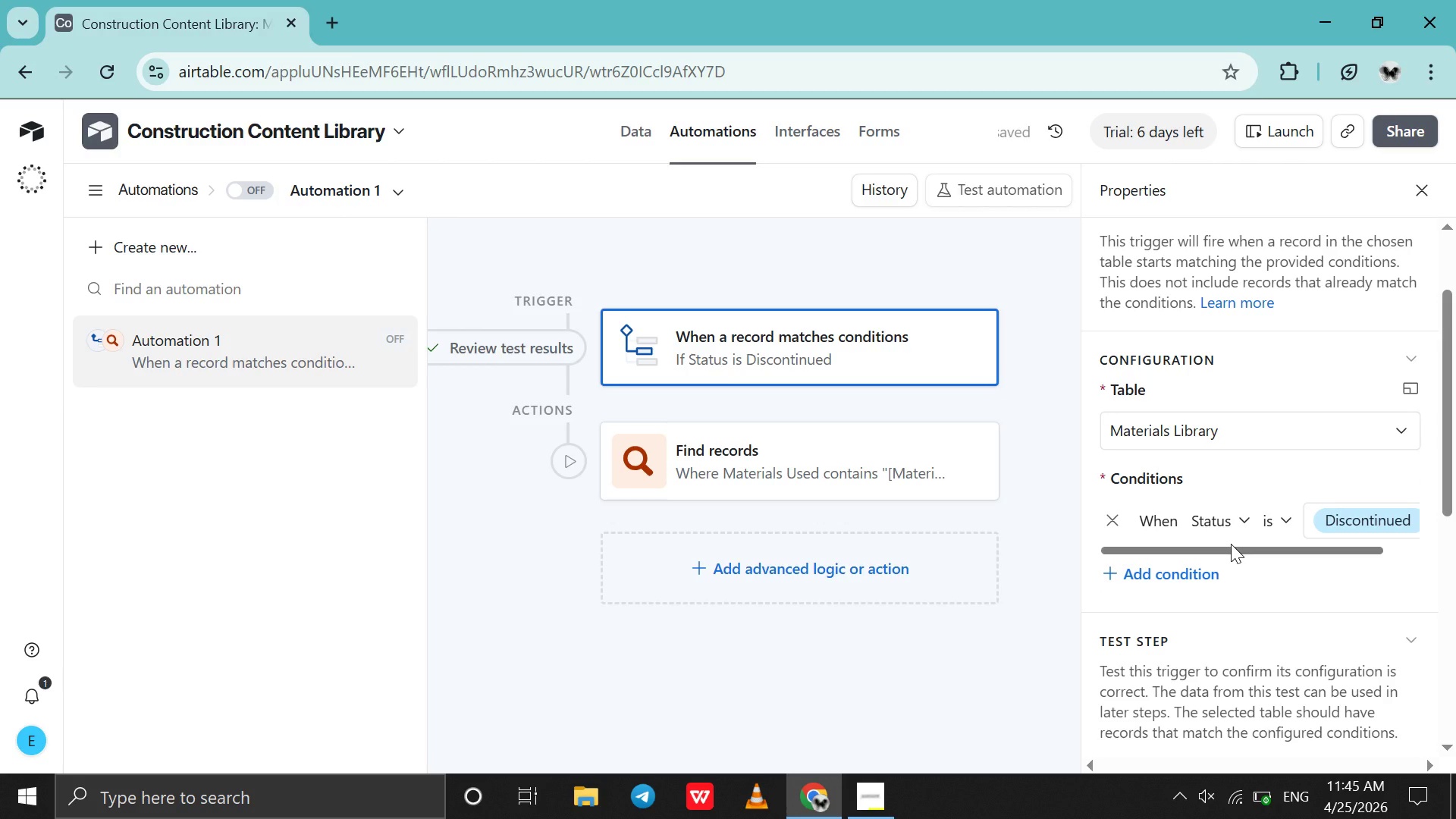 
scroll: coordinate [1231, 544], scroll_direction: down, amount: 2.0
 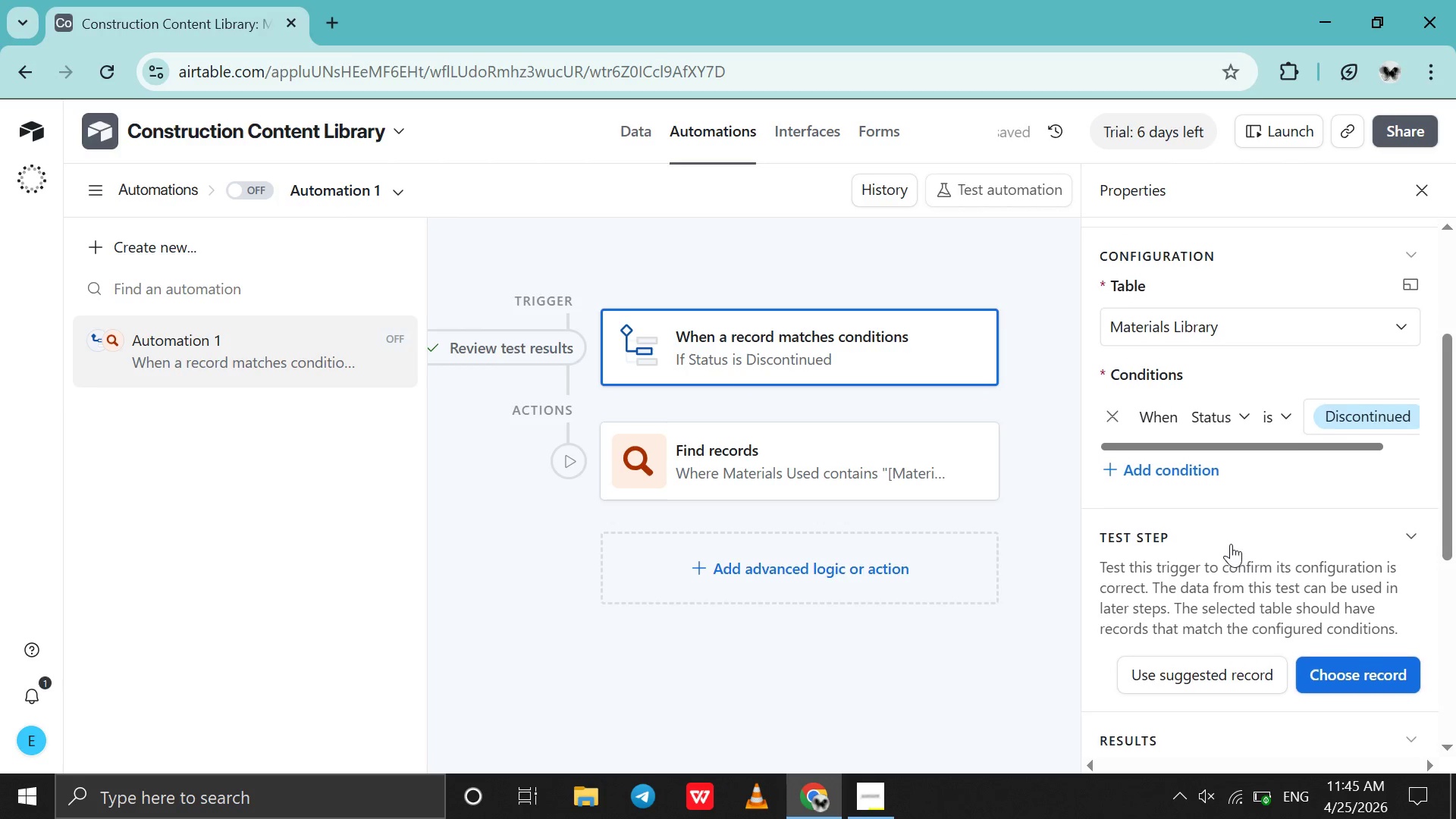 
scroll: coordinate [1231, 544], scroll_direction: up, amount: 3.0
 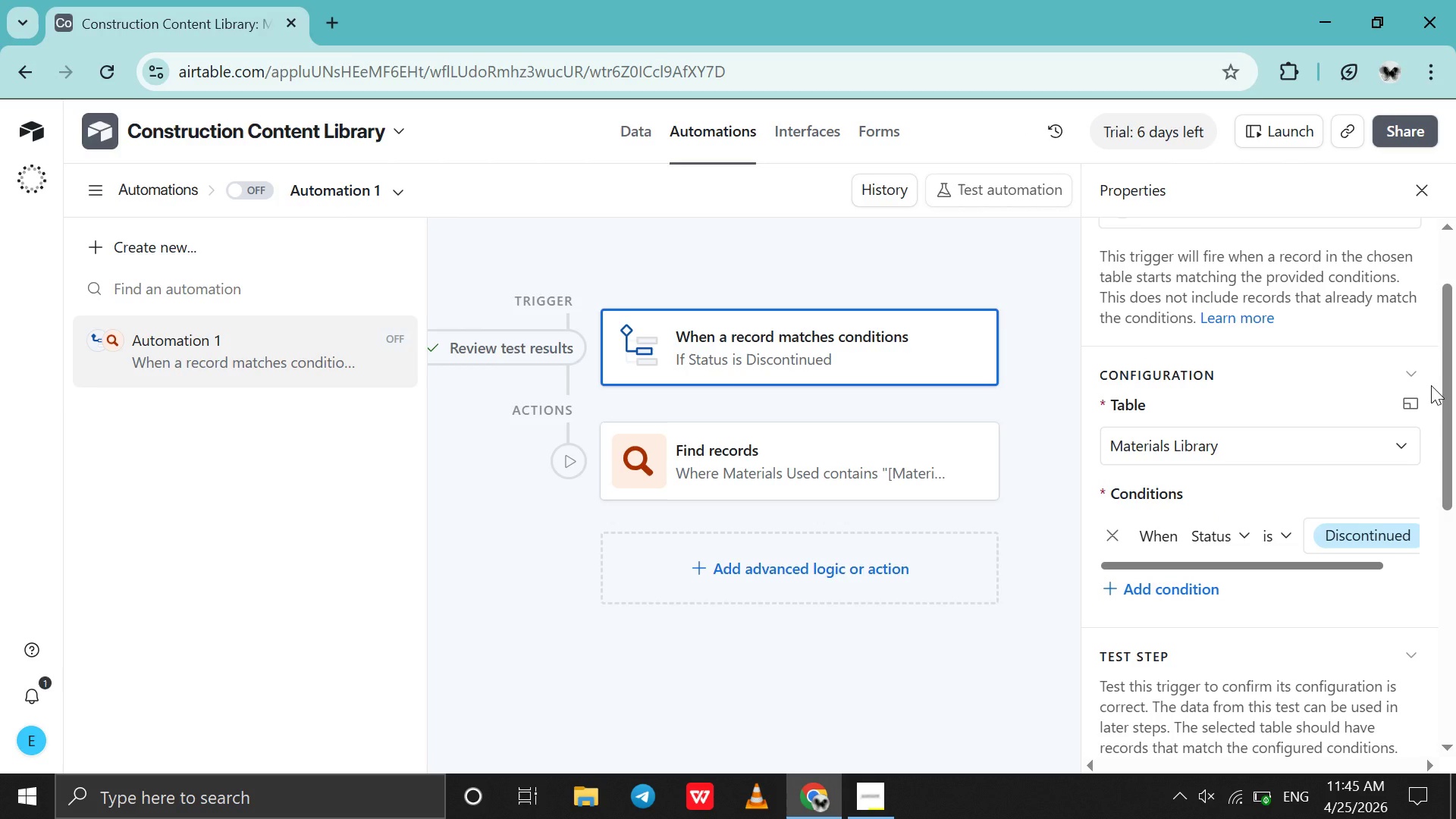 
left_click([1417, 394])
 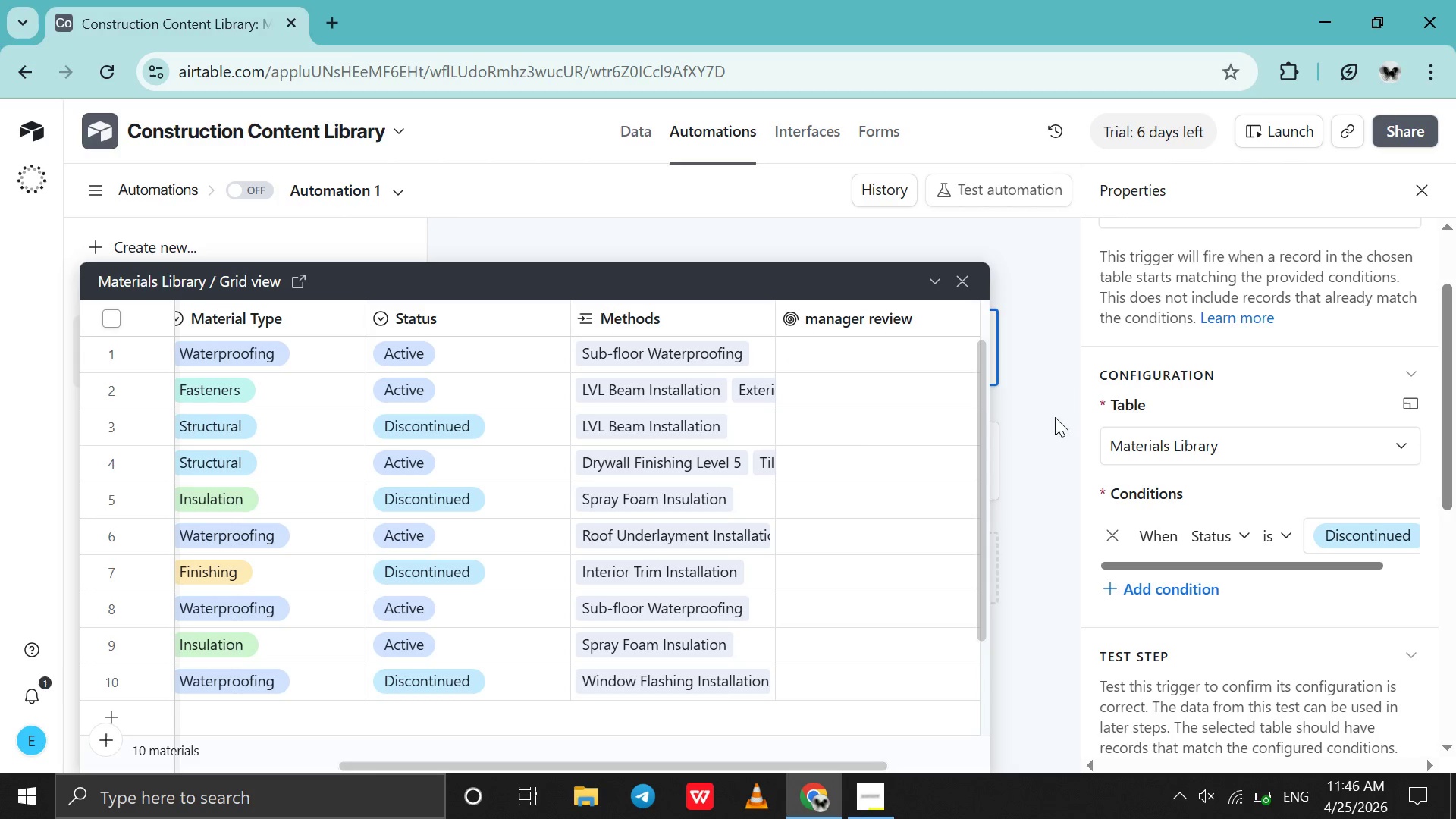 
scroll: coordinate [851, 419], scroll_direction: up, amount: 13.0
 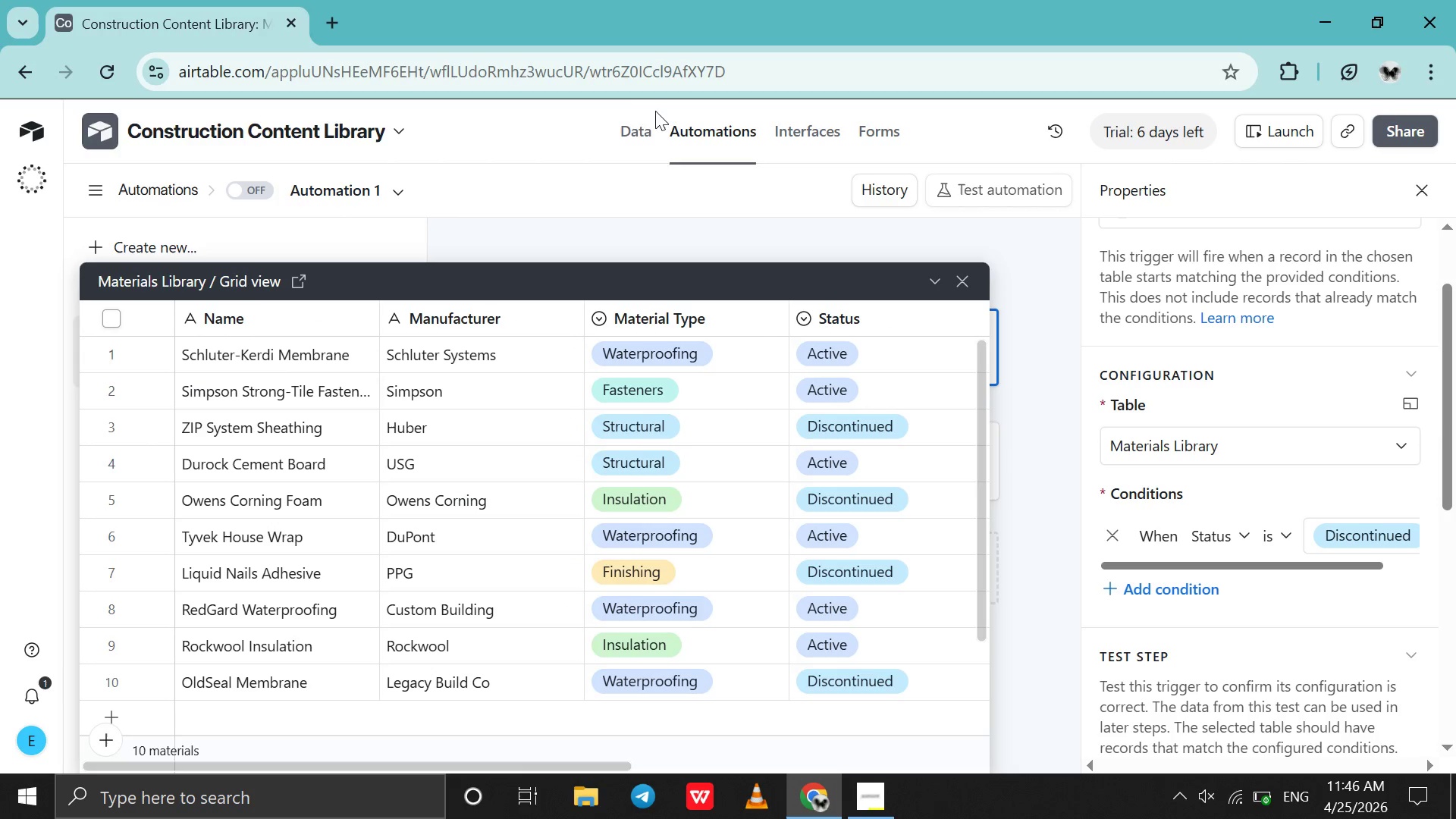 
left_click([639, 124])
 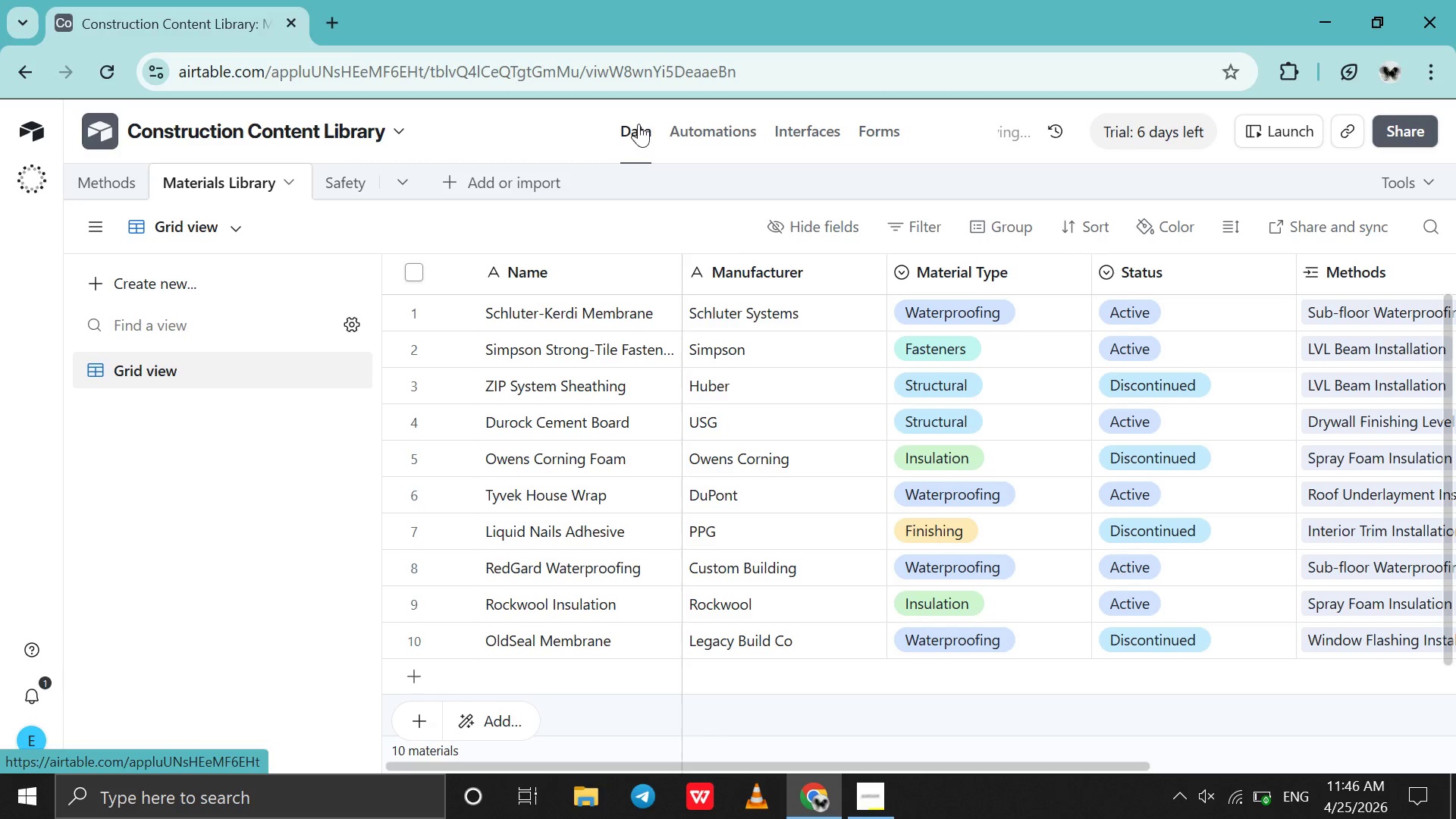 
left_click([694, 135])
 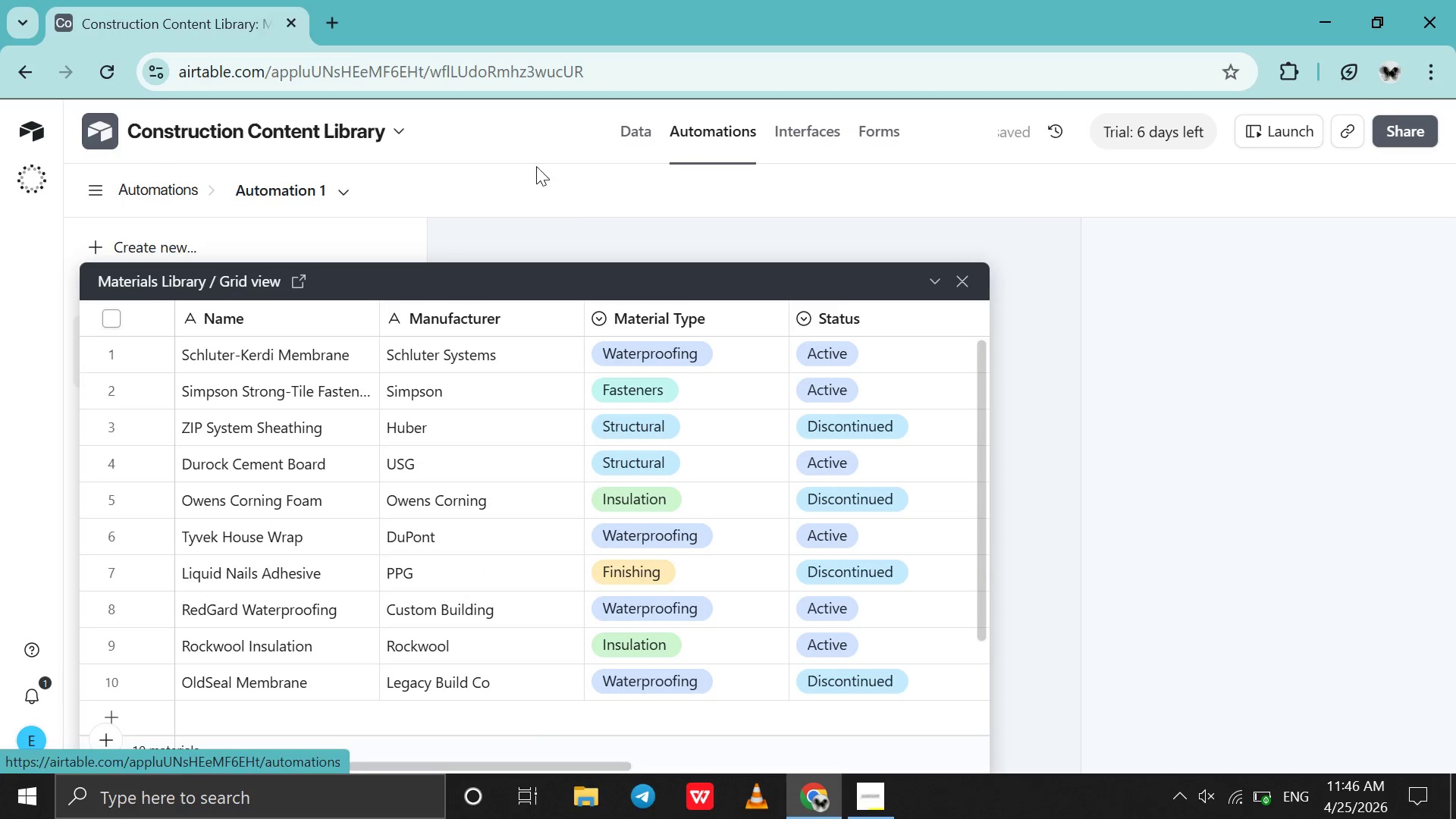 
left_click([623, 127])
 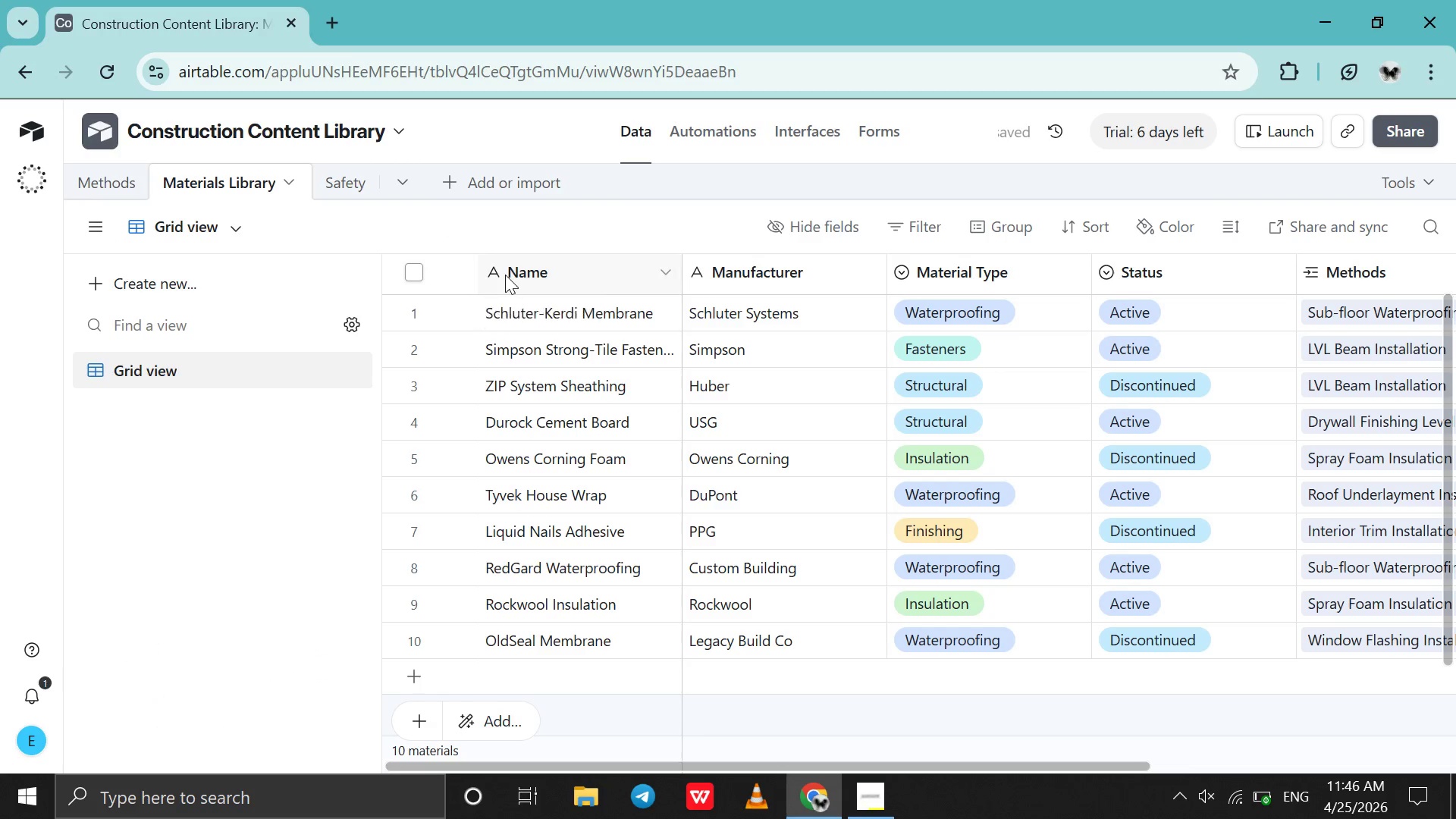 
wait(5.28)
 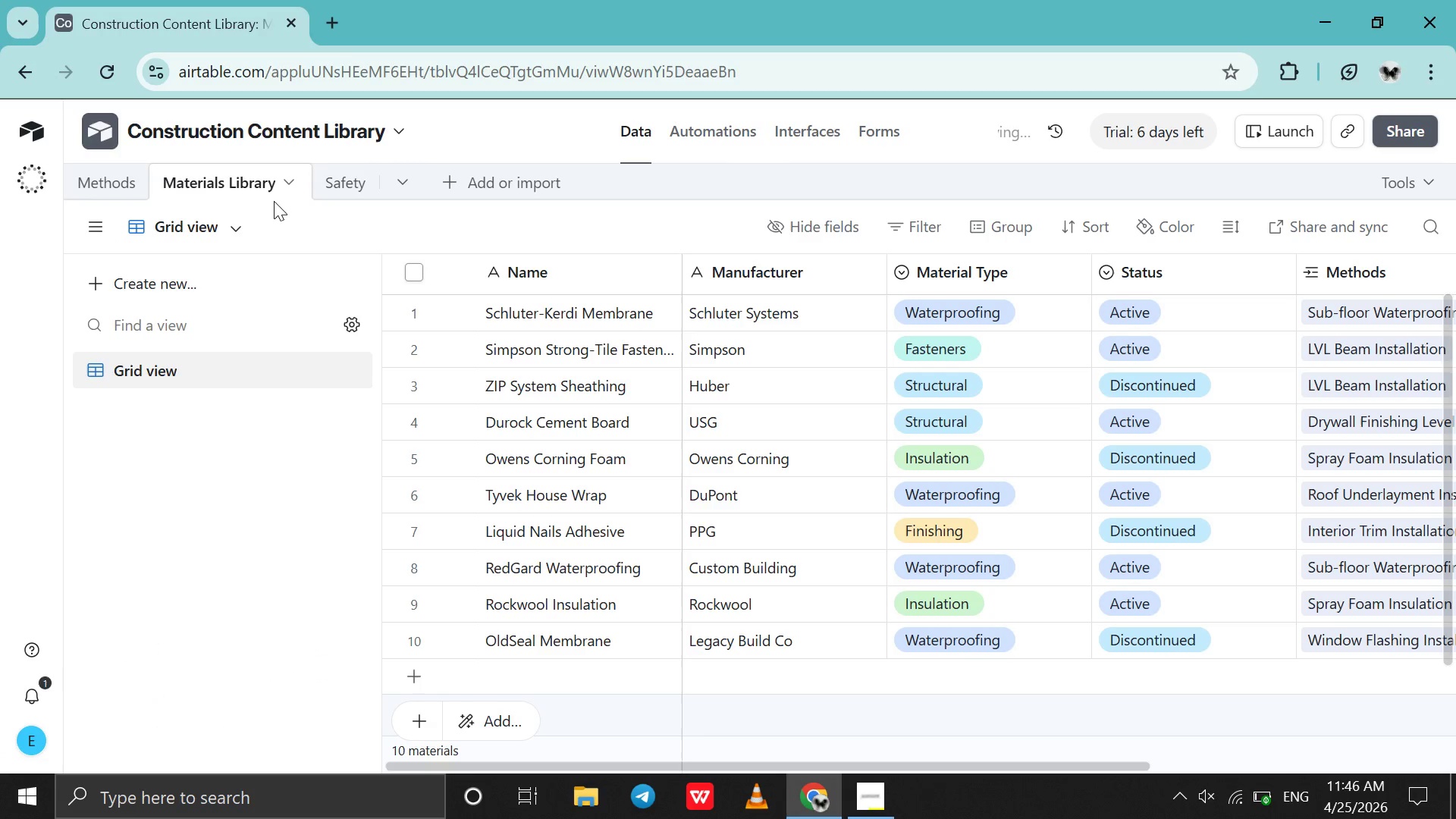 
right_click([505, 275])
 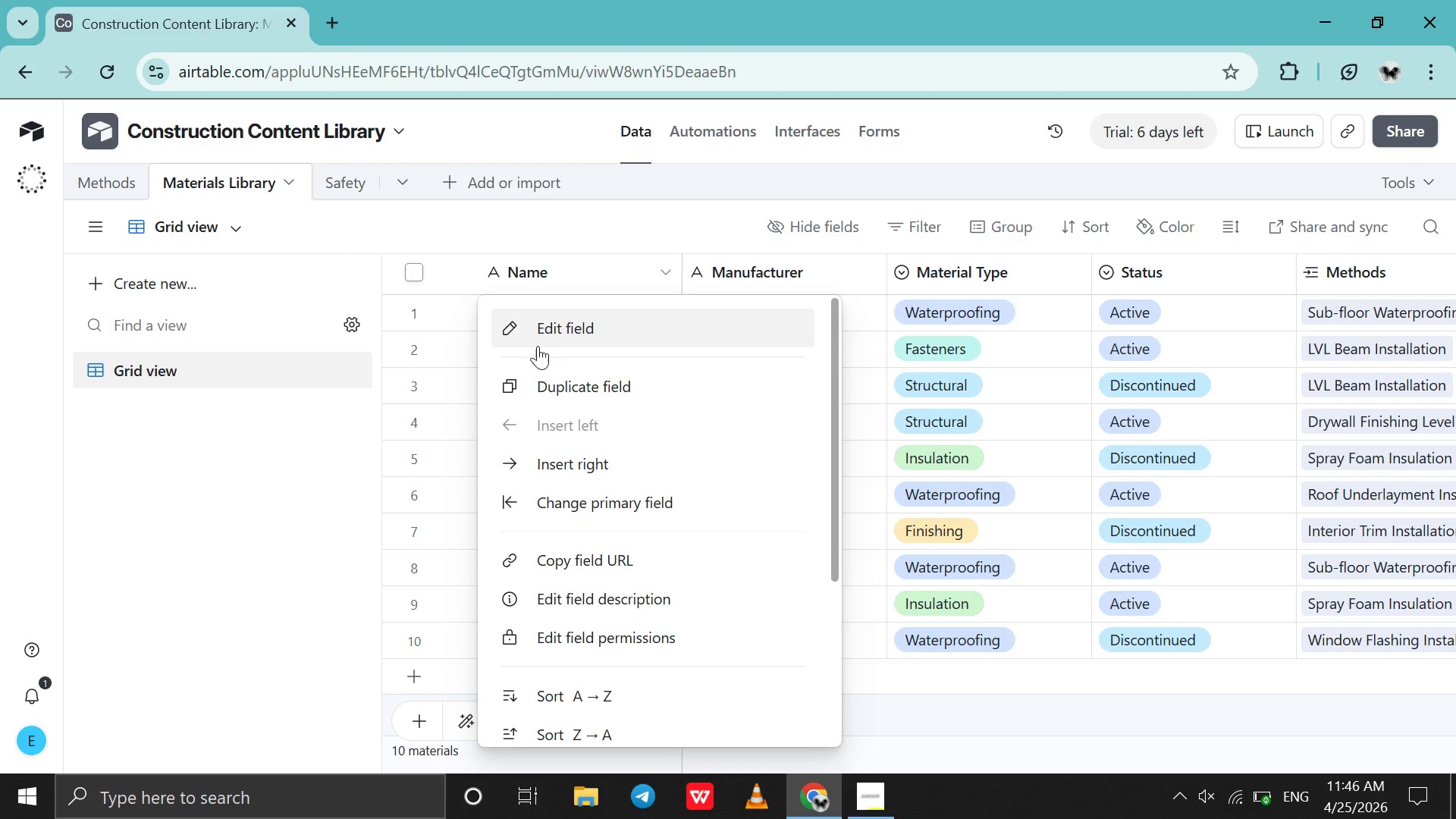 
left_click([543, 375])
 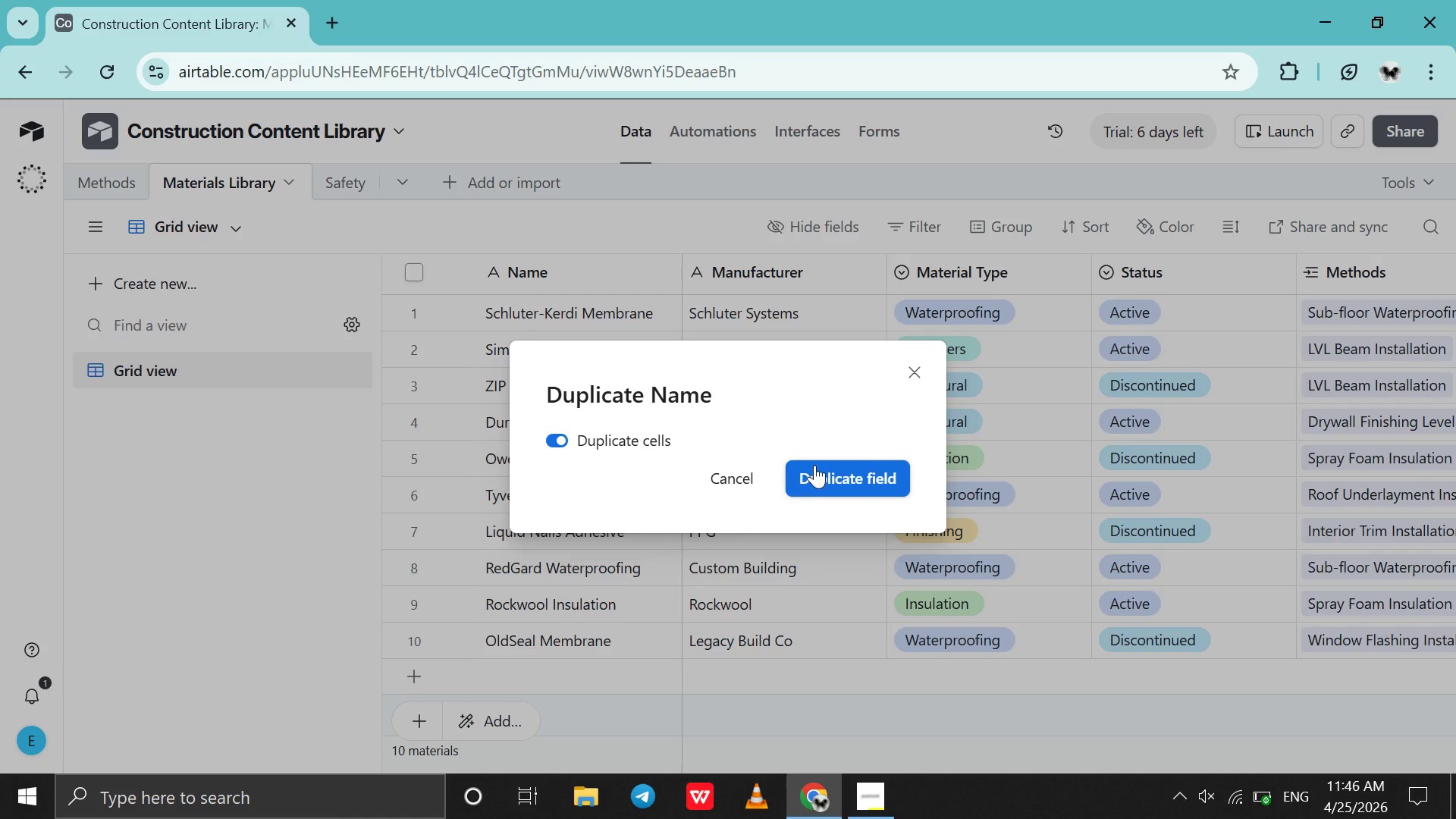 
left_click([814, 465])
 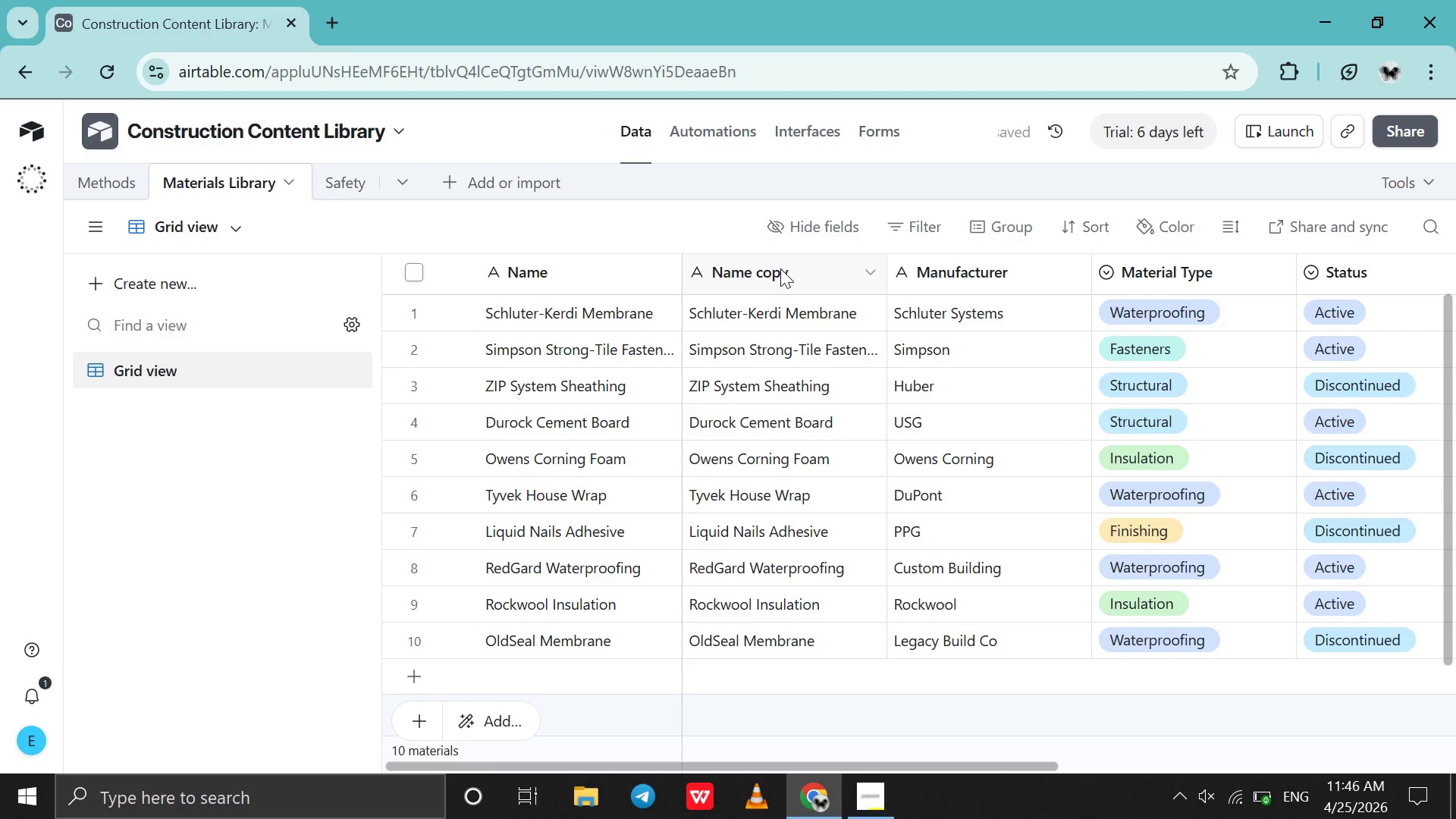 
double_click([785, 272])
 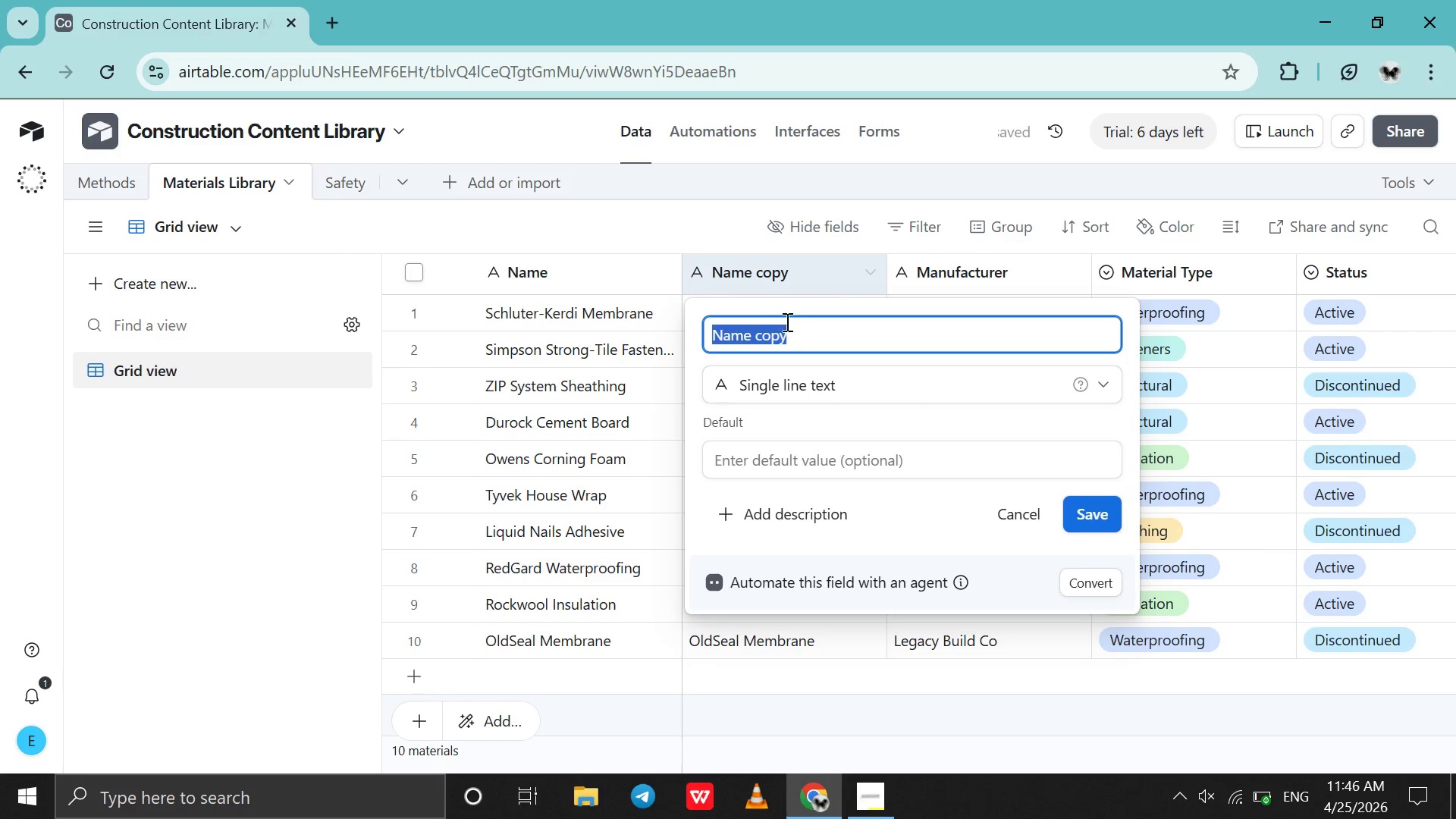 
left_click([786, 325])
 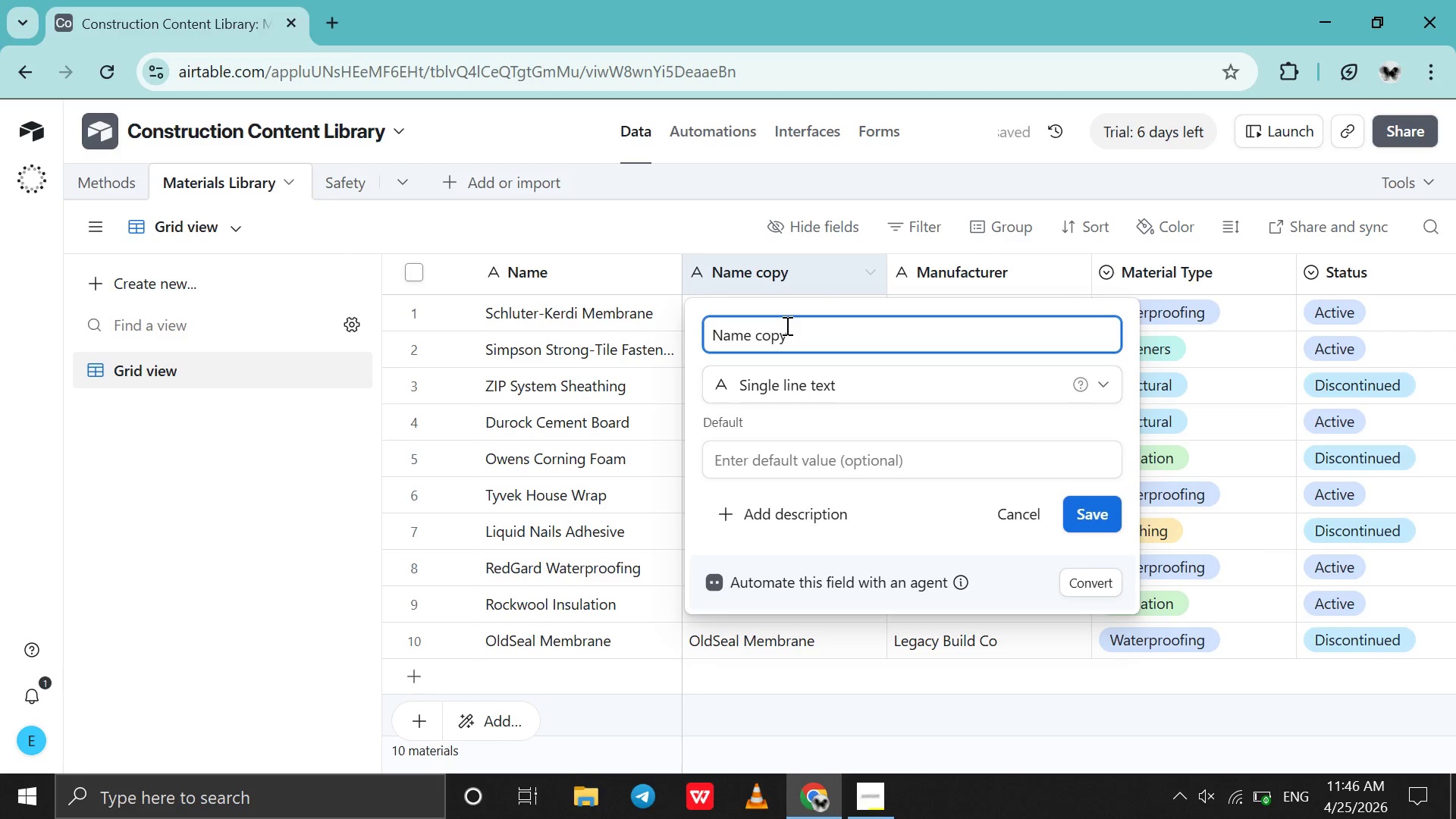 
key(Backspace)
 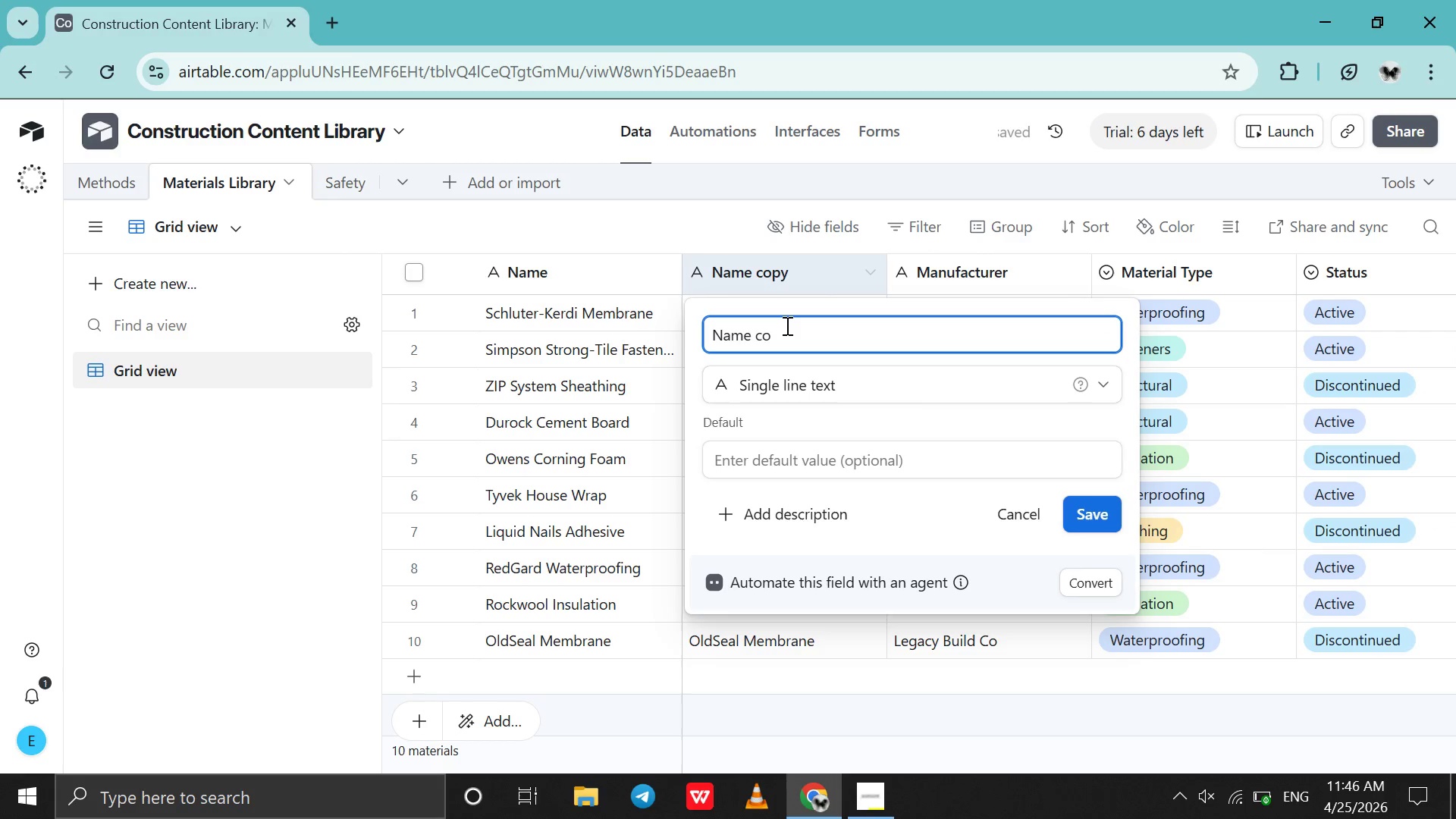 
key(Backspace)
 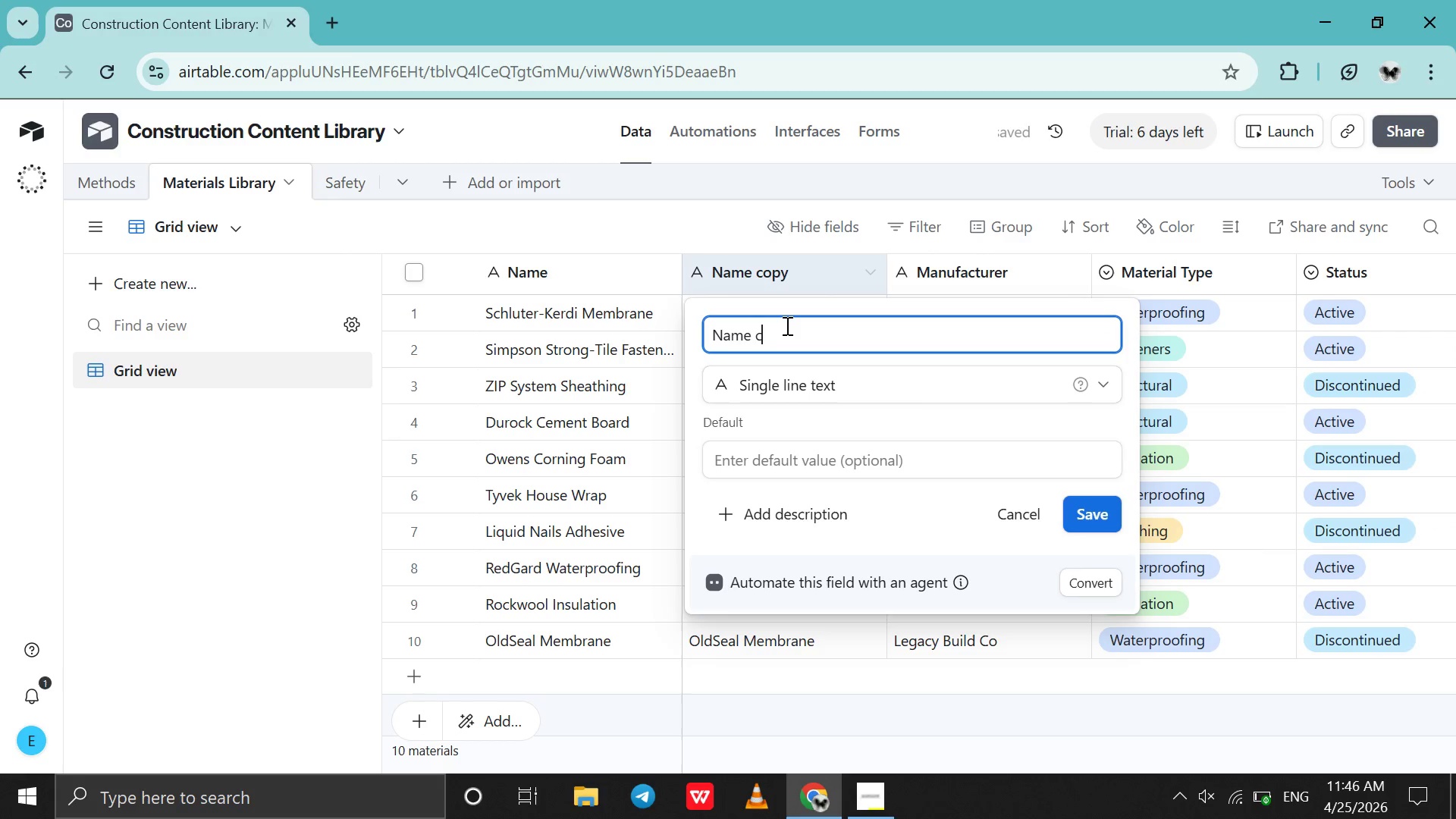 
key(Backspace)
 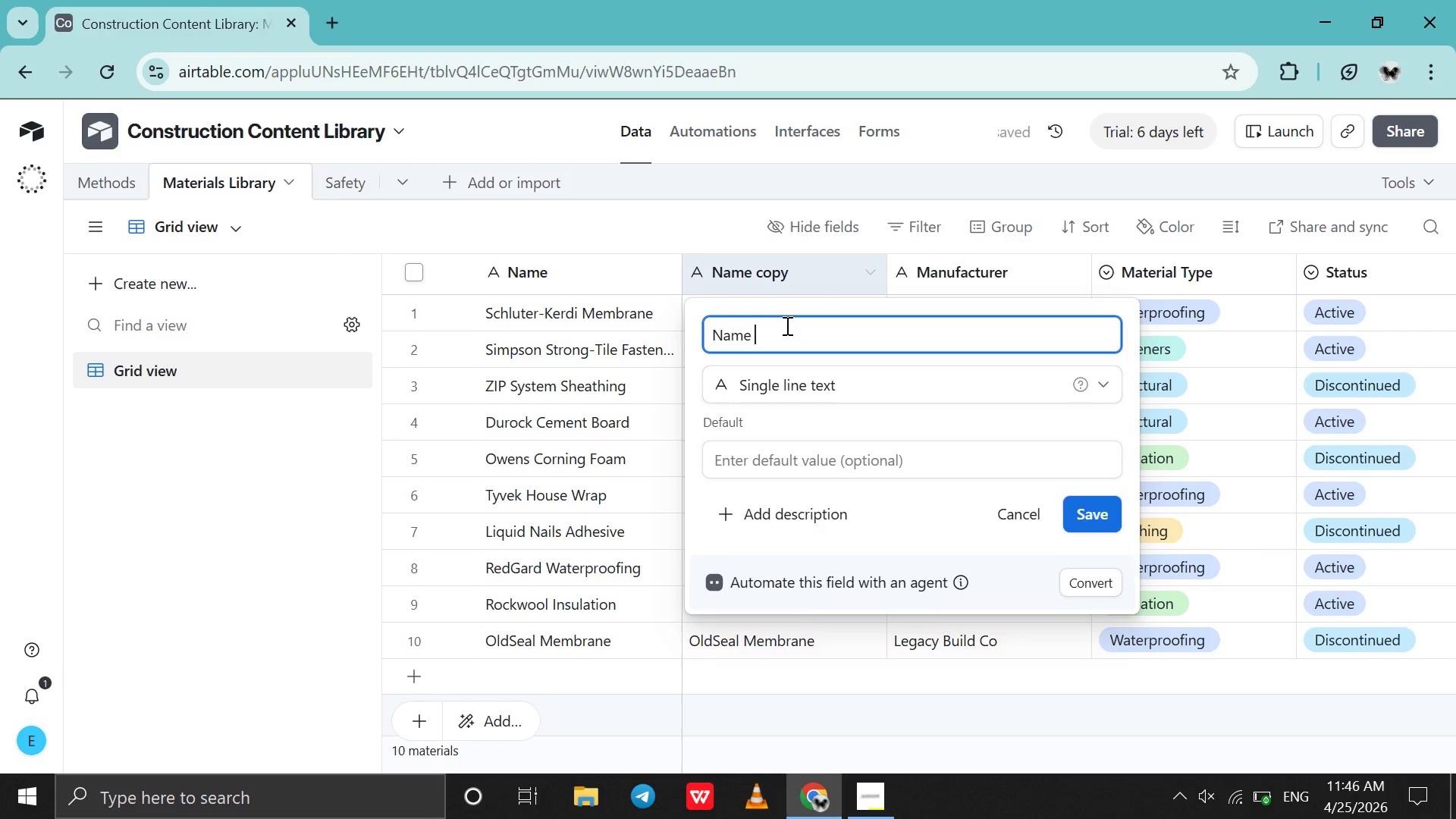 
key(Backspace)
 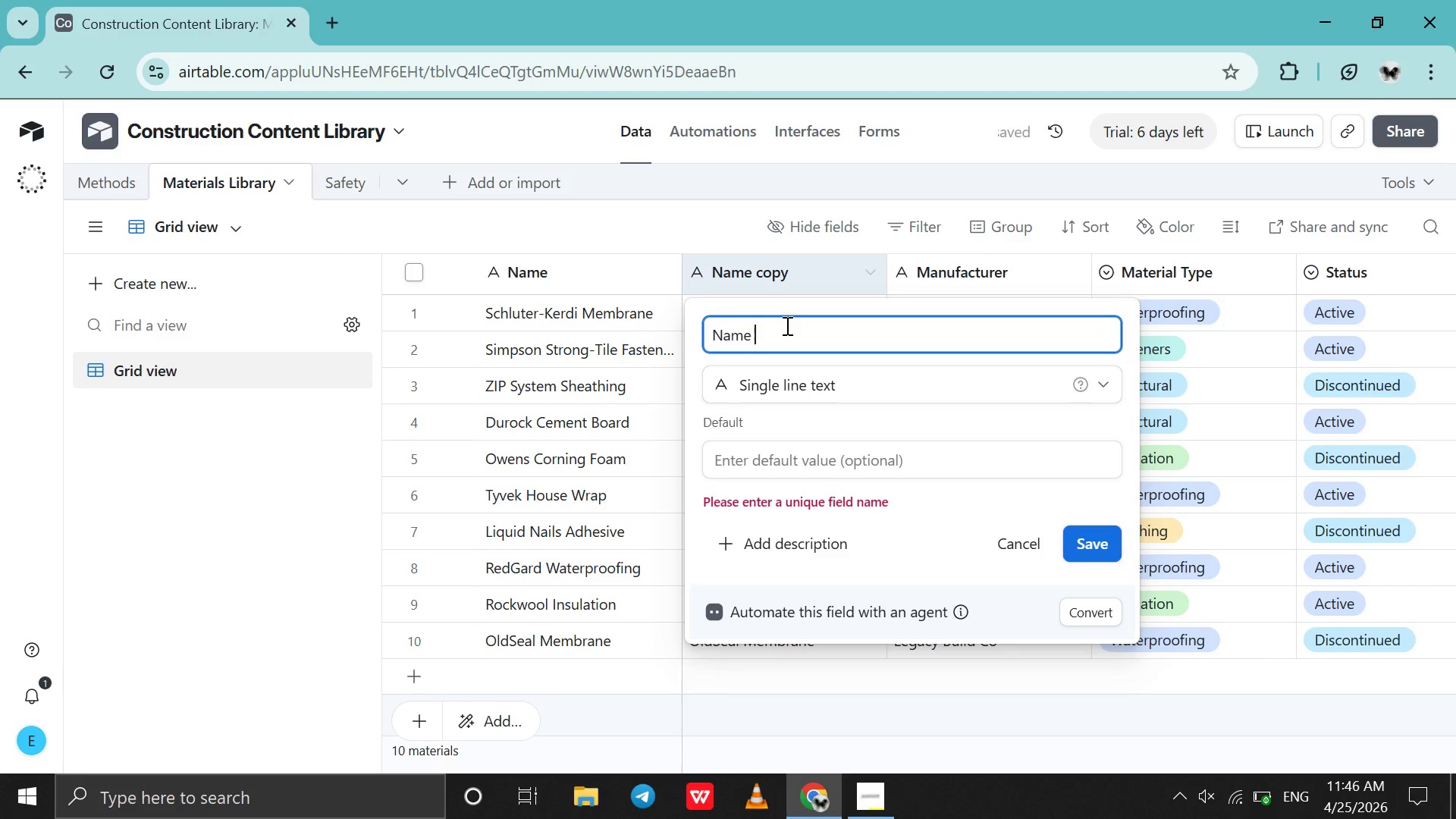 
key(Enter)
 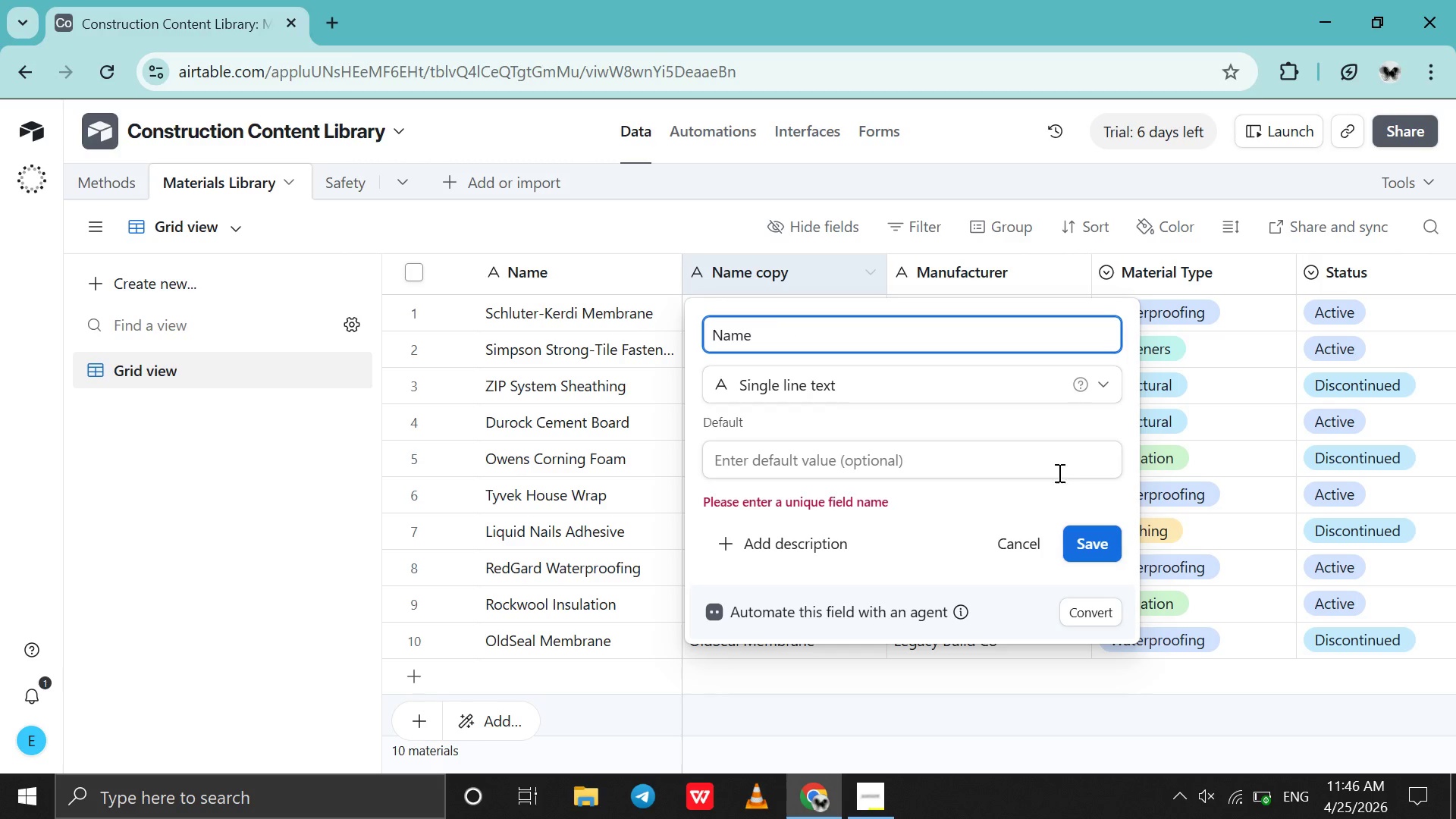 
left_click([1028, 536])
 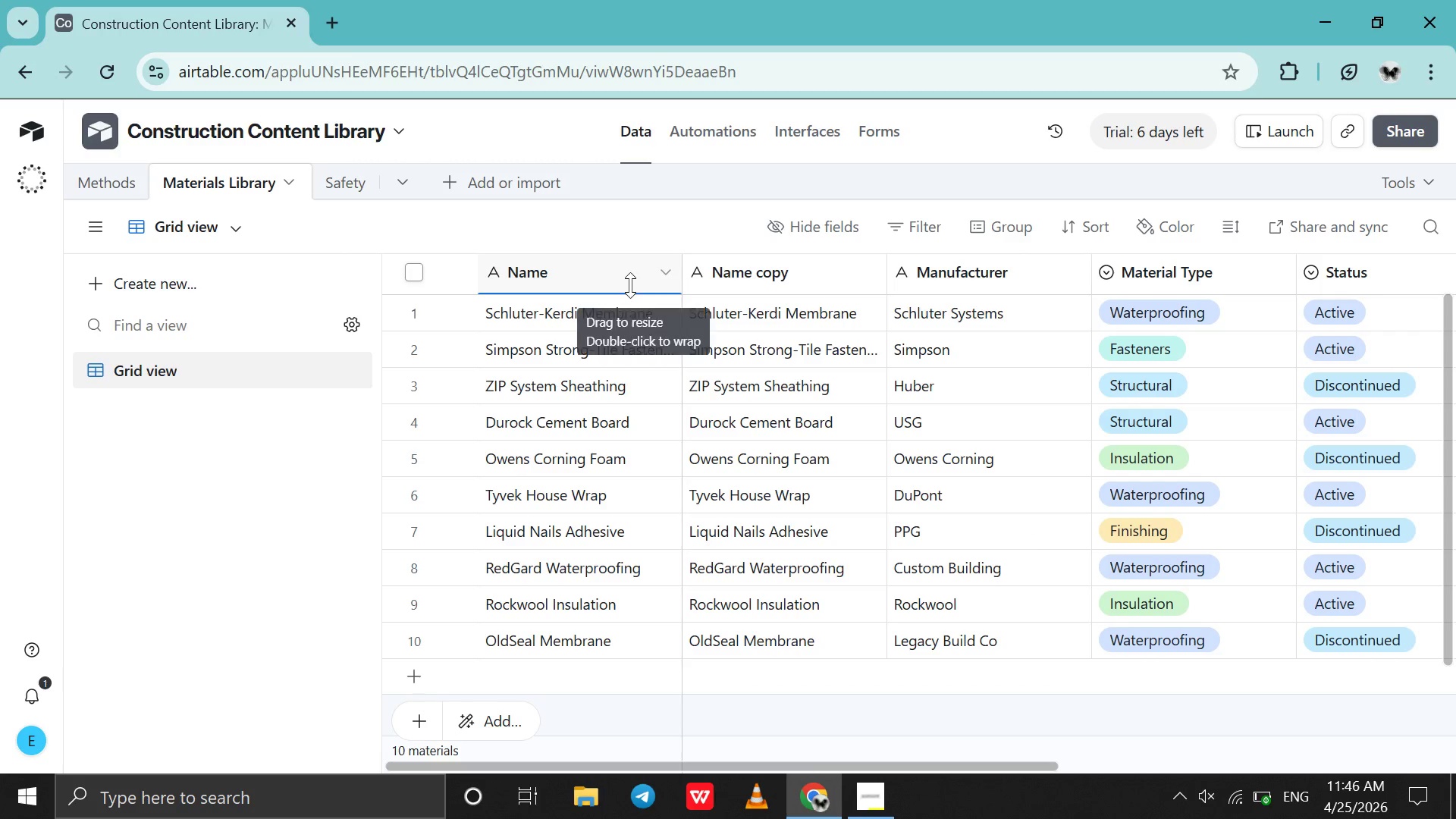 
double_click([630, 285])
 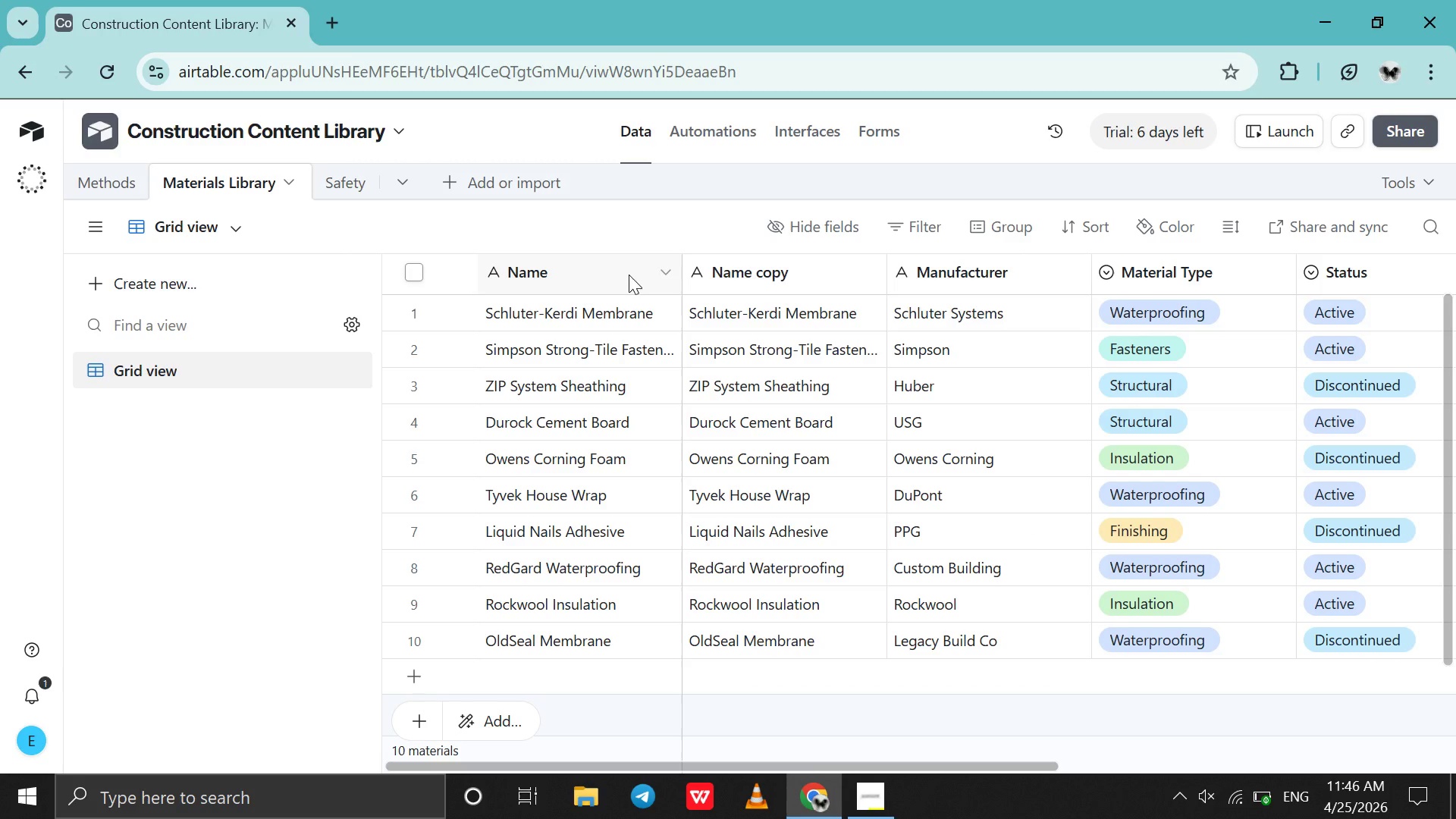 
double_click([629, 275])
 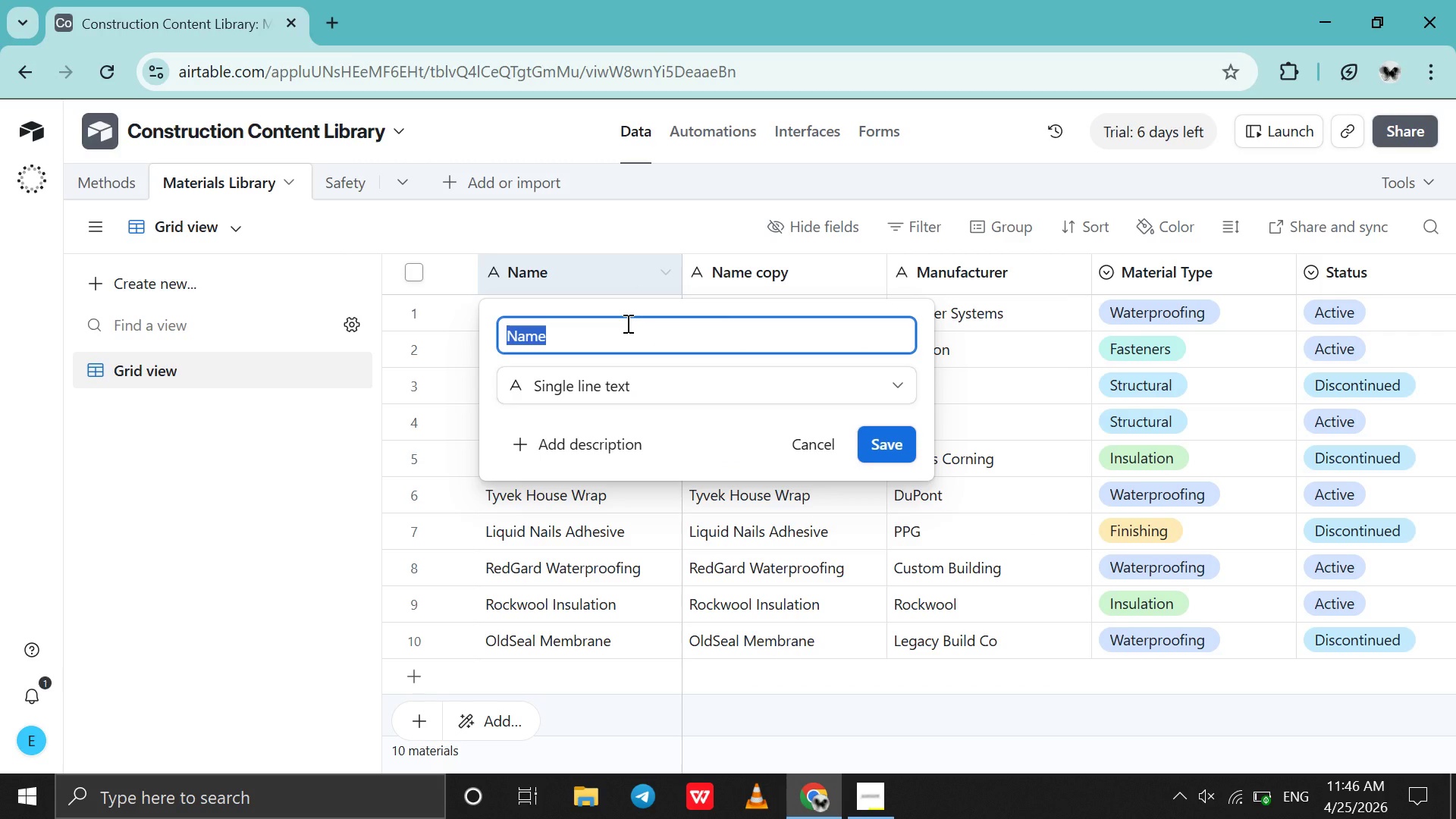 
type(A)
key(Backspace)
type(ID)
 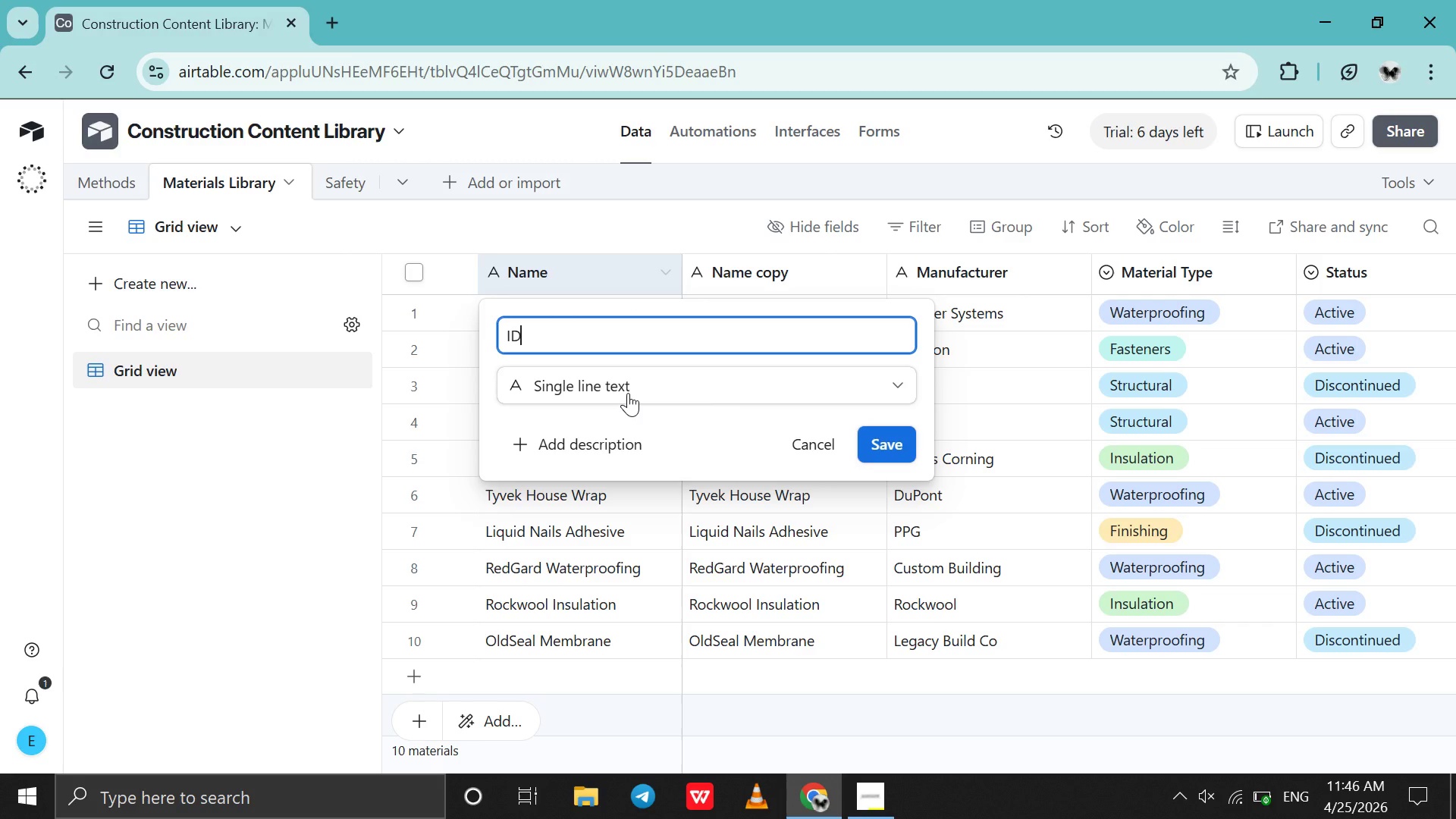 
left_click([628, 393])
 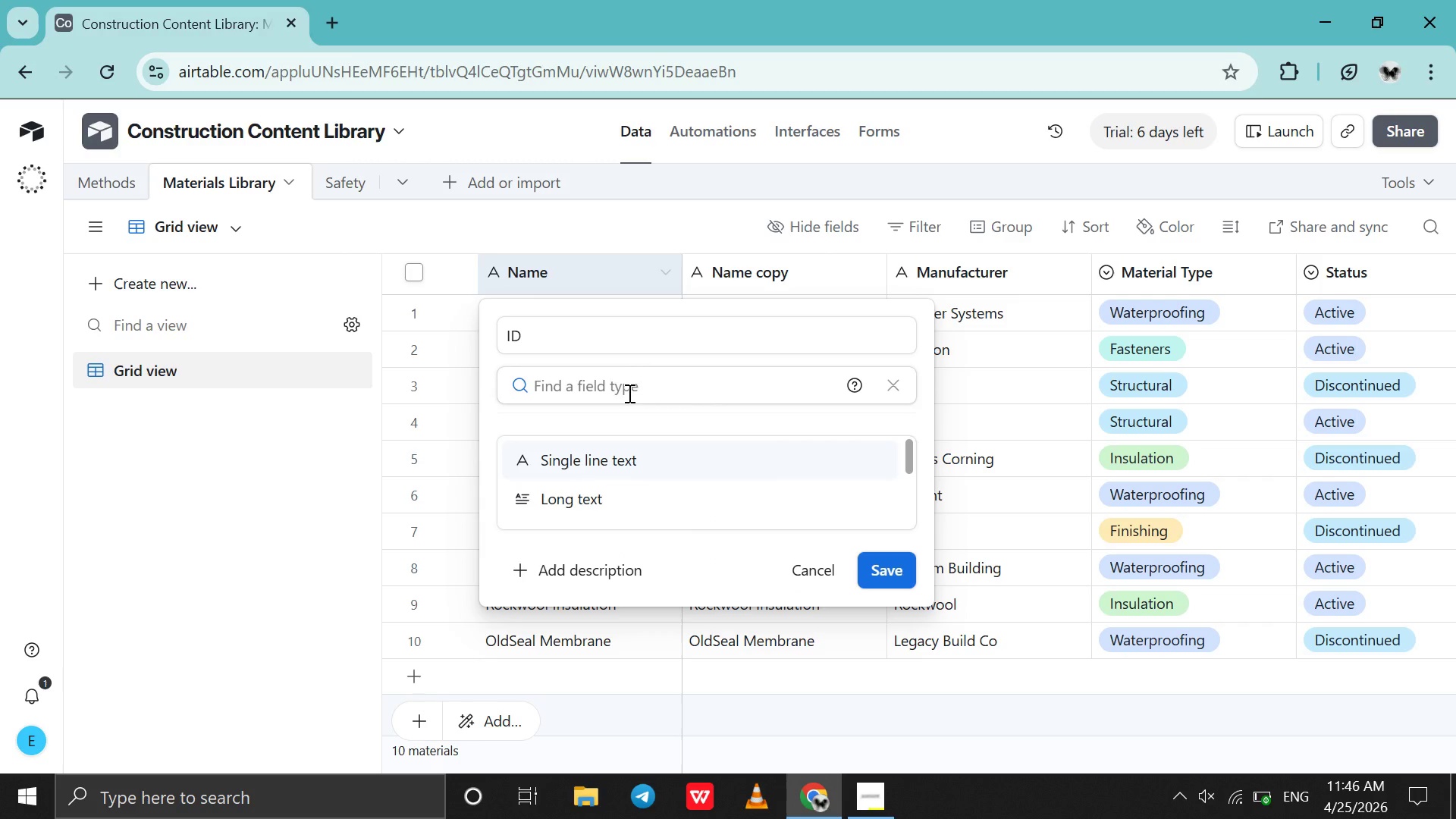 
key(A)
 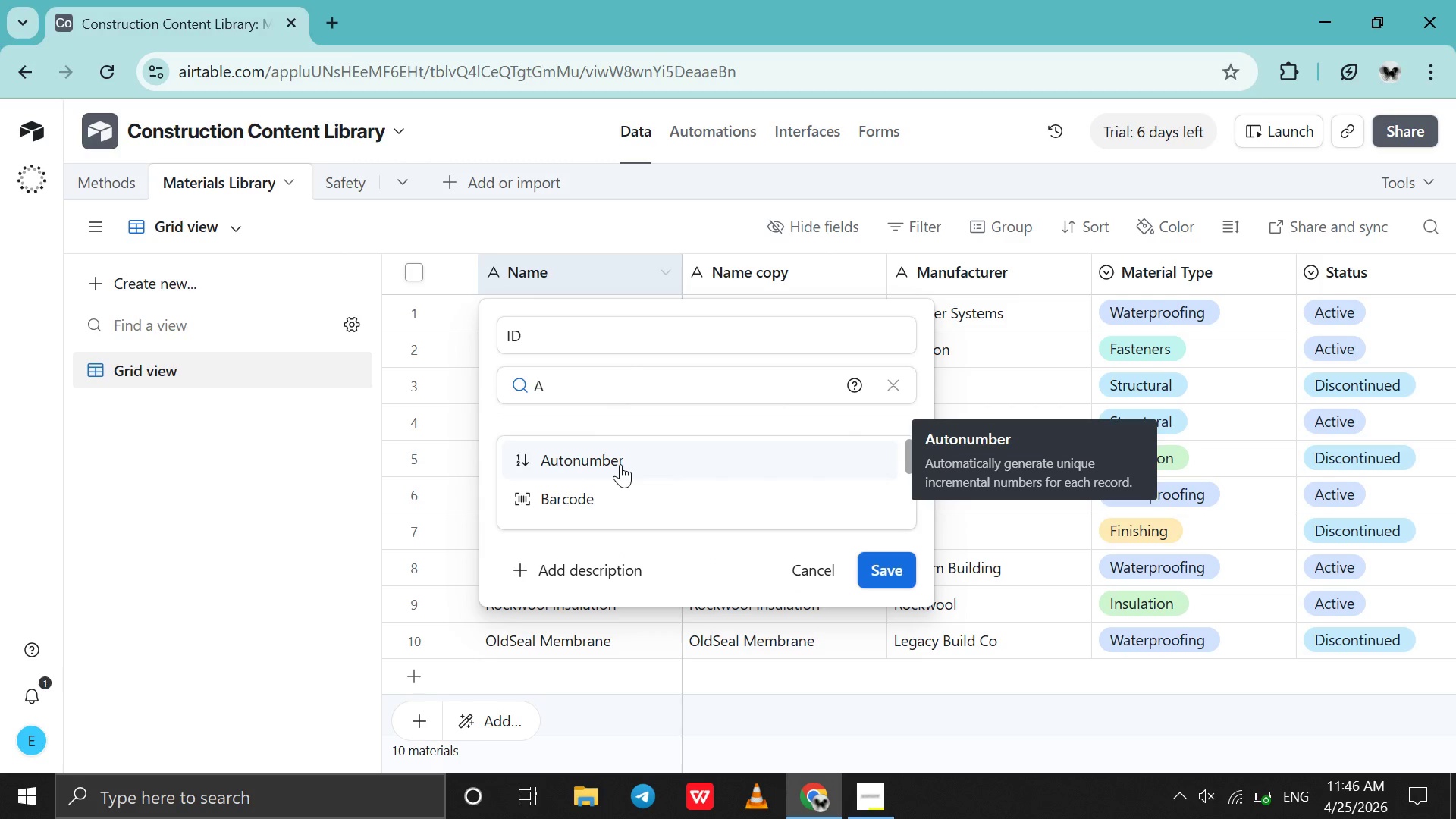 
left_click([620, 464])
 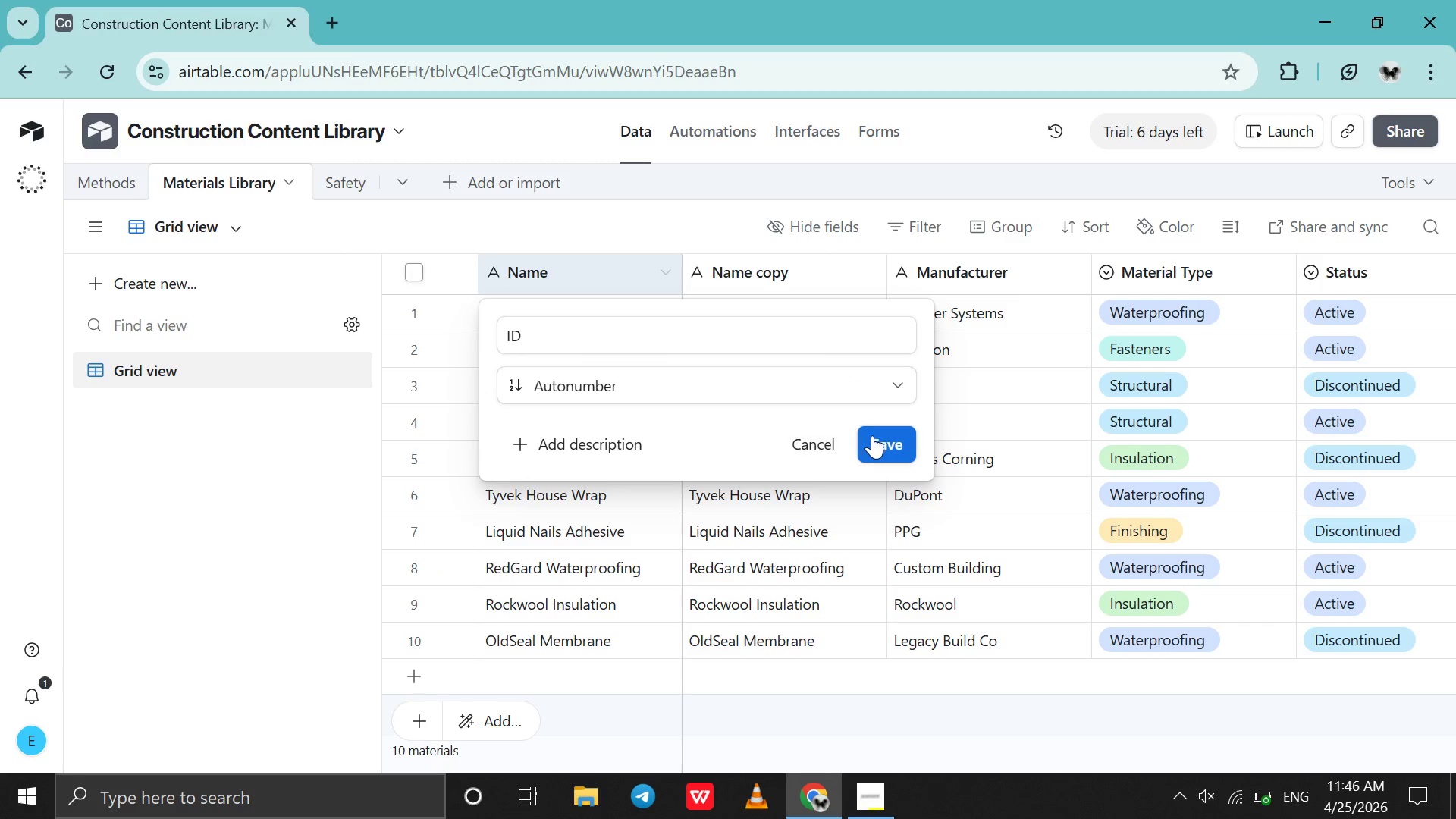 
left_click([872, 435])
 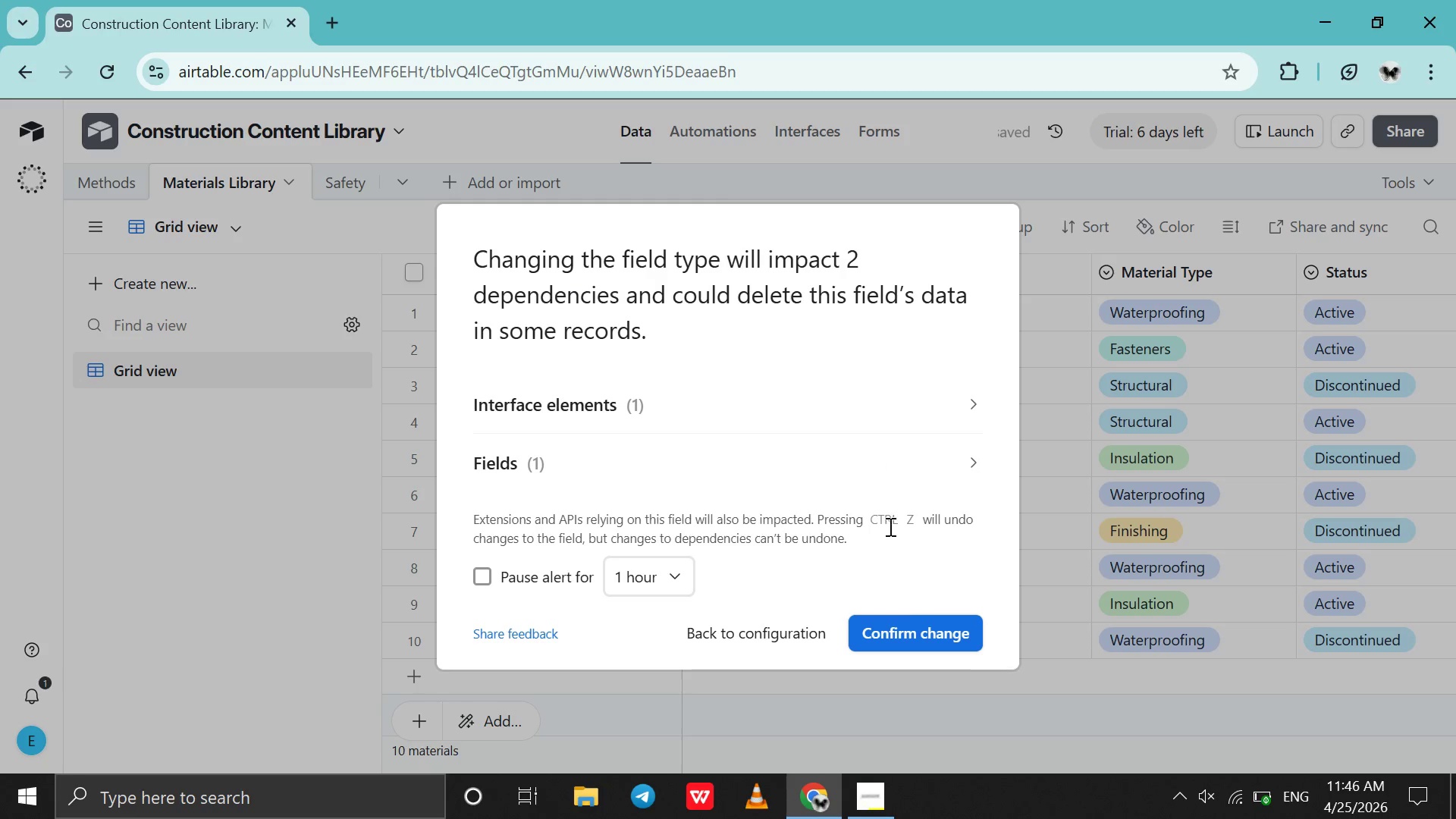 
left_click([908, 646])
 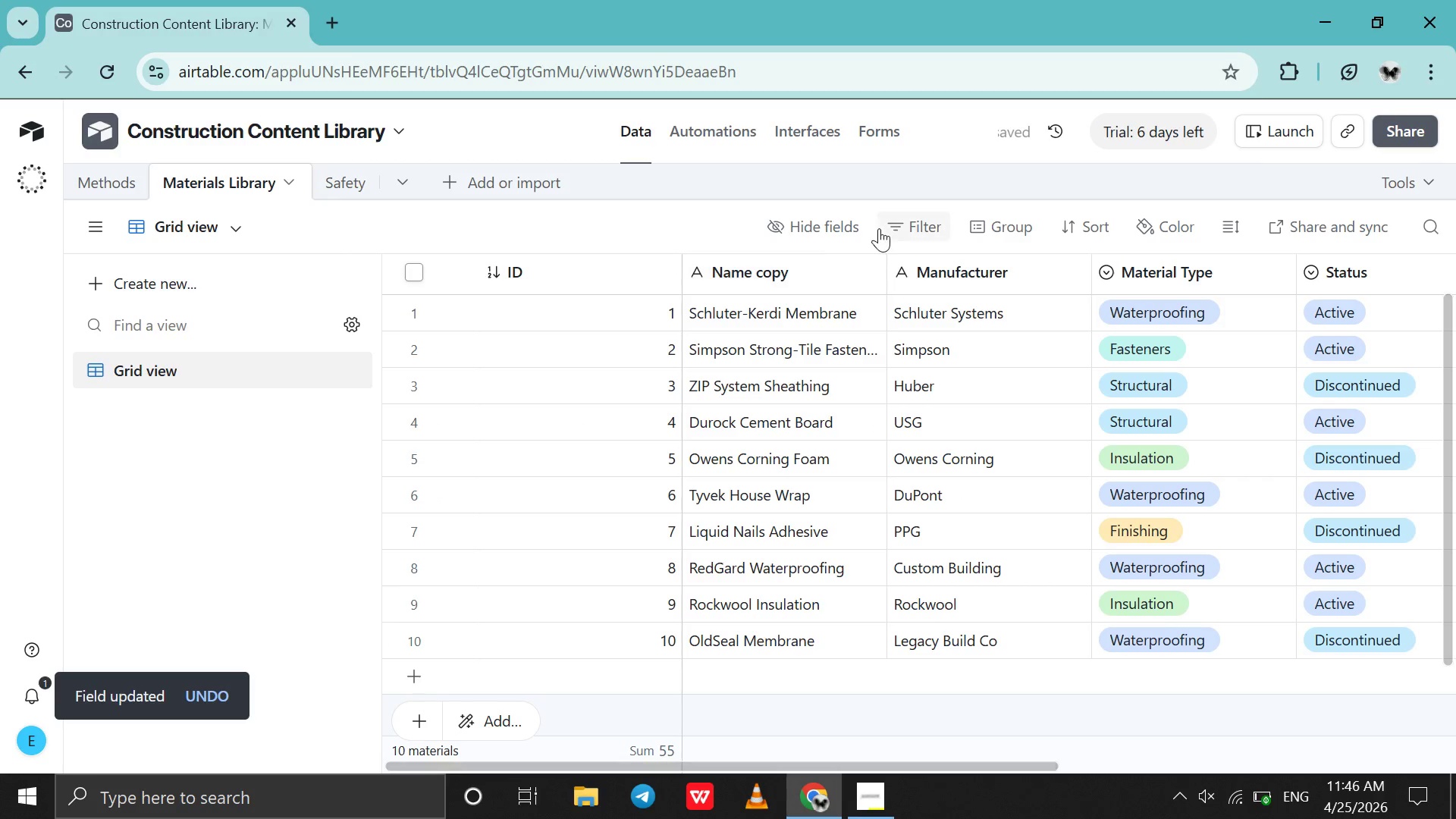 
left_click([839, 262])
 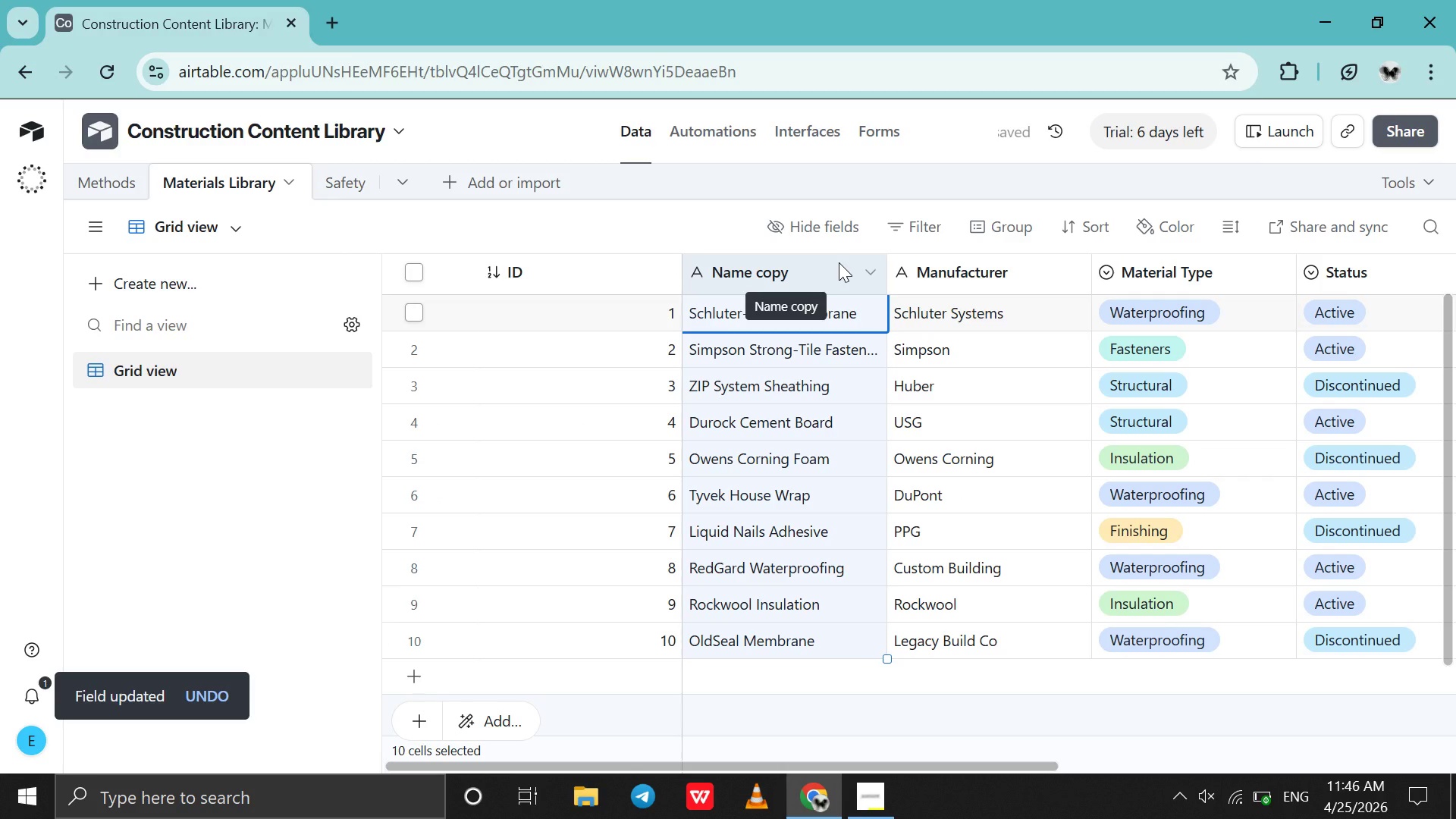 
double_click([839, 262])
 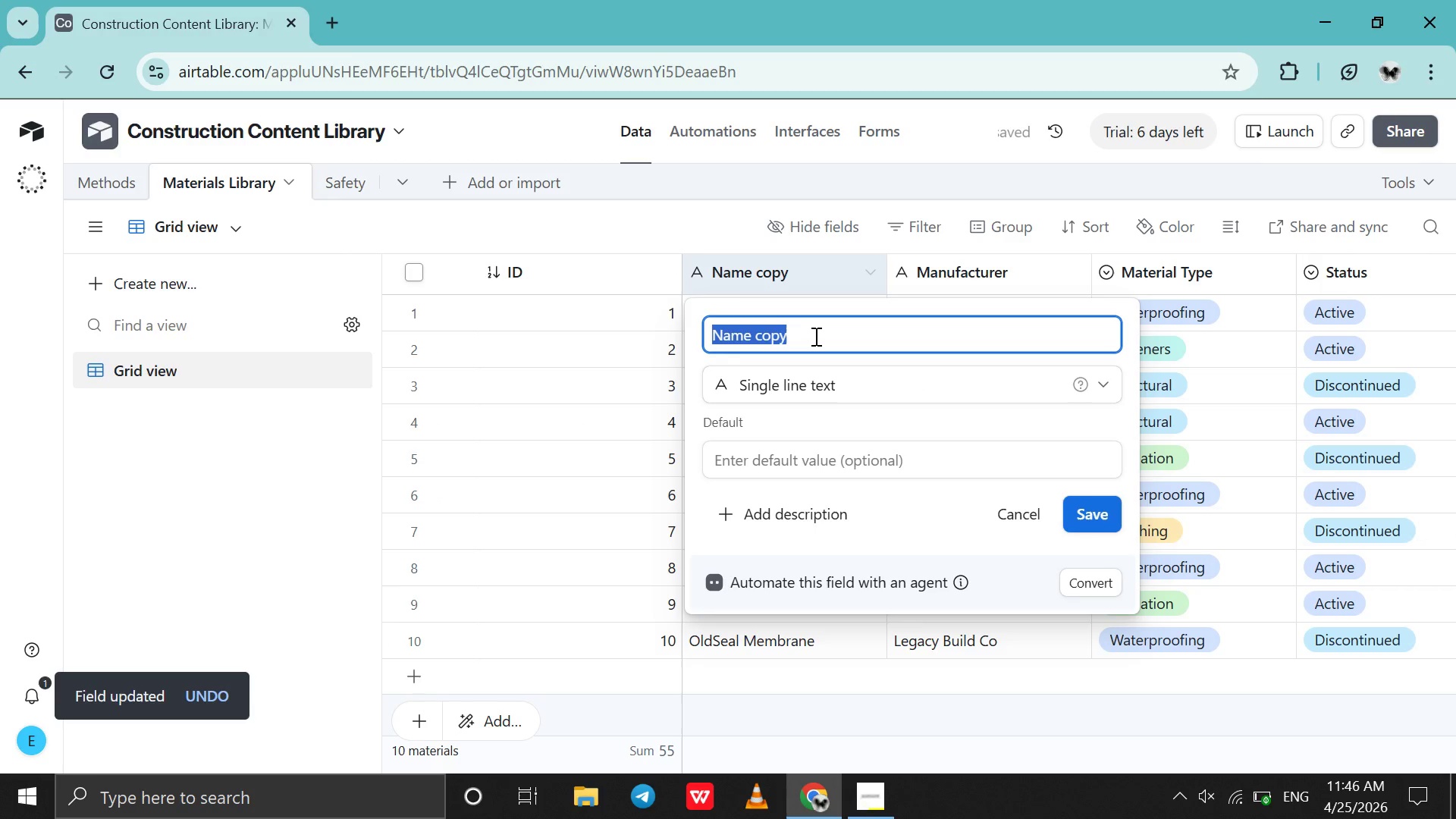 
left_click([813, 340])
 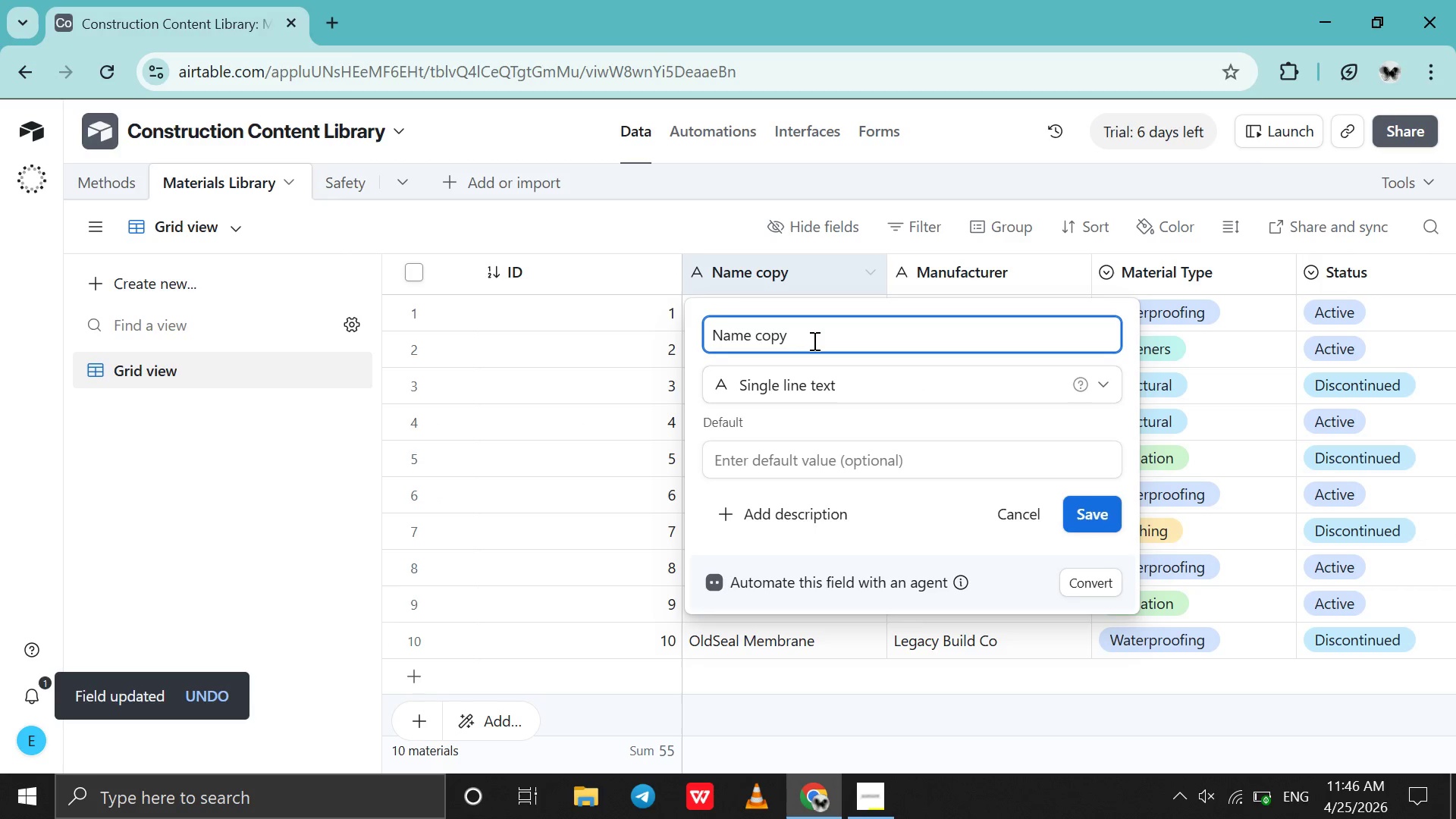 
key(Backspace)
 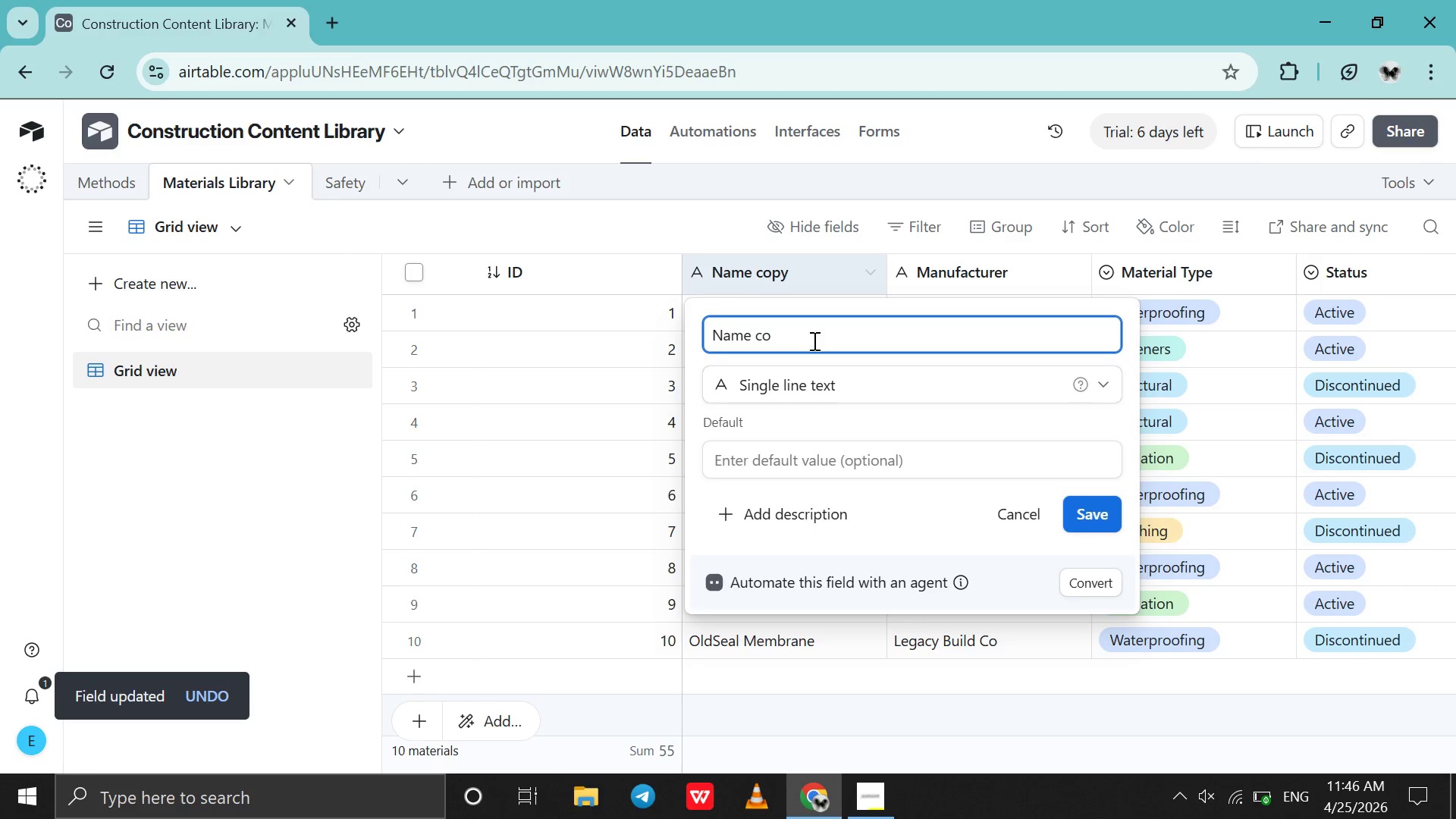 
key(Backspace)
 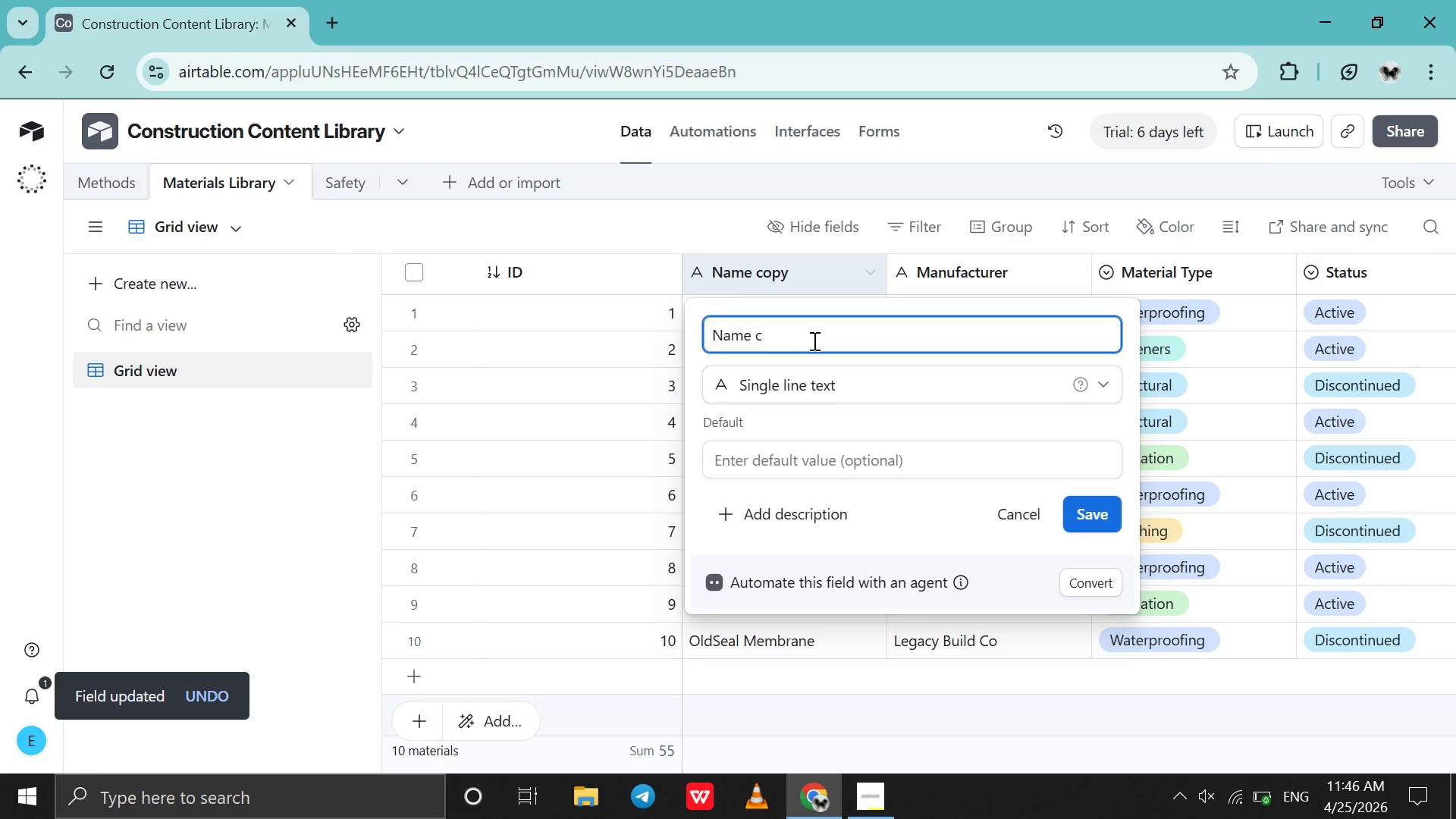 
key(Backspace)
 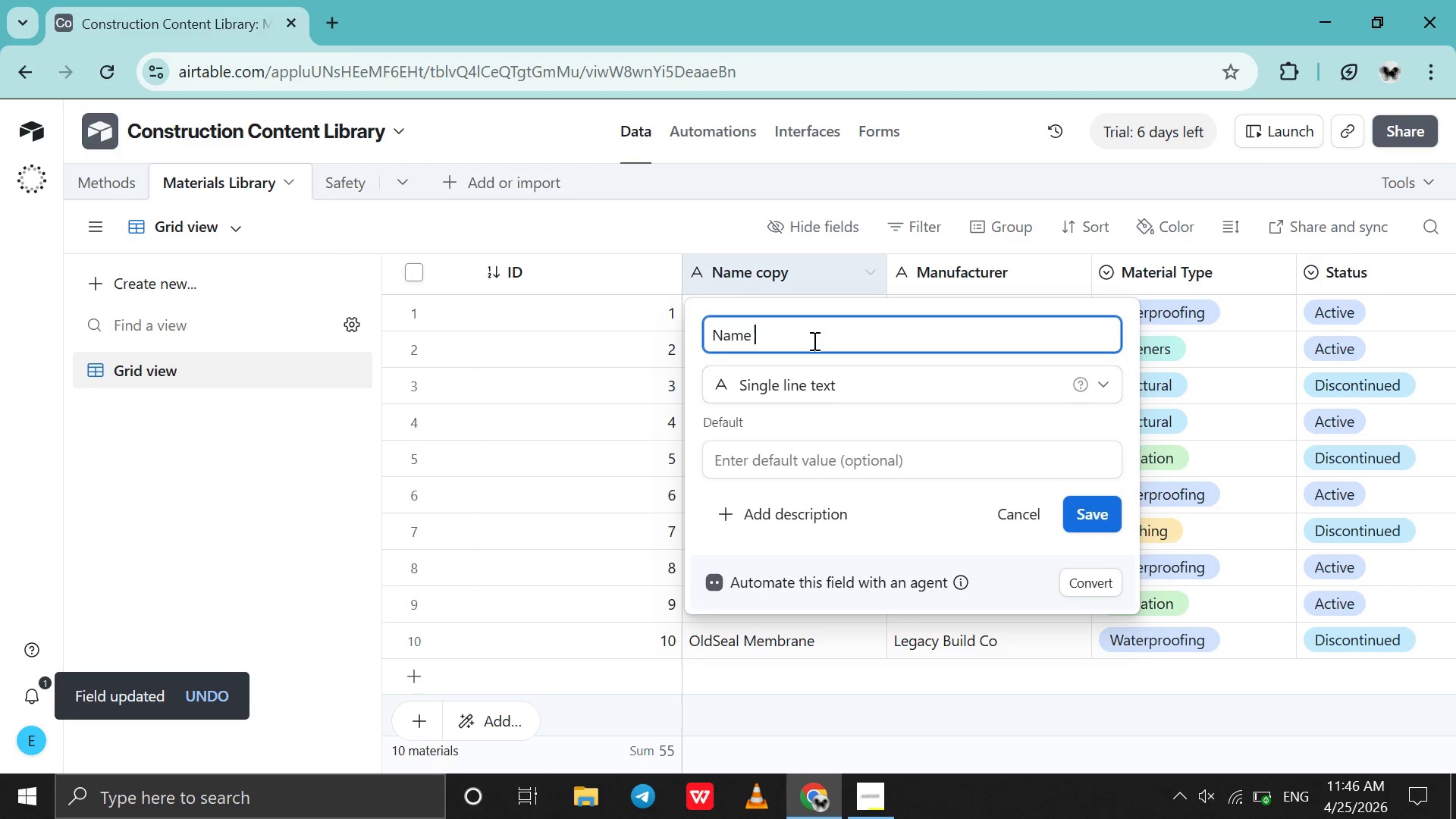 
key(Backspace)
 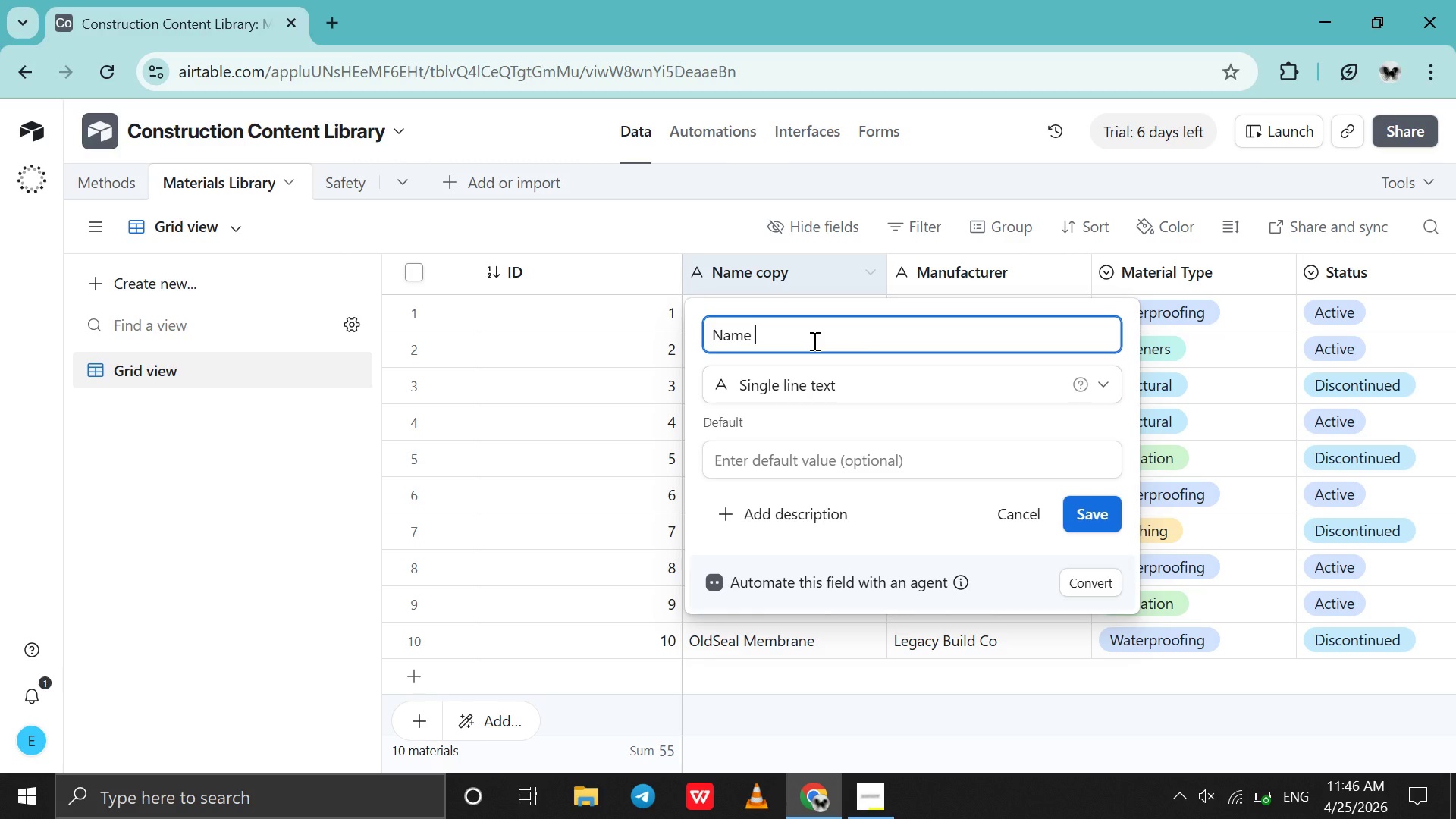 
key(Enter)
 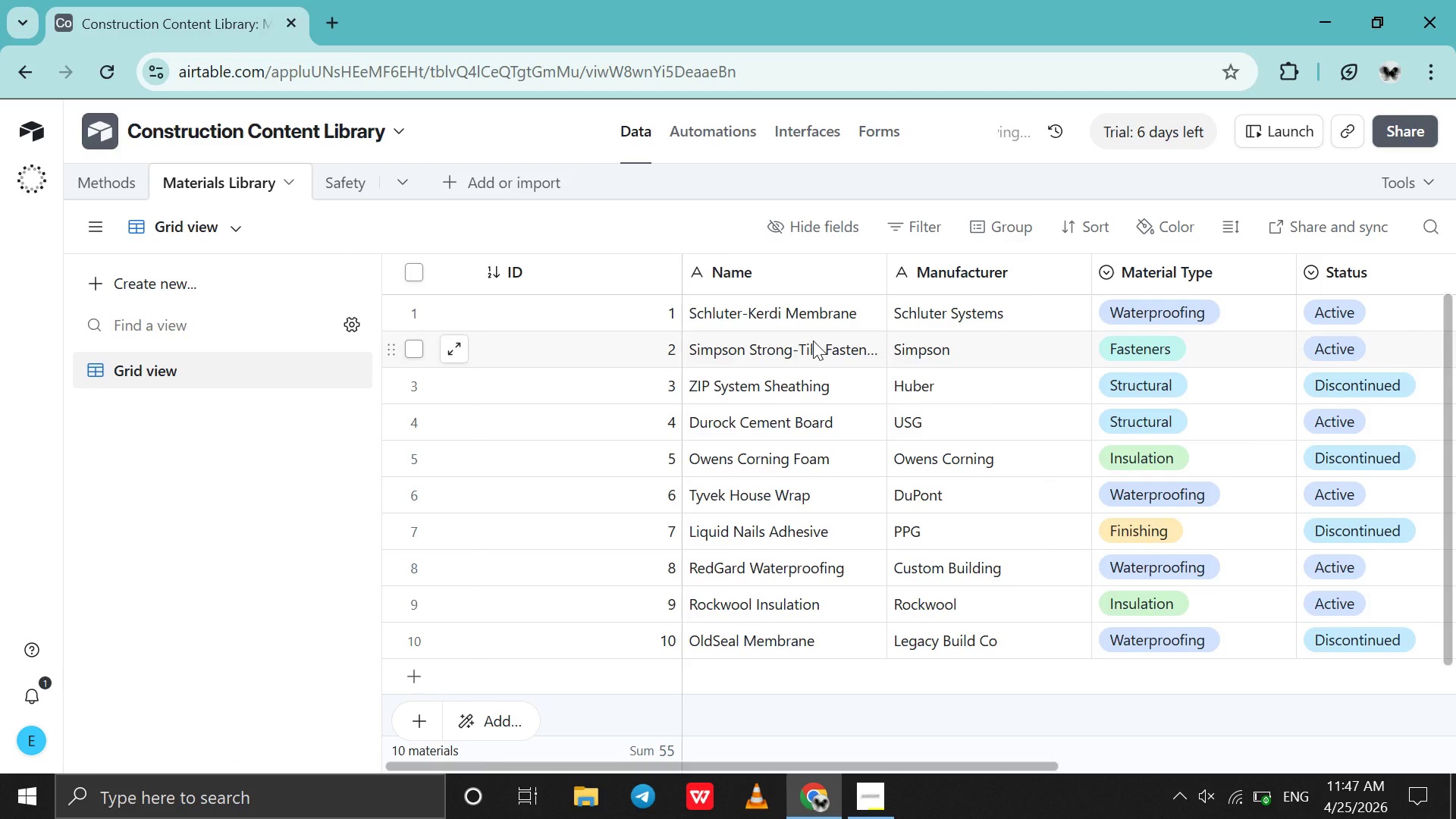 
scroll: coordinate [813, 340], scroll_direction: down, amount: 11.0
 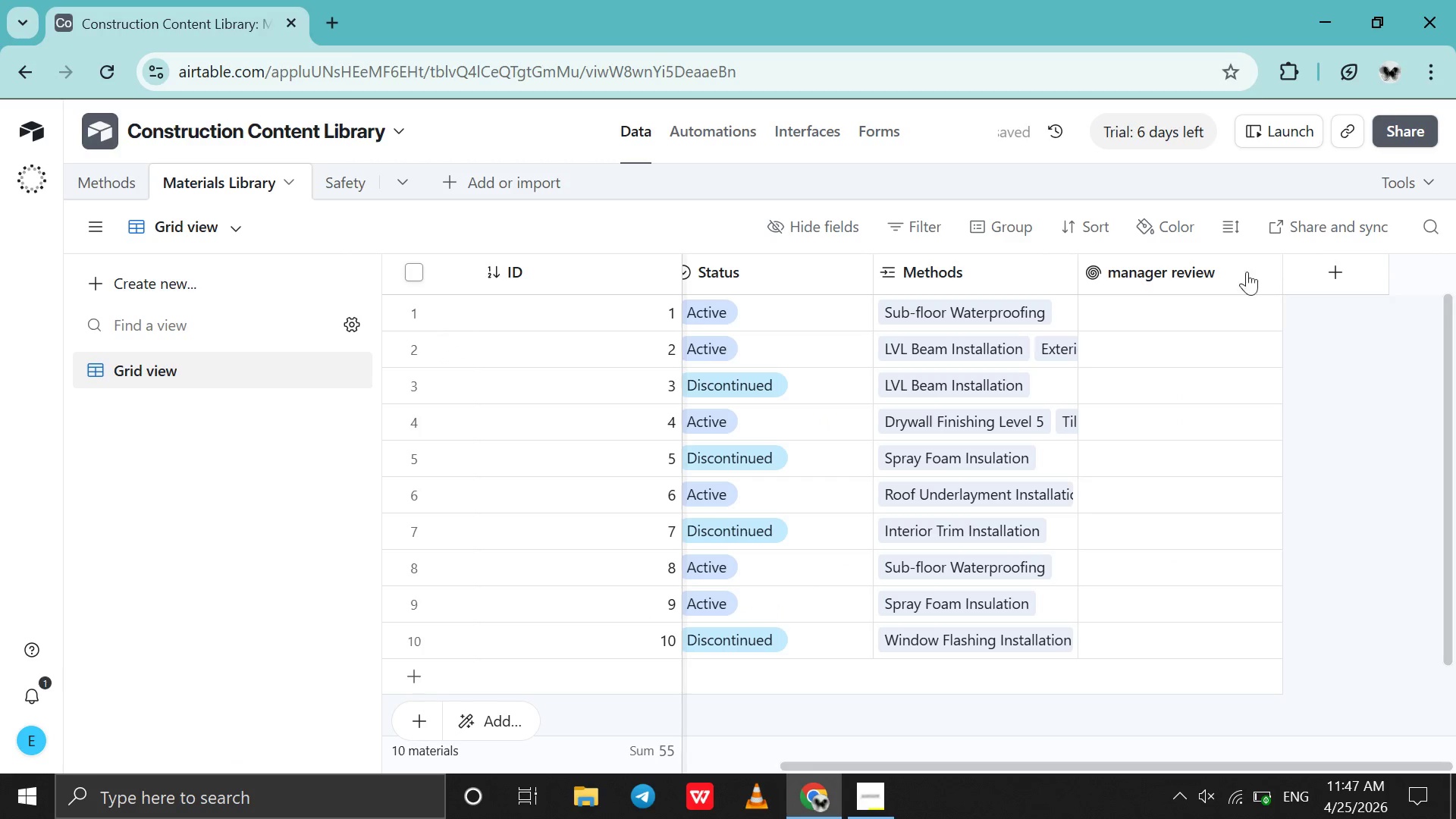 
left_click([1234, 275])
 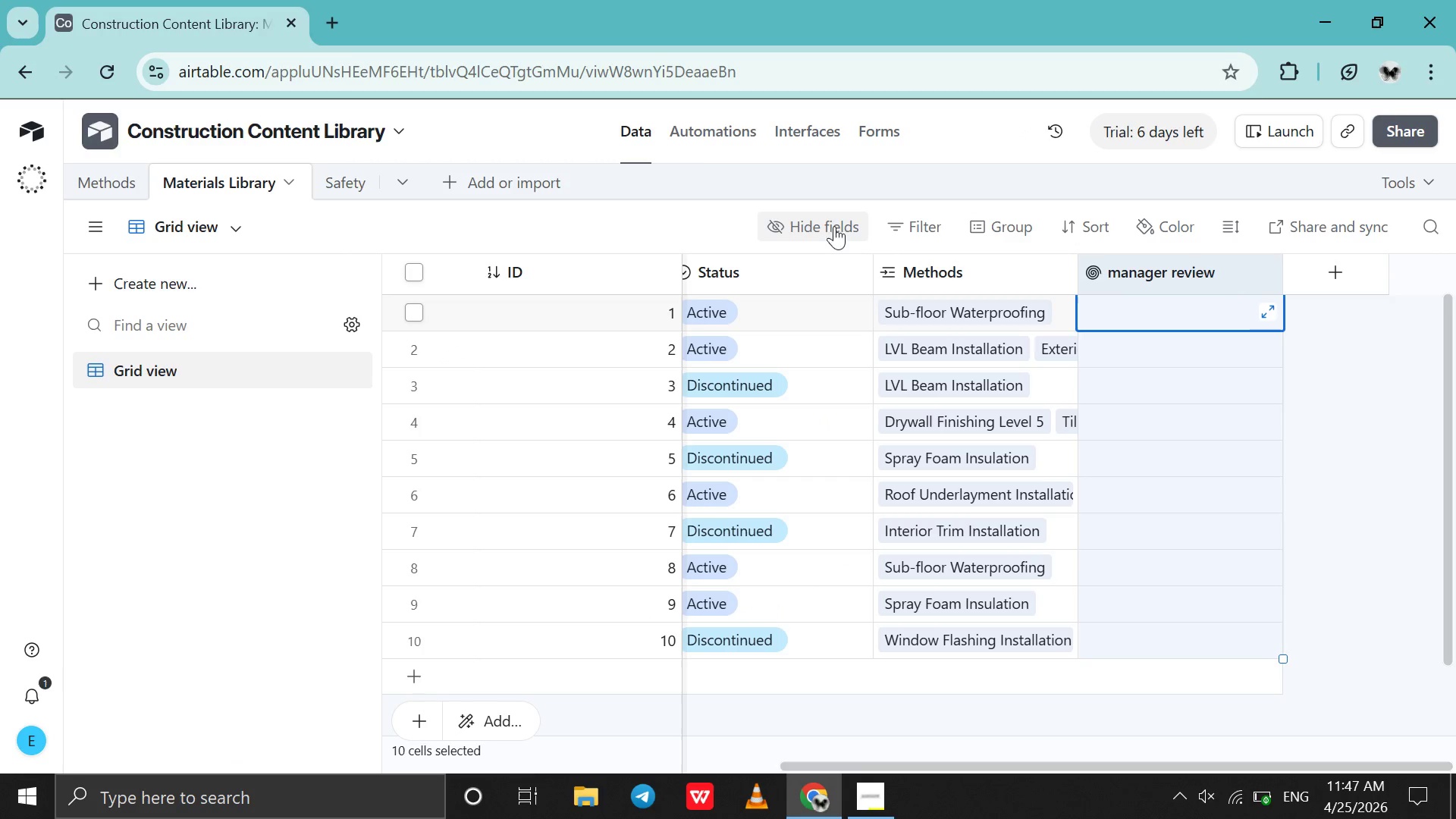 
left_click([678, 127])
 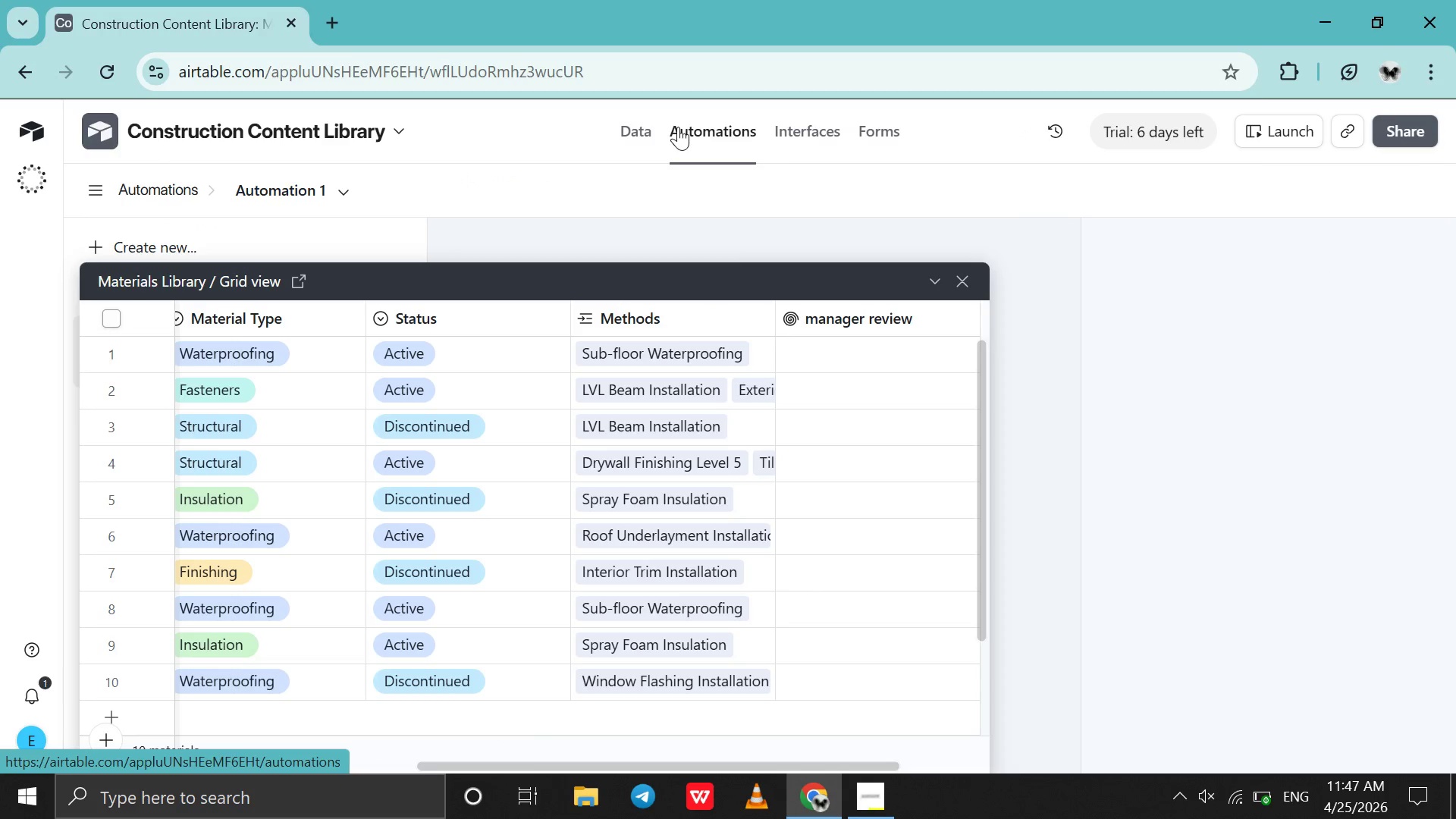 
left_click([641, 121])
 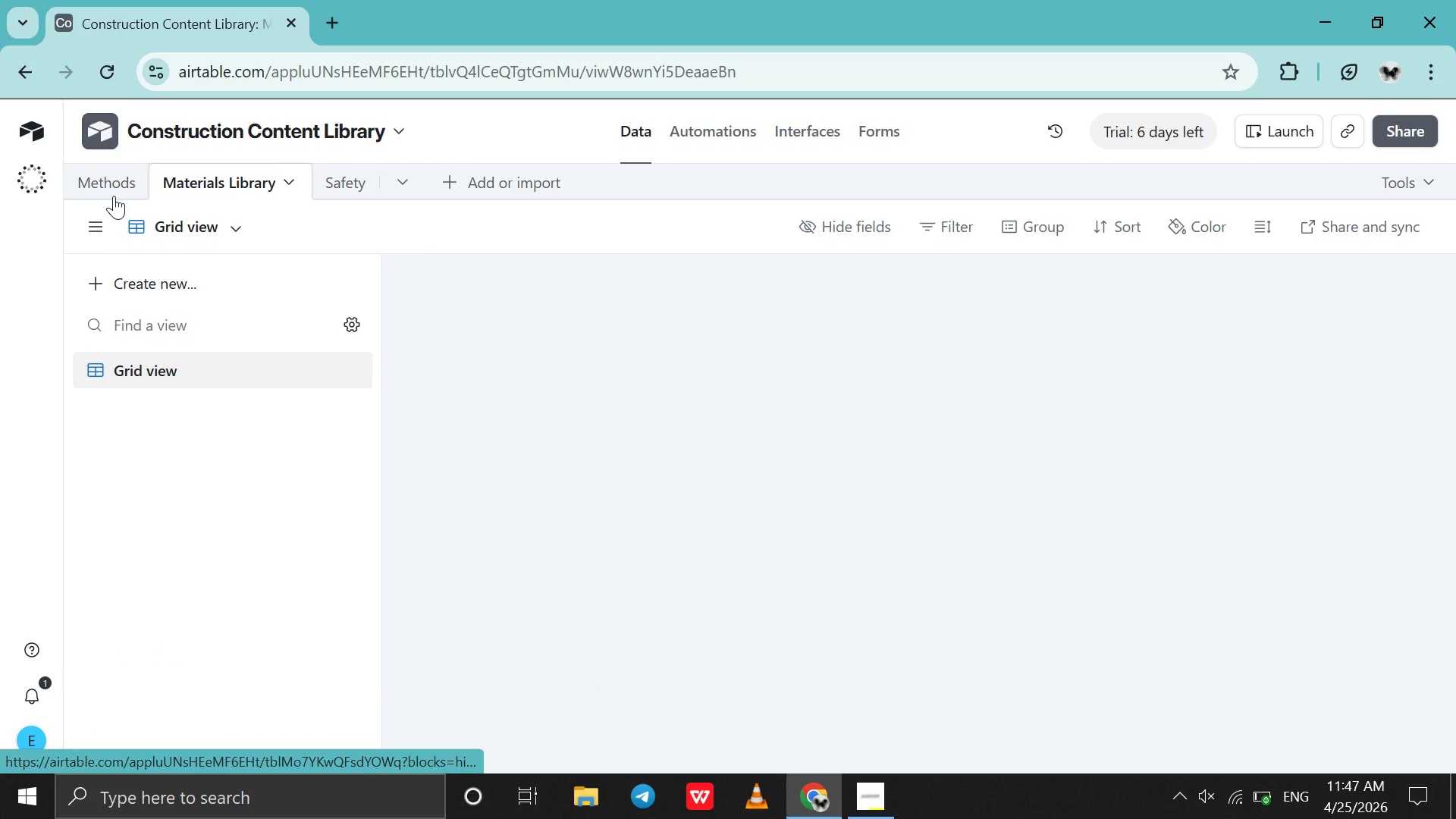 
left_click([114, 196])
 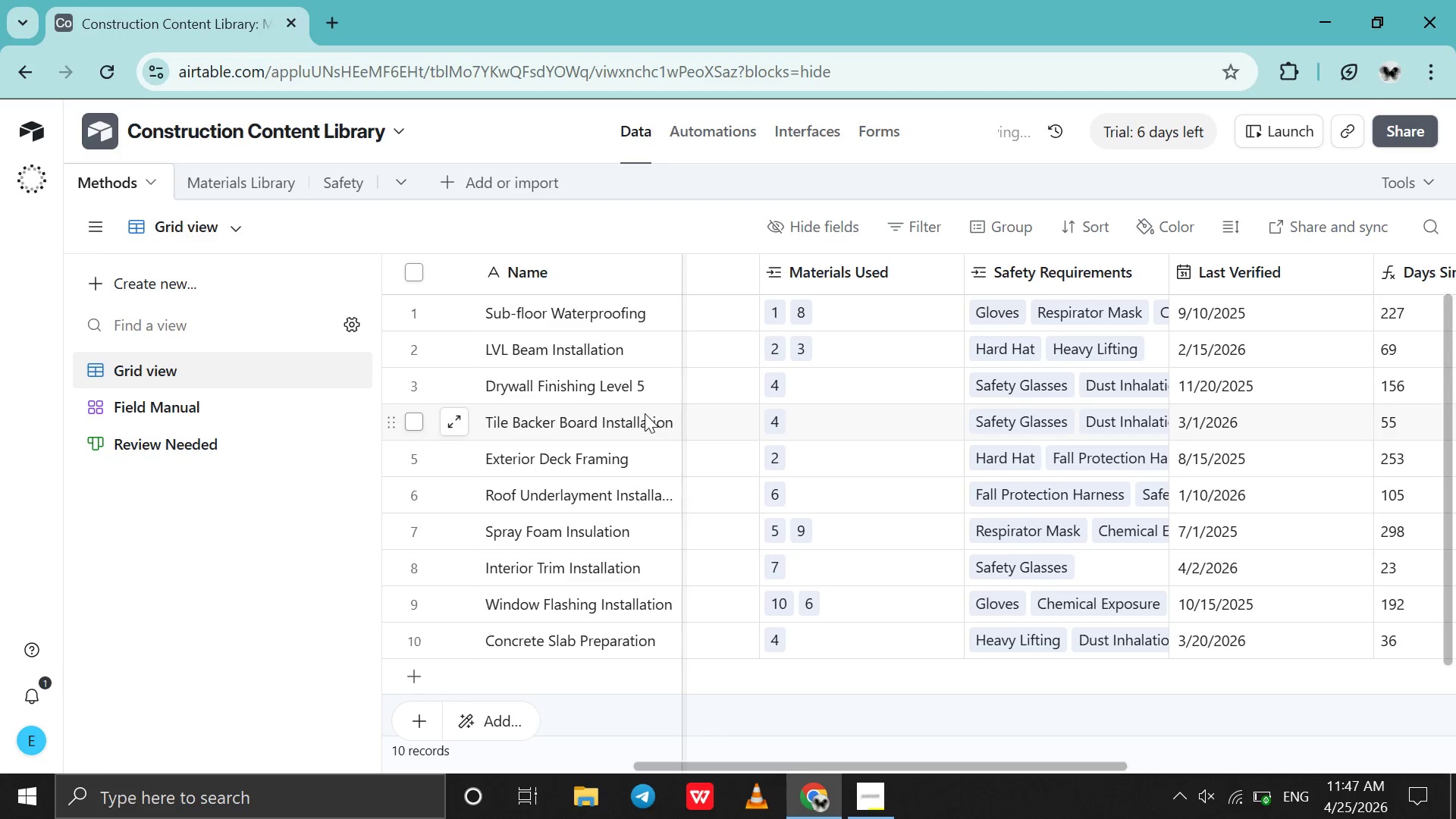 
scroll: coordinate [645, 413], scroll_direction: down, amount: 1.0
 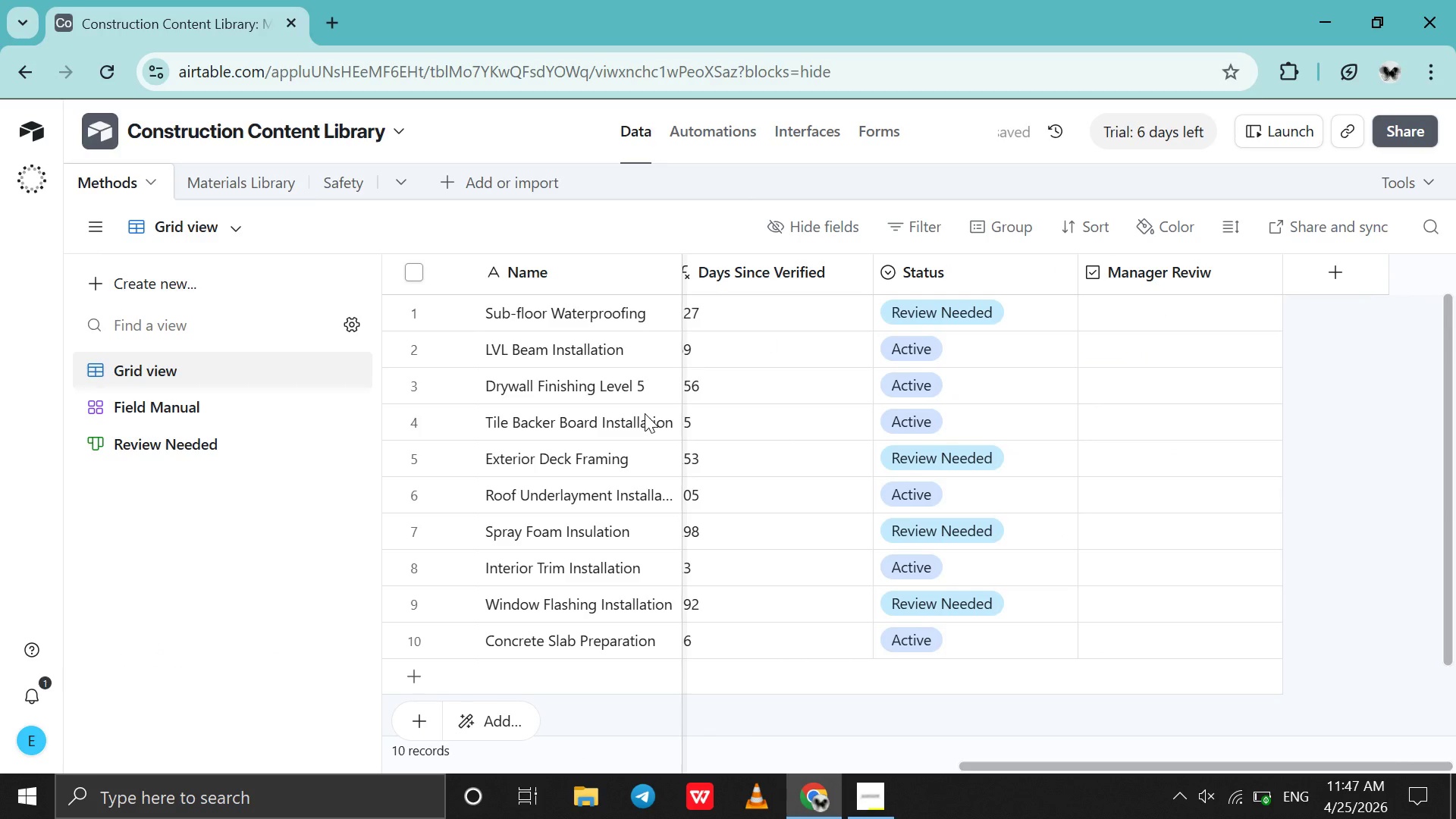 
scroll: coordinate [645, 413], scroll_direction: none, amount: 0.0
 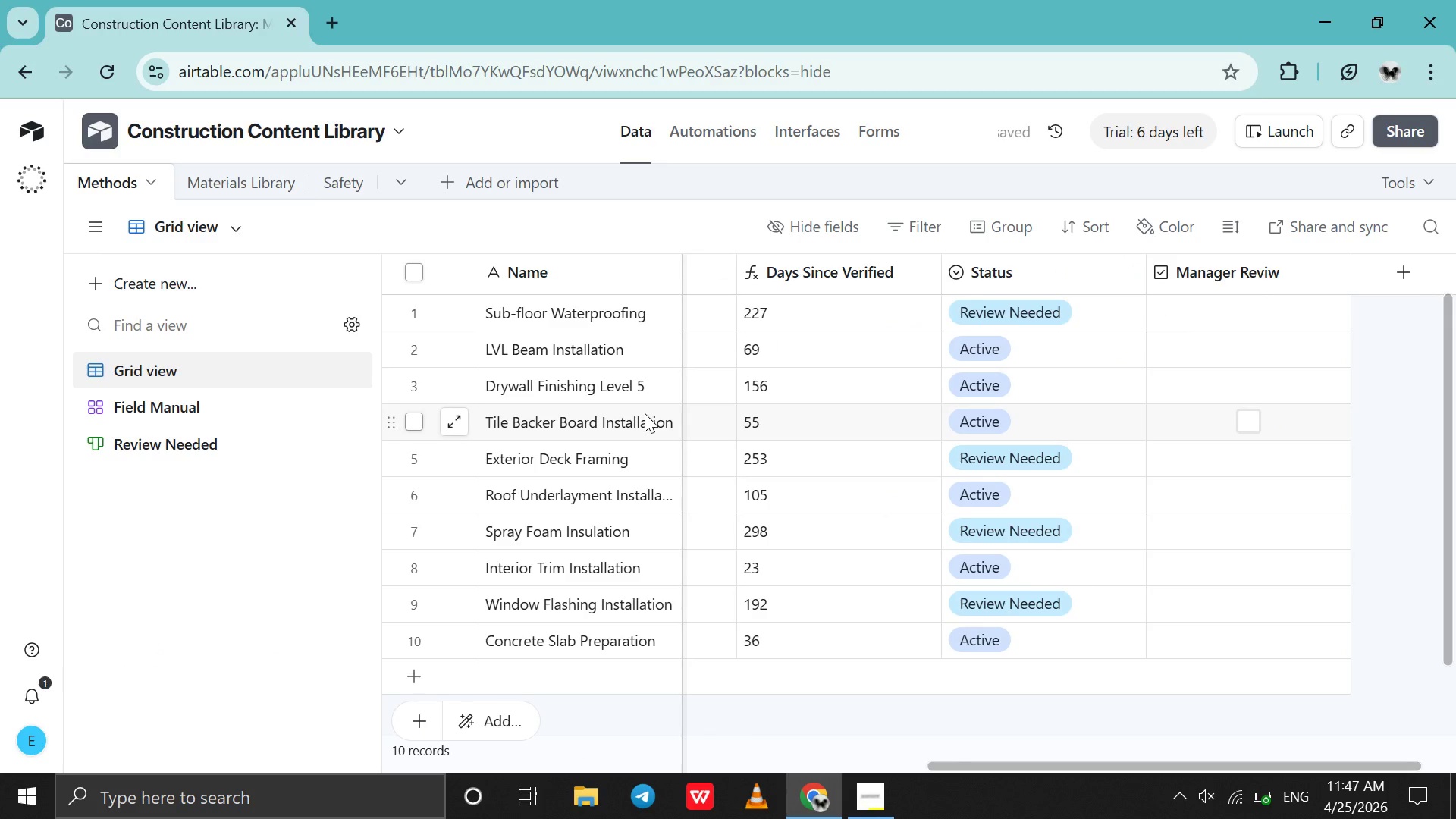 
scroll: coordinate [645, 413], scroll_direction: down, amount: 1.0
 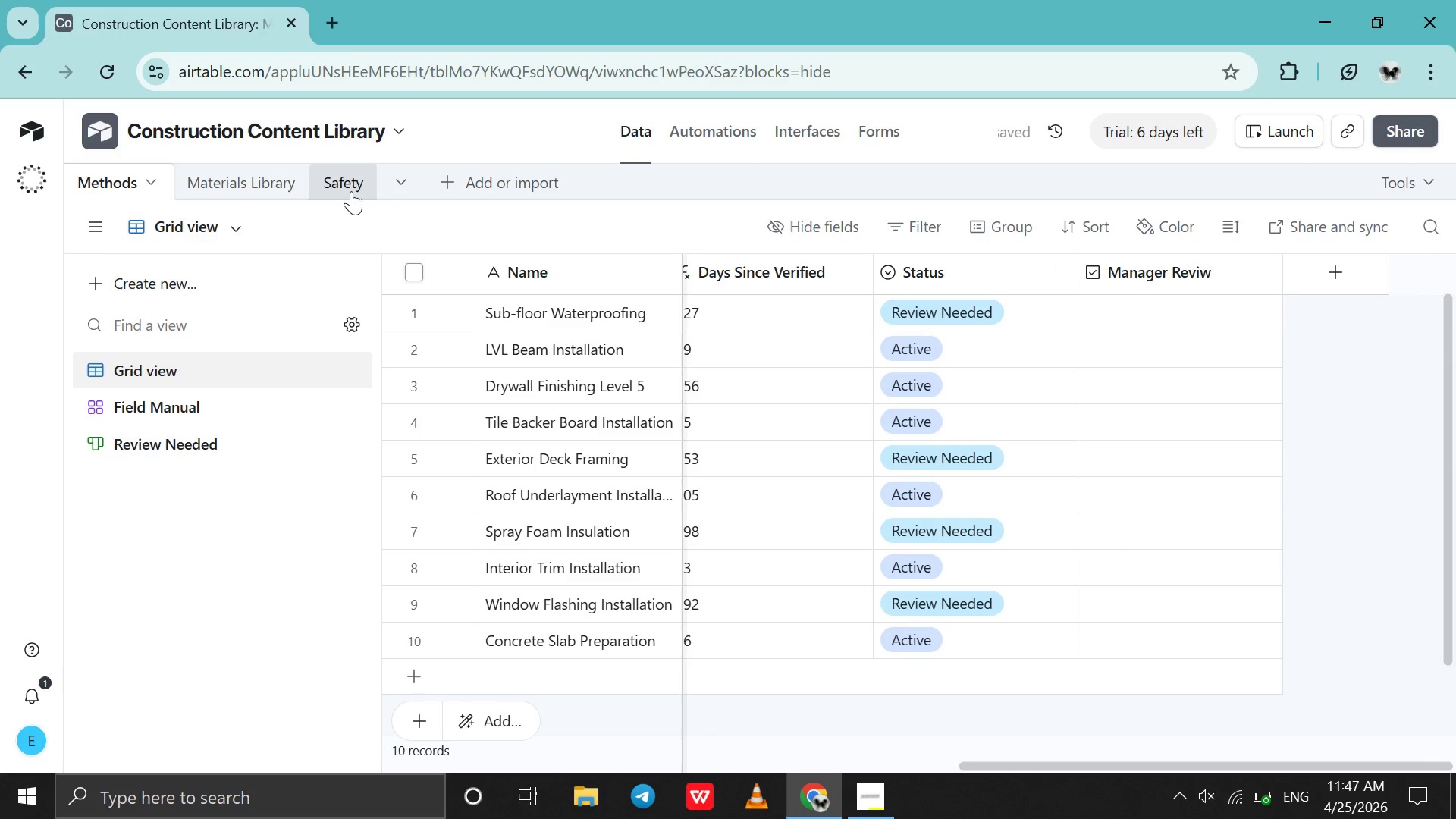 
left_click([346, 190])
 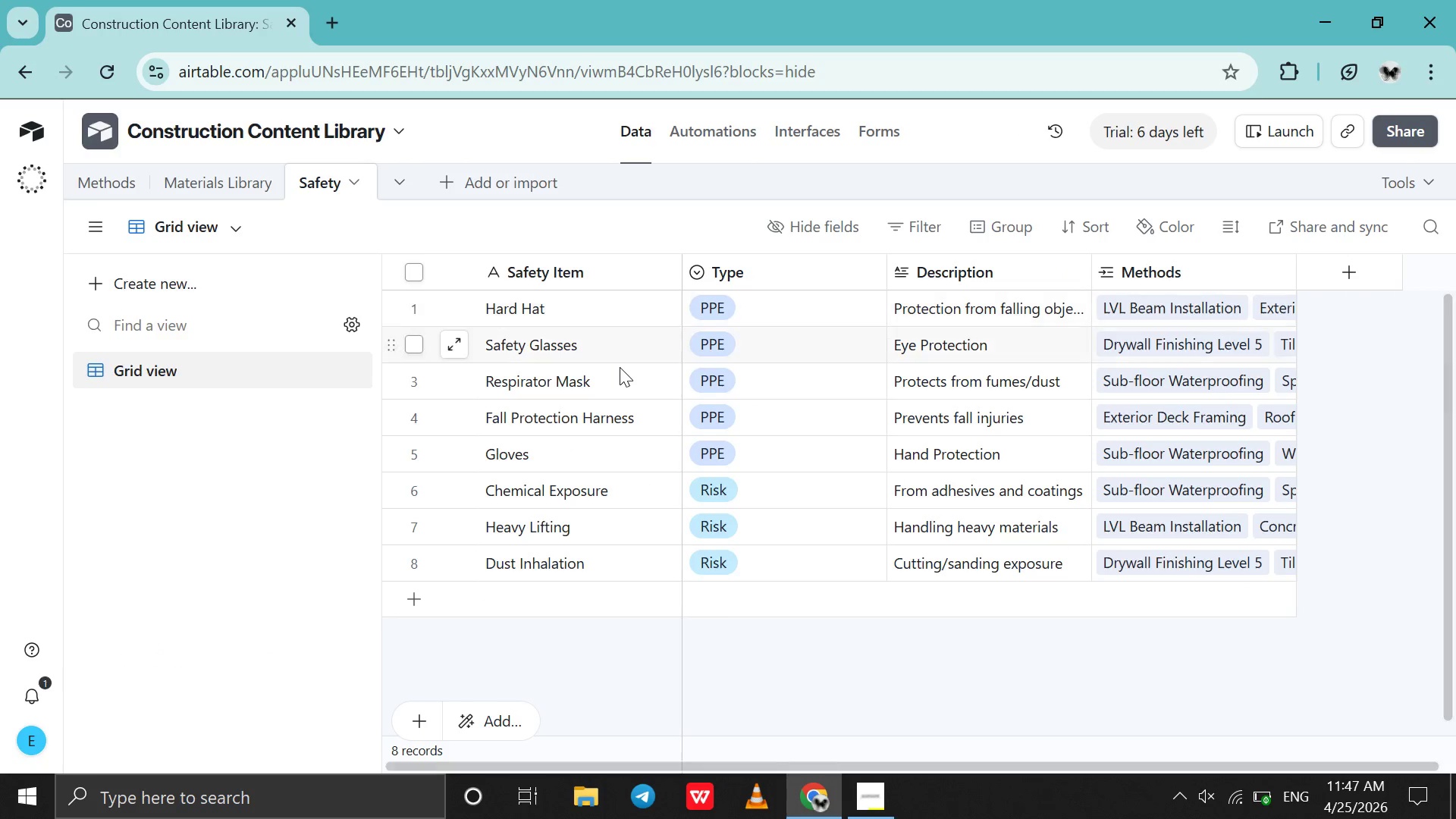 
scroll: coordinate [620, 367], scroll_direction: up, amount: 8.0
 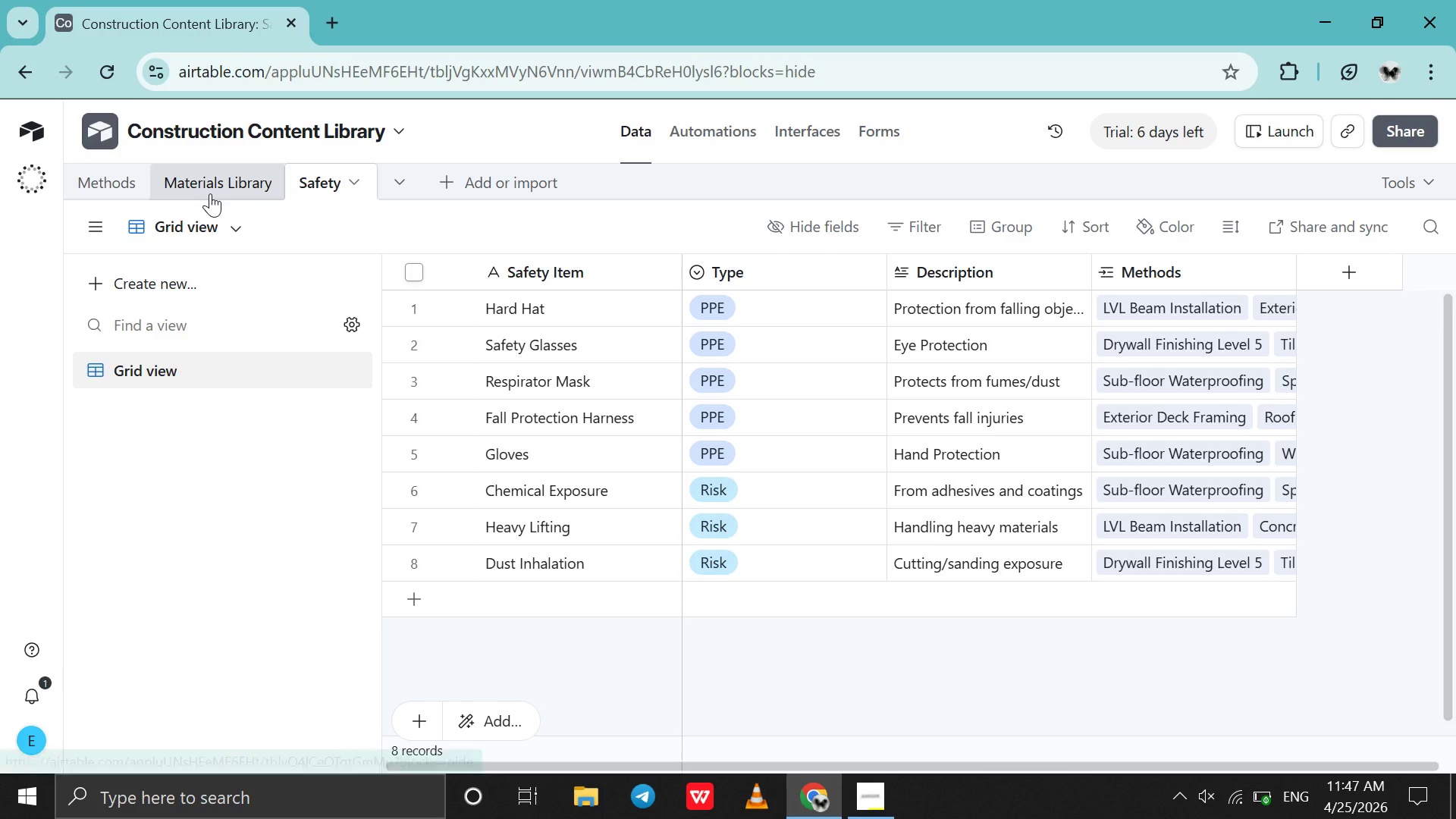 
left_click([210, 193])
 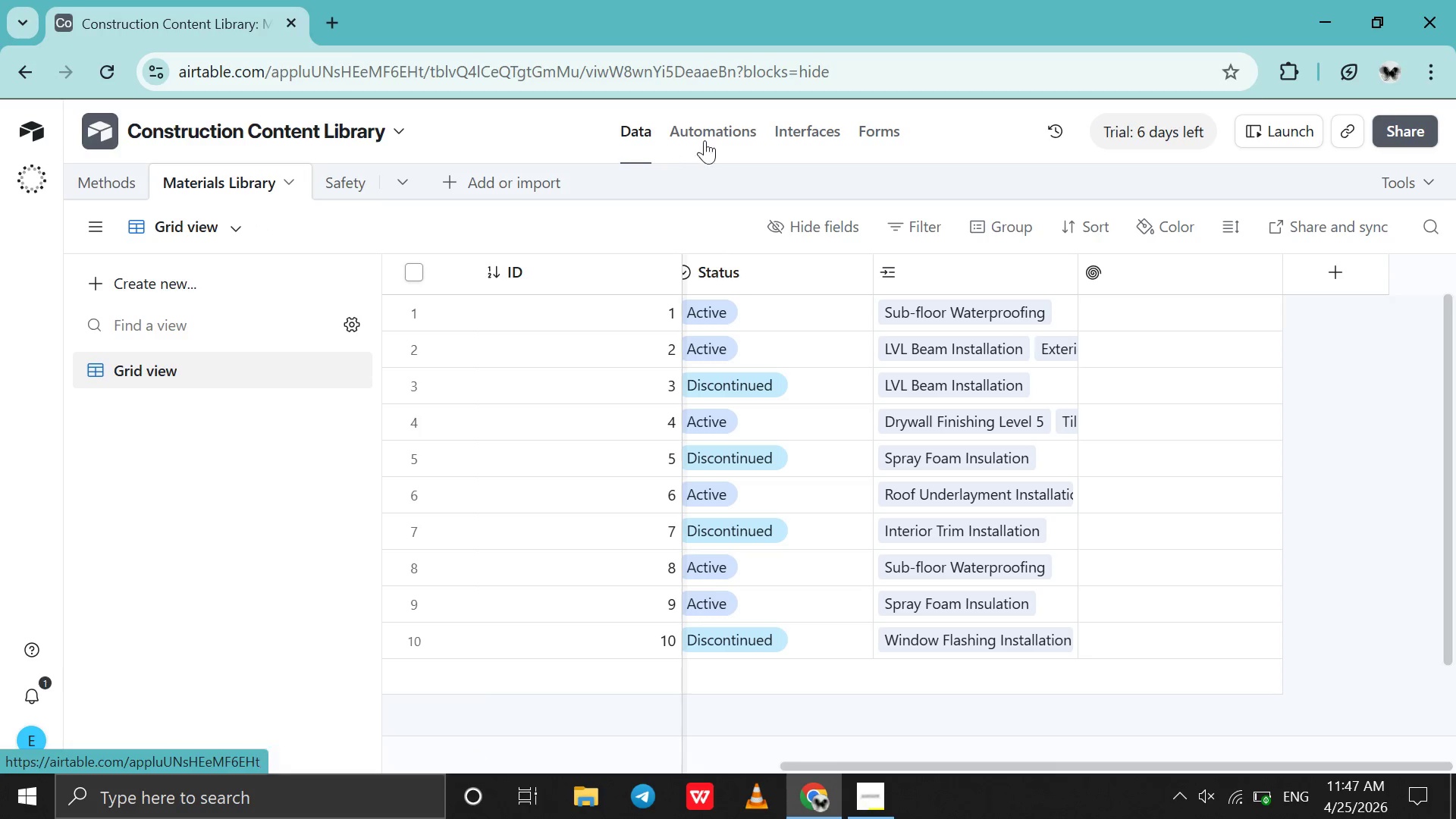 
left_click([712, 138])
 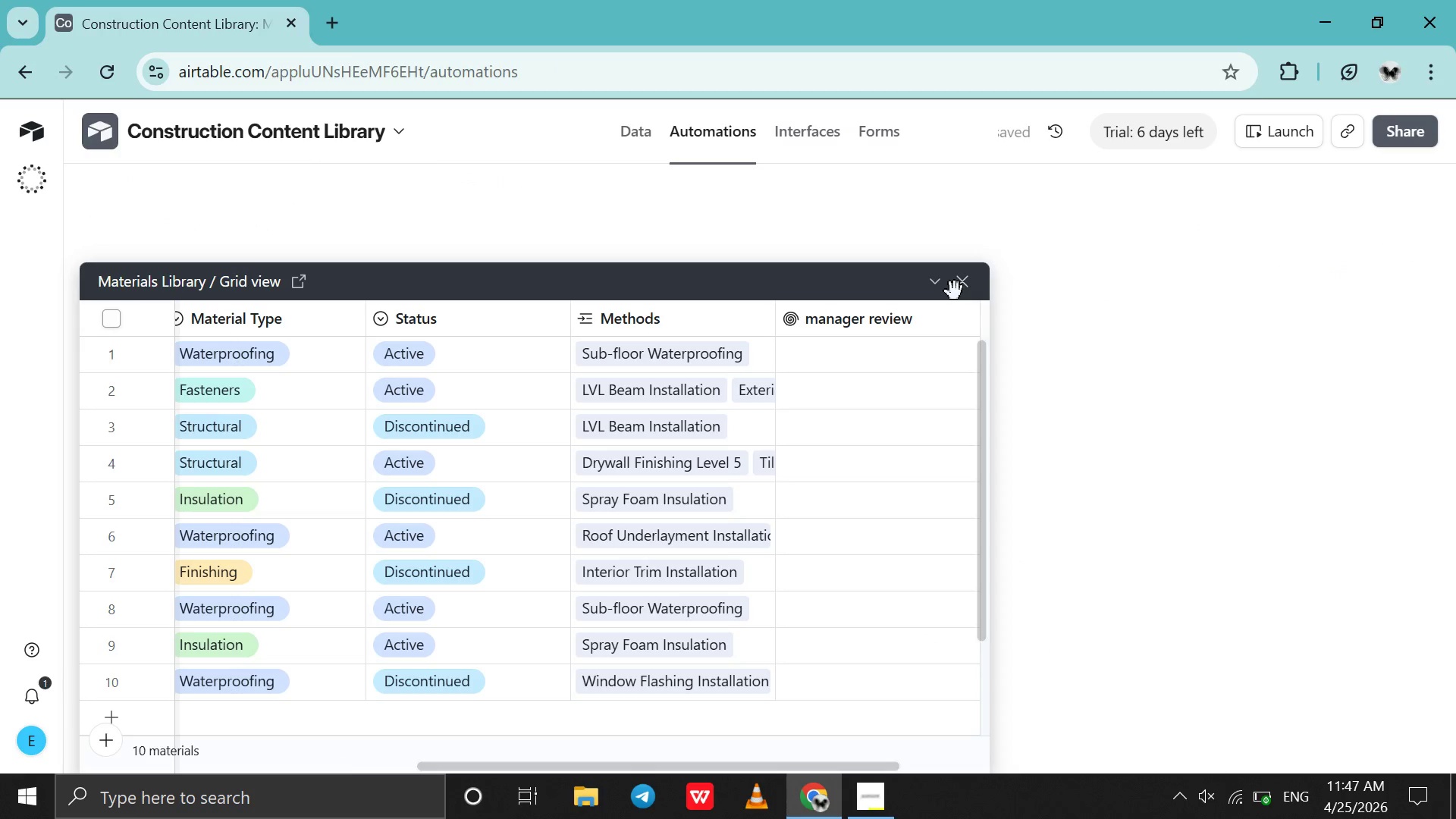 
left_click([955, 291])
 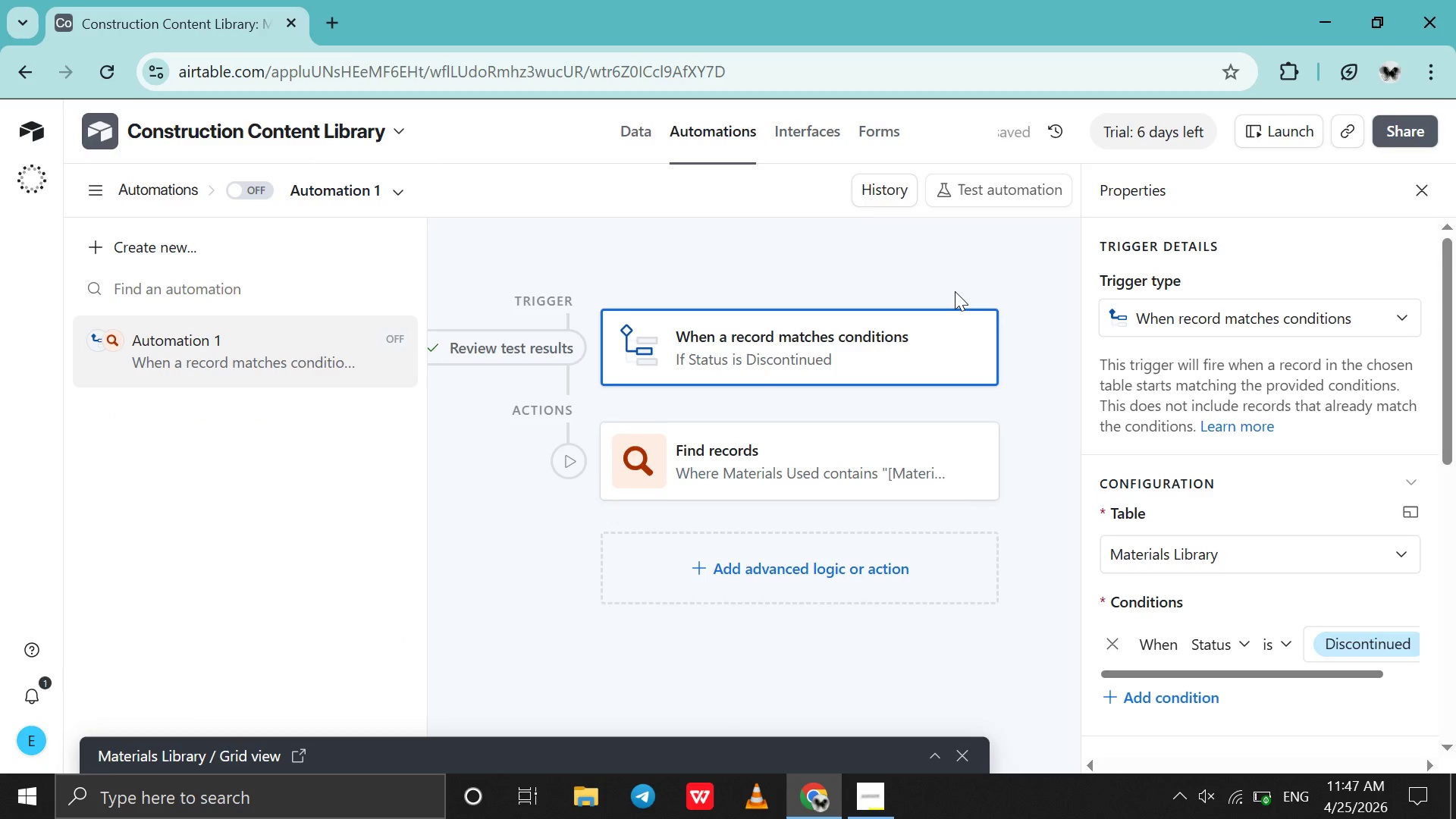 
wait(9.03)
 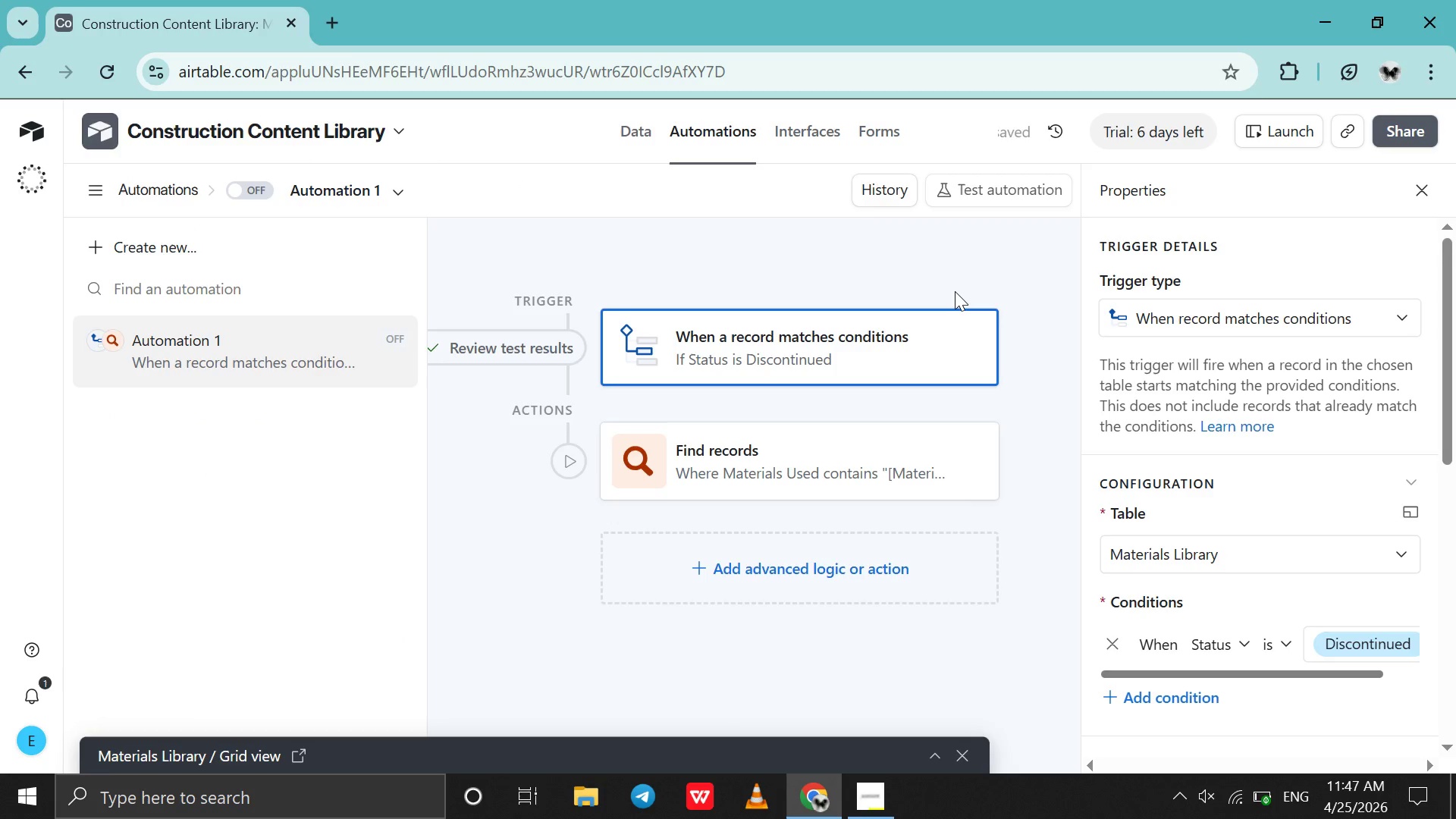 
left_click([1157, 545])
 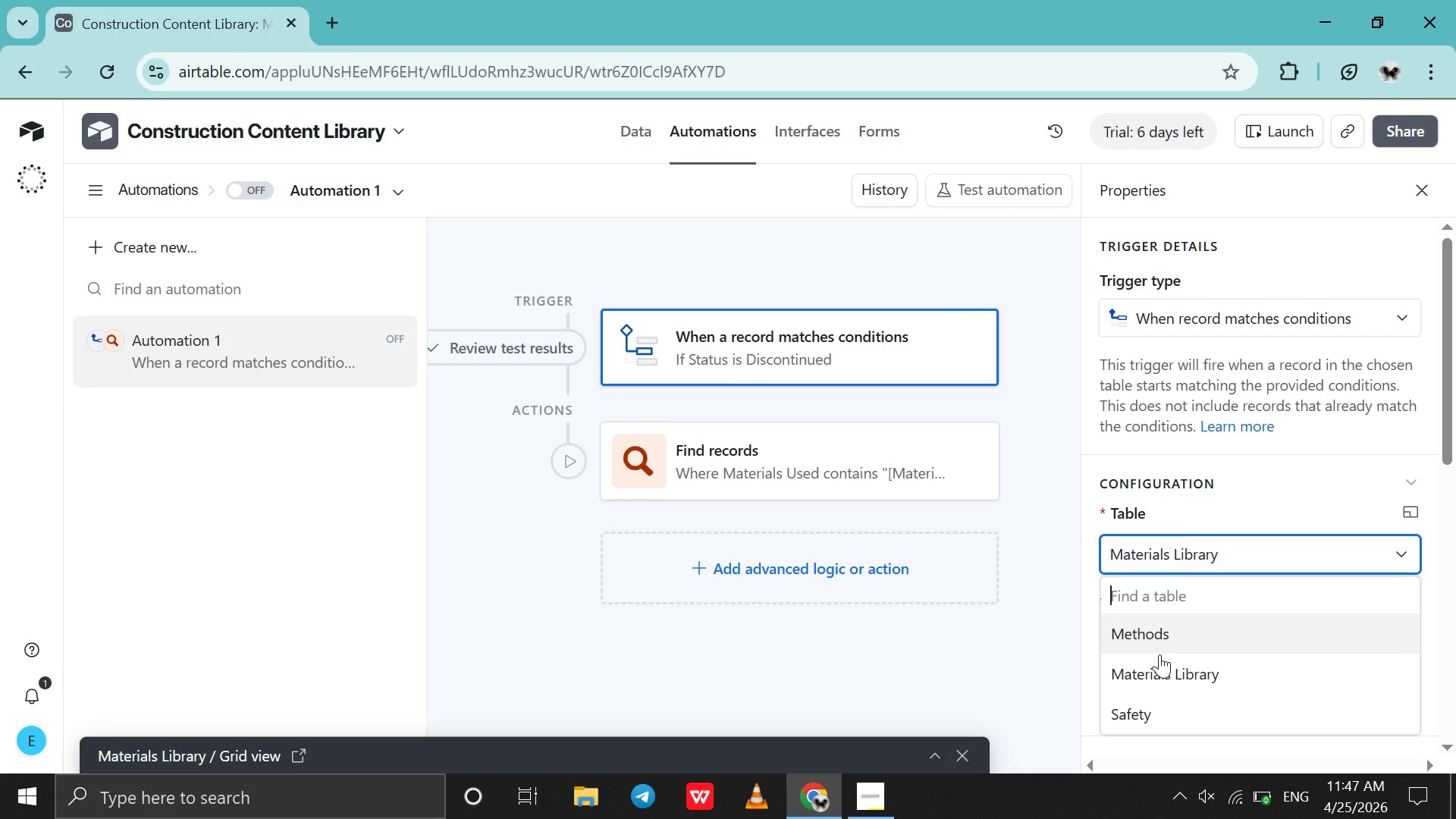 
scroll: coordinate [1159, 654], scroll_direction: down, amount: 1.0
 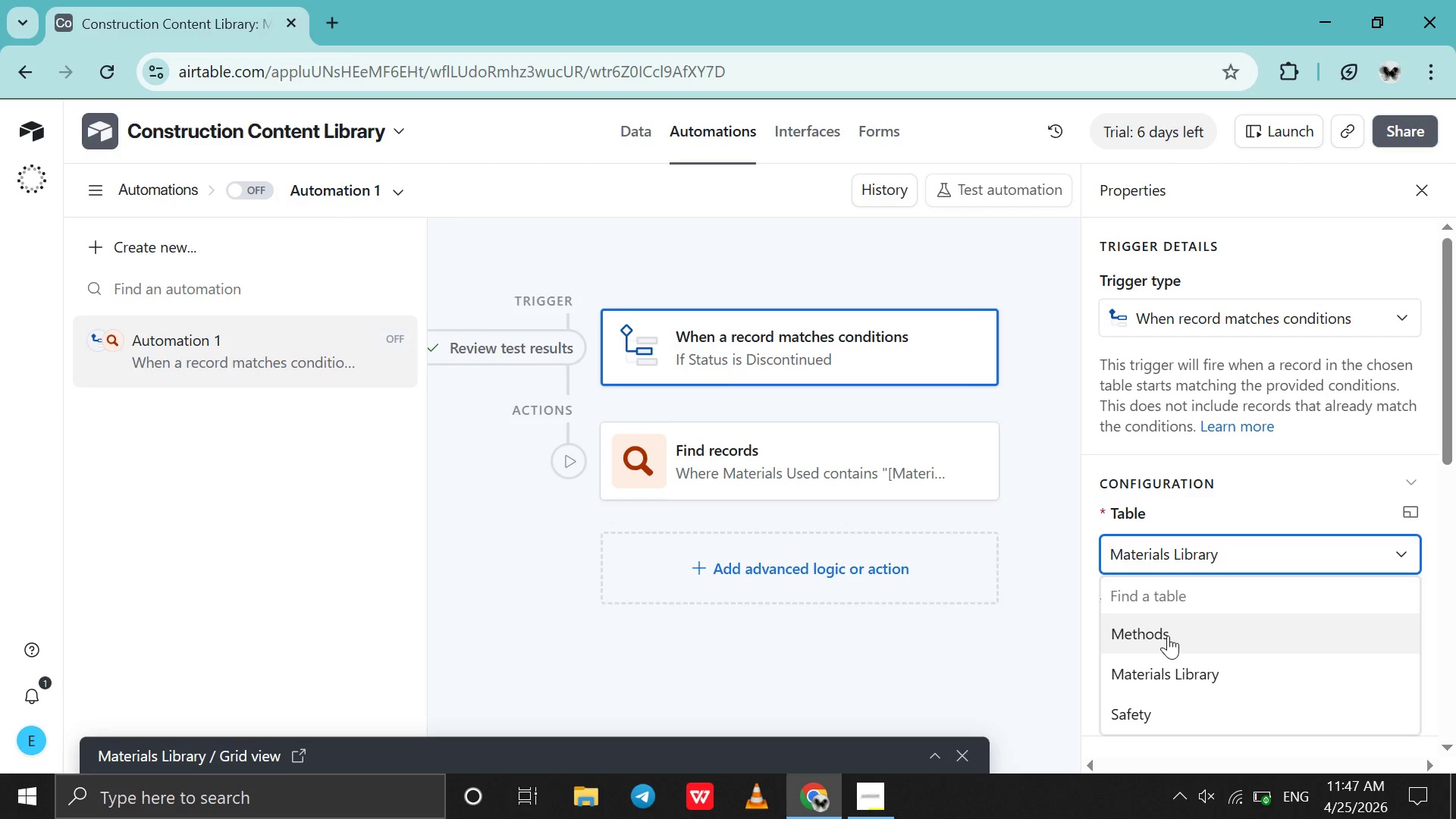 
left_click([1168, 635])
 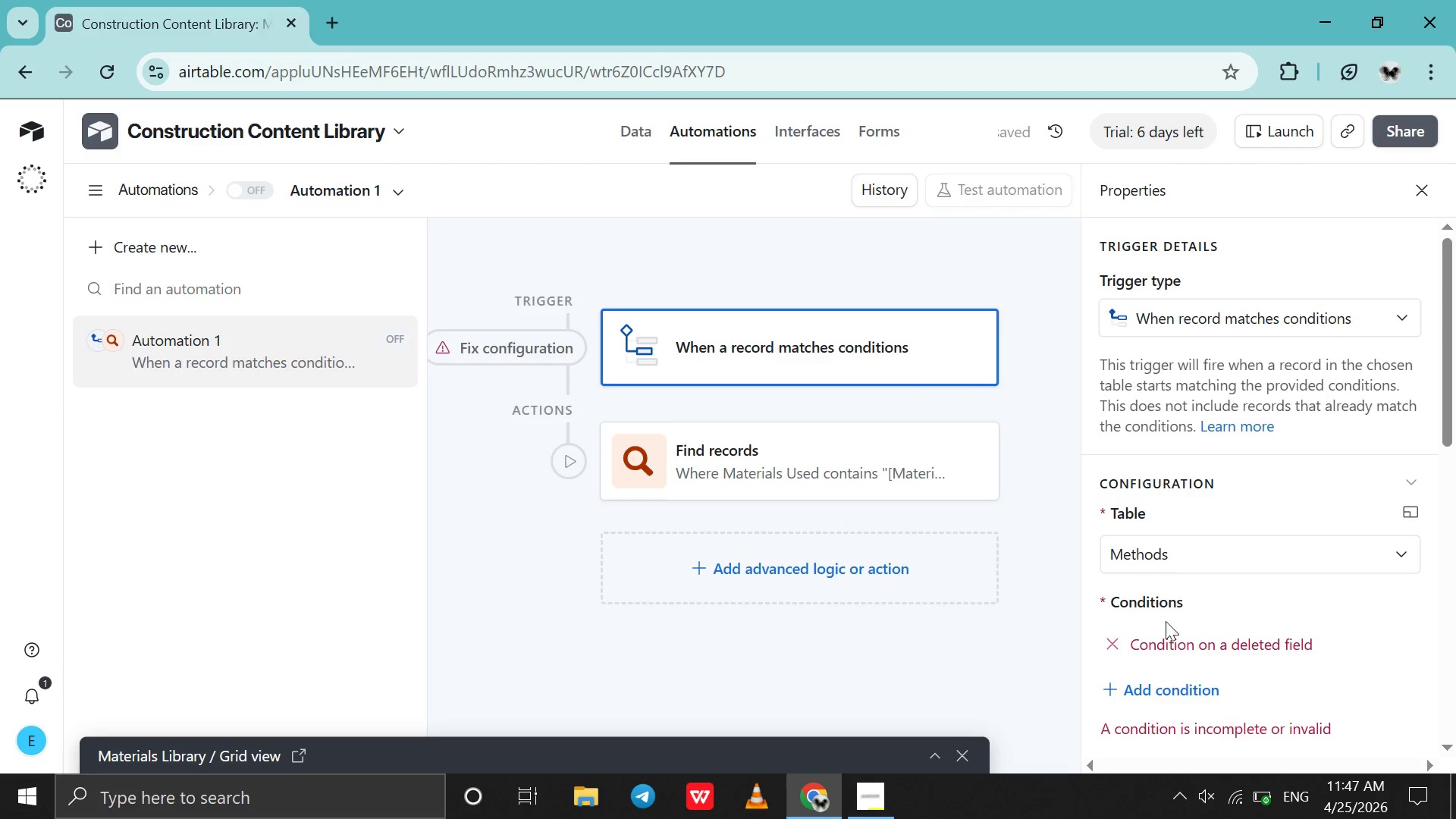 
left_click([1117, 648])
 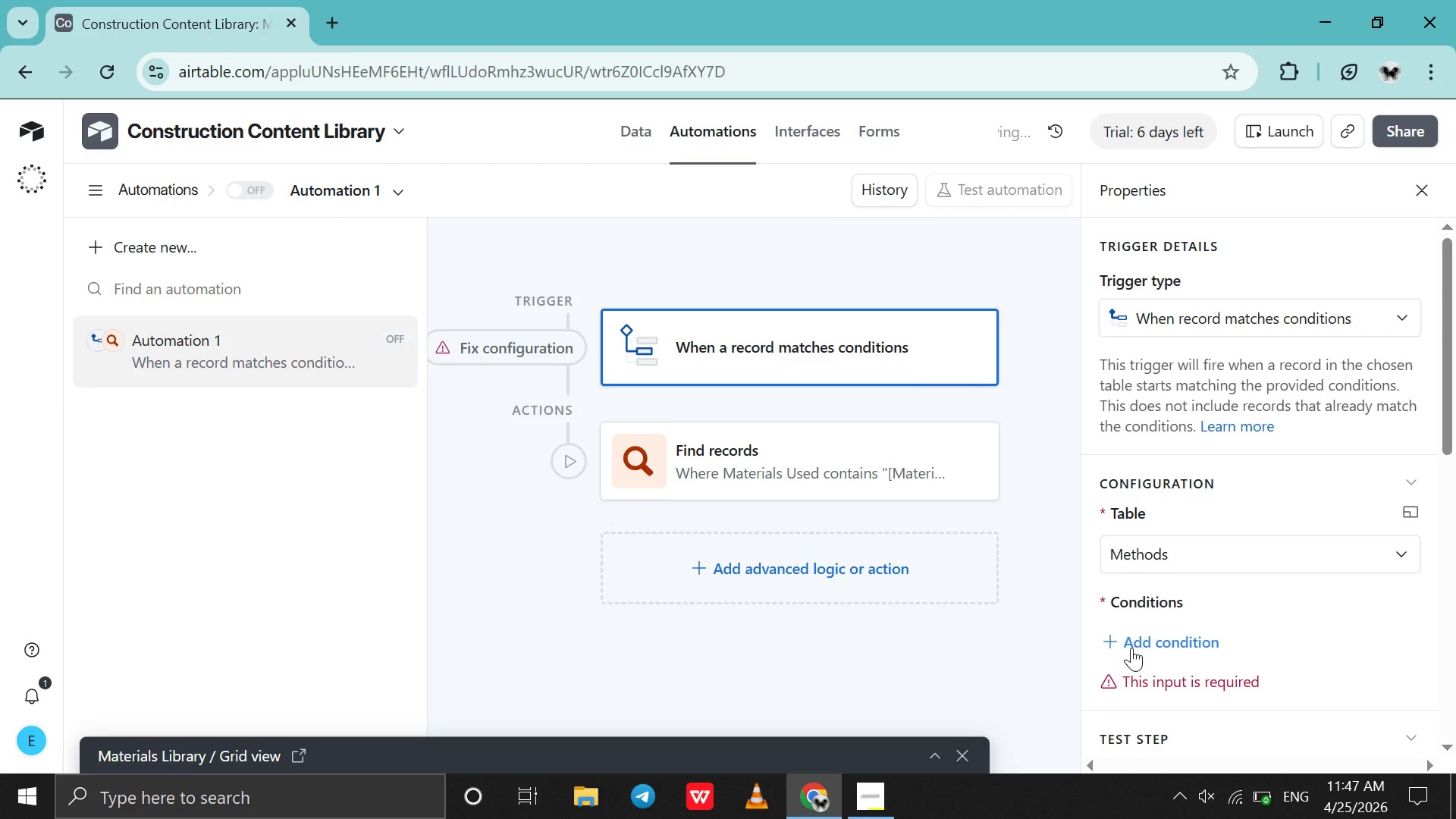 
left_click([1131, 648])
 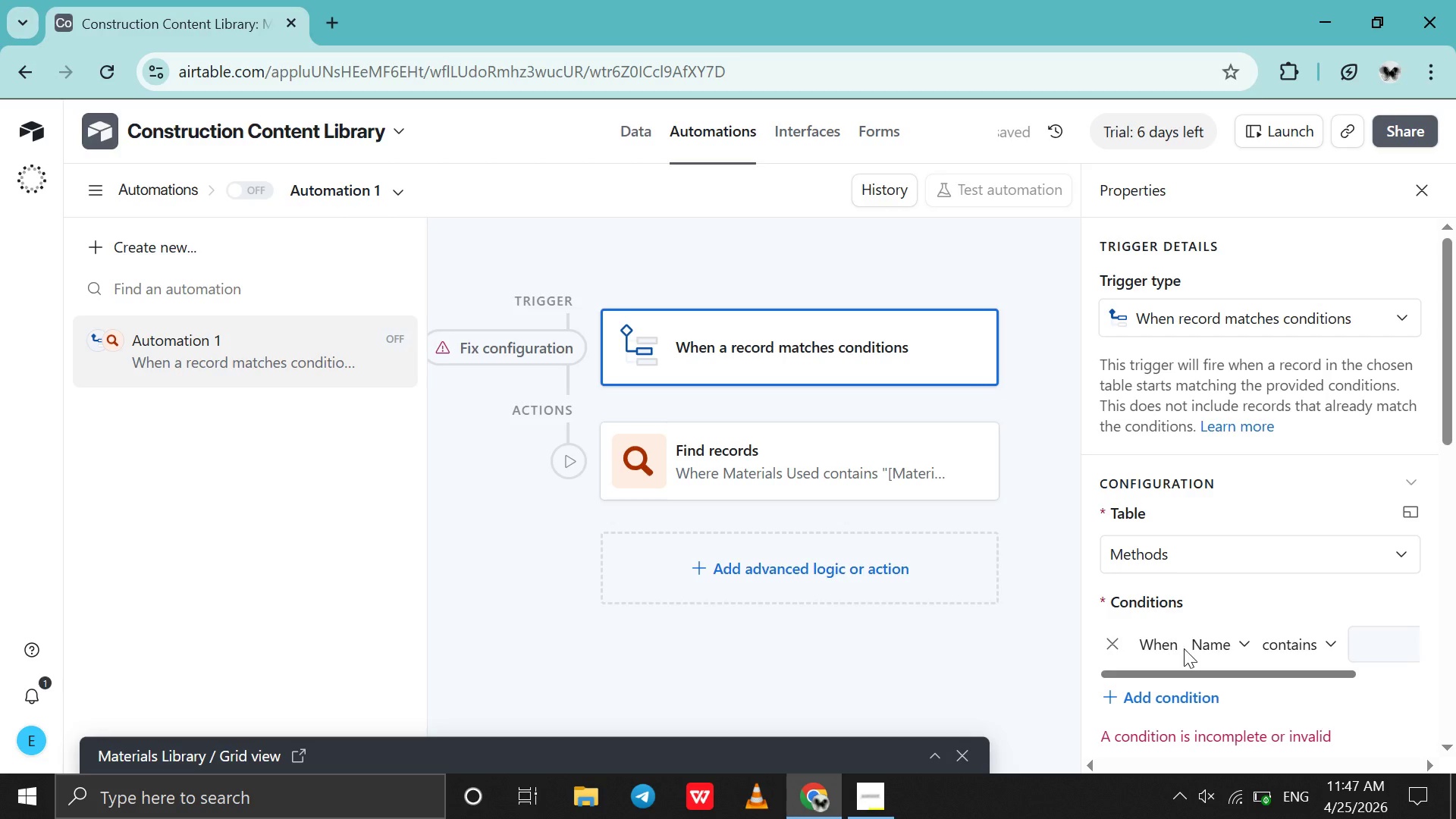 
left_click([1185, 648])
 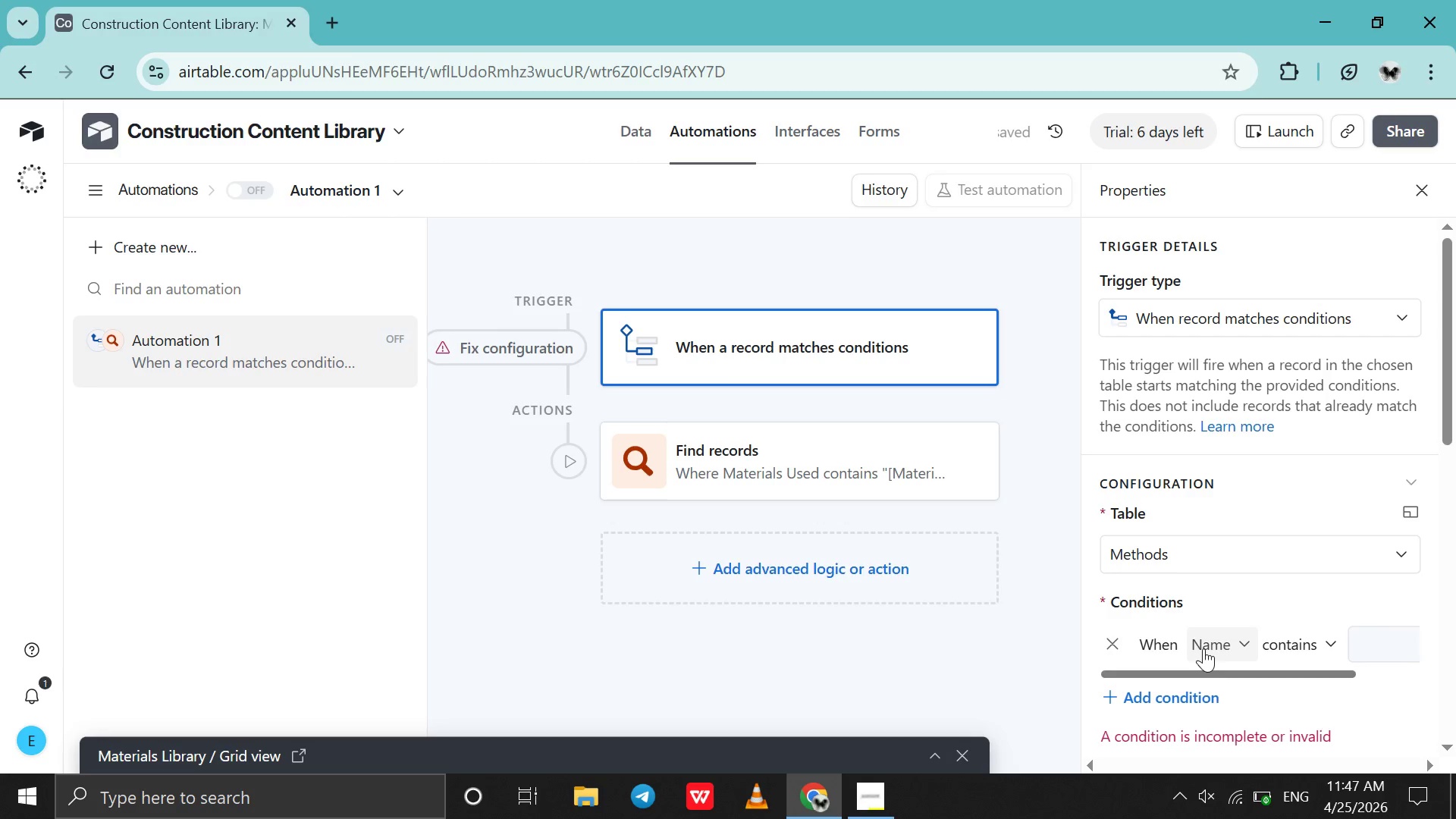 
left_click([1203, 648])
 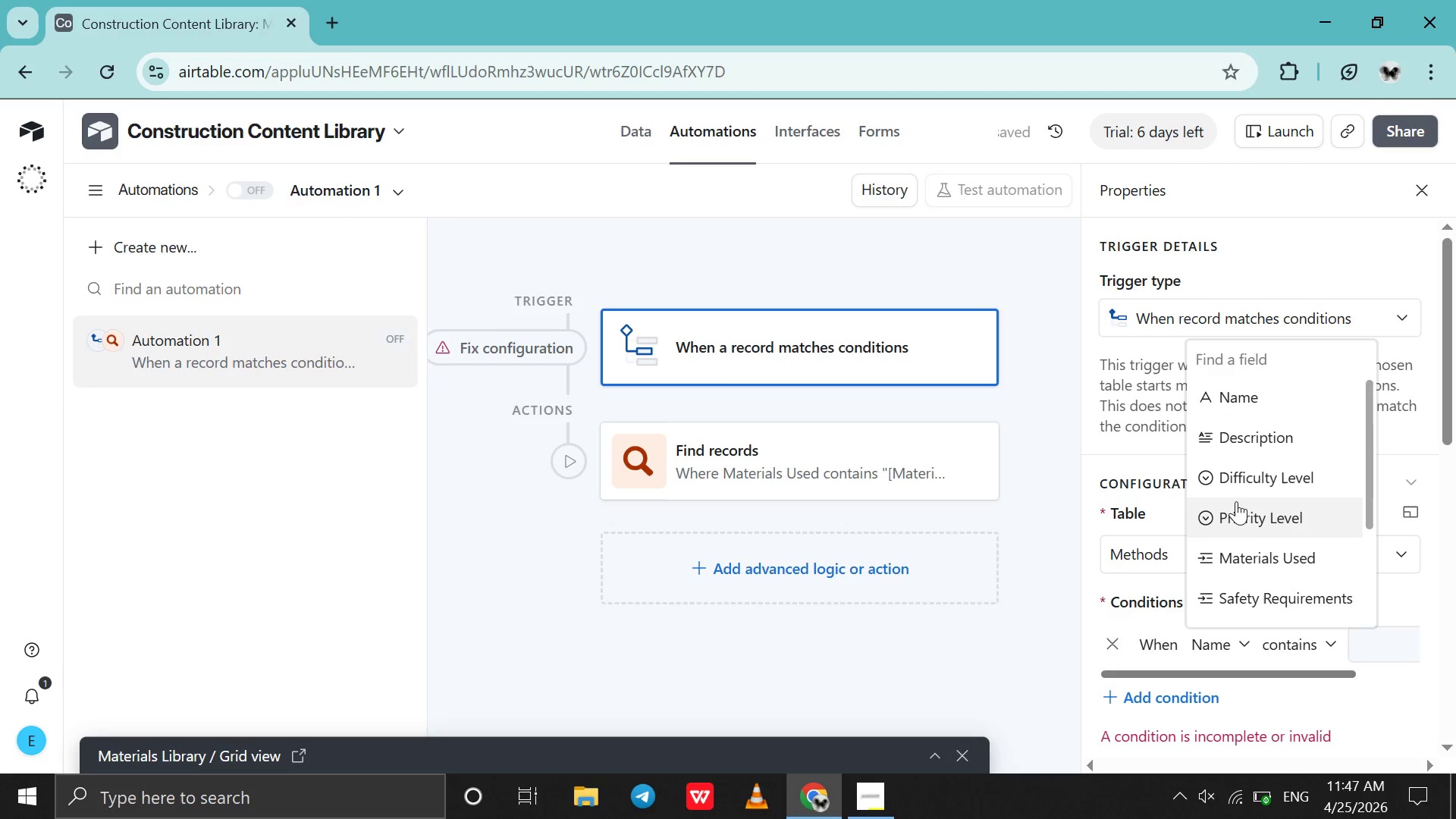 
scroll: coordinate [1236, 501], scroll_direction: down, amount: 3.0
 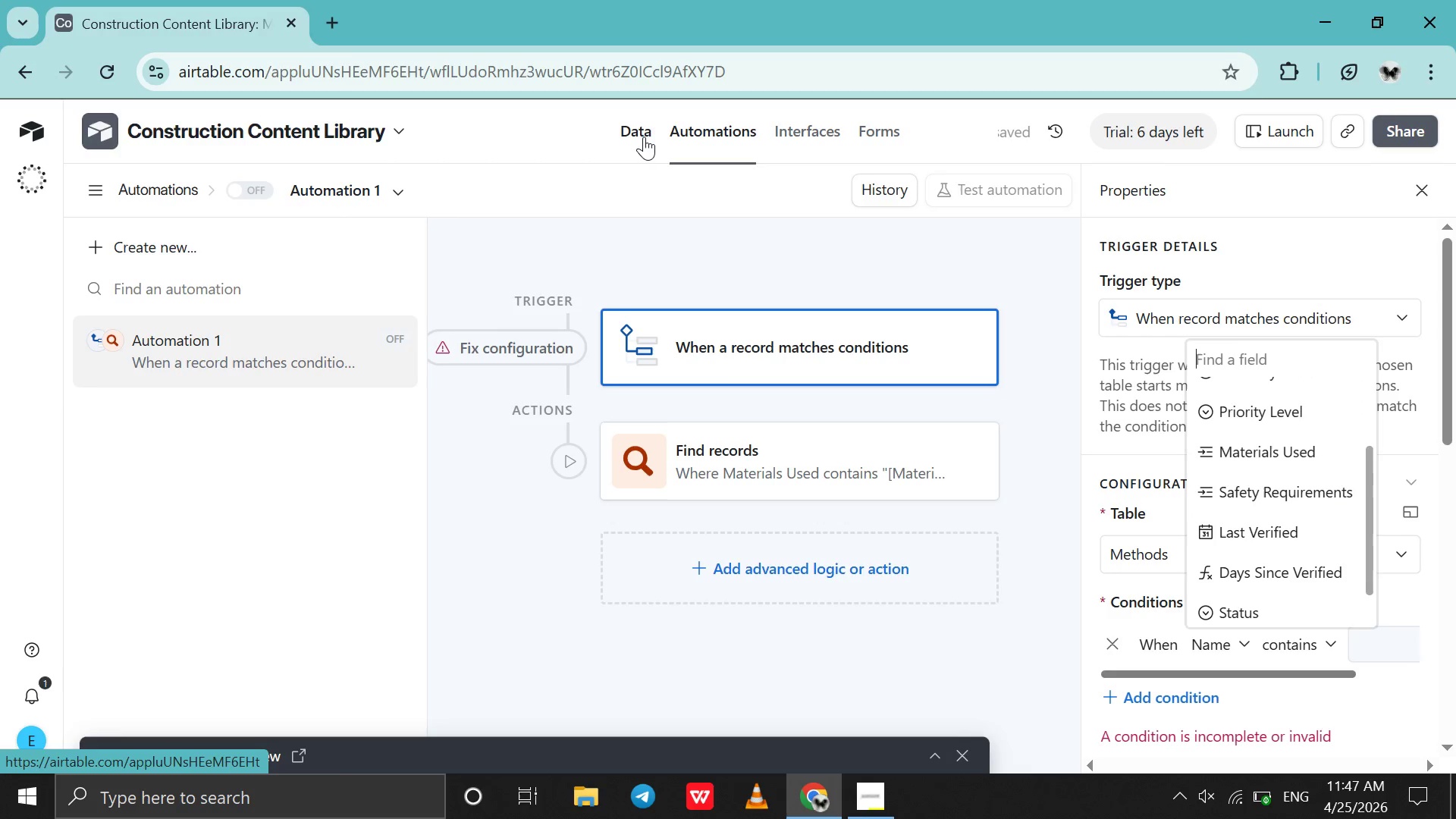 
left_click([643, 136])
 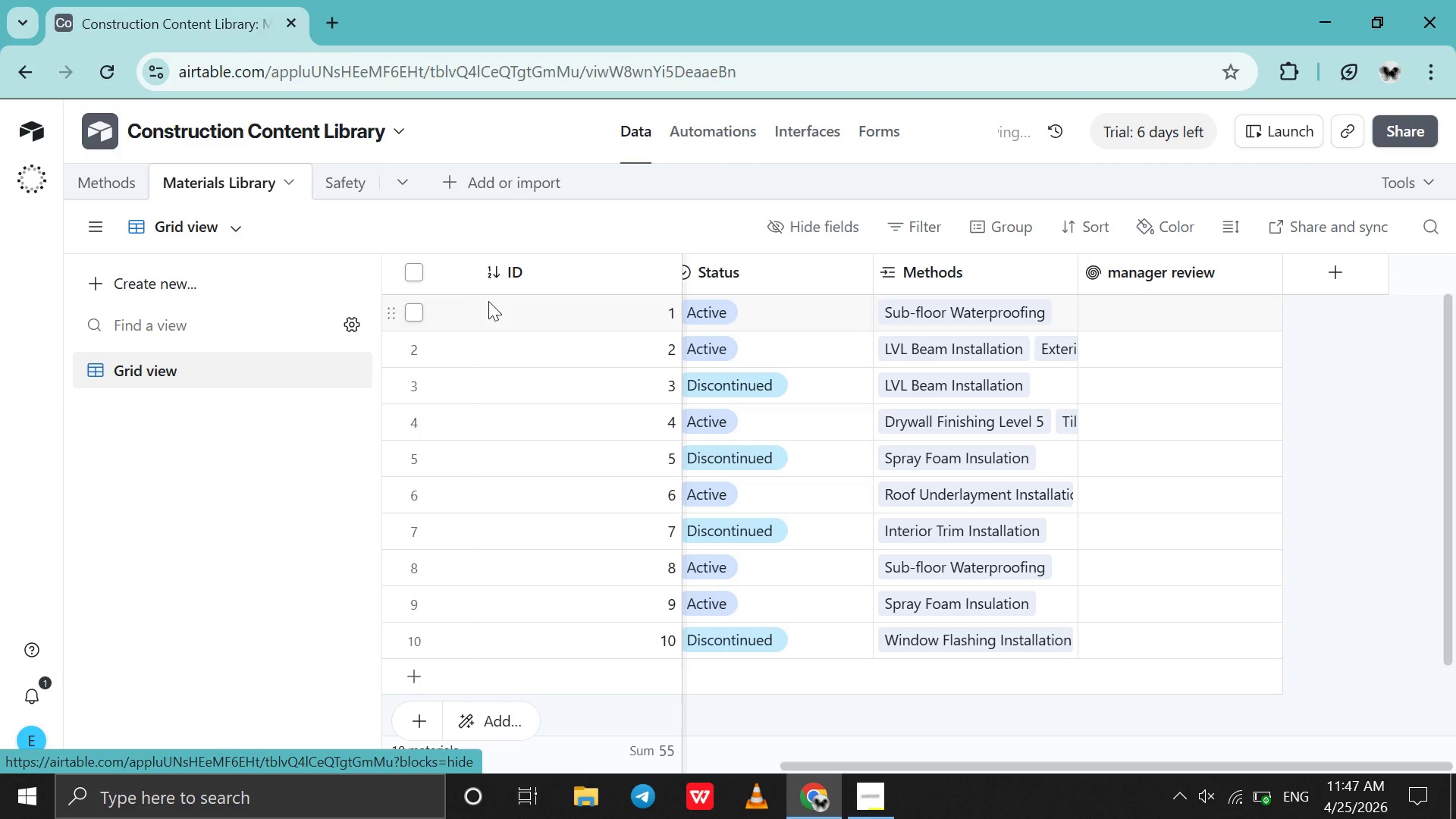 
key(Control+Z)
 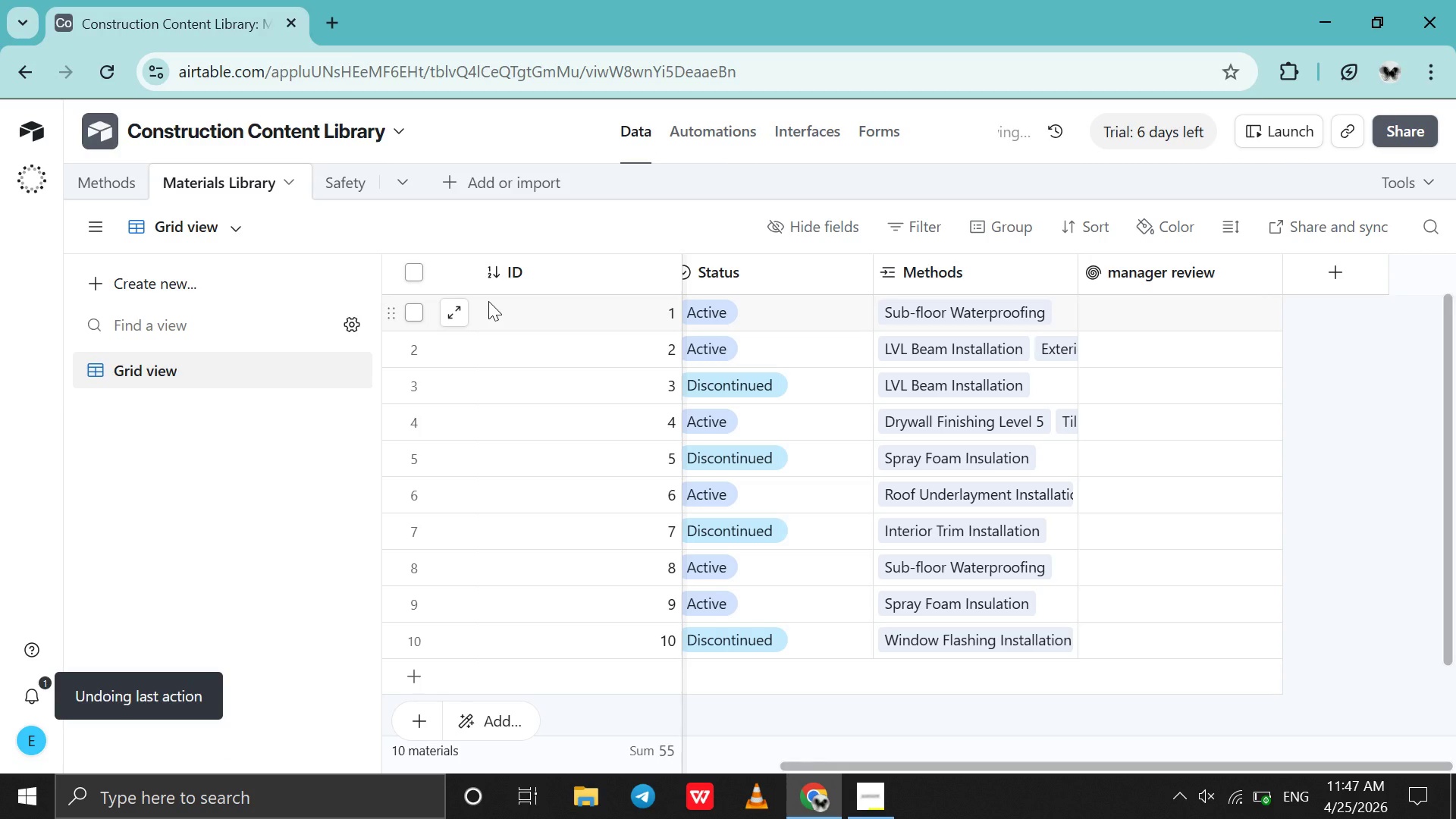 
hold_key(key=Z, duration=0.33)
 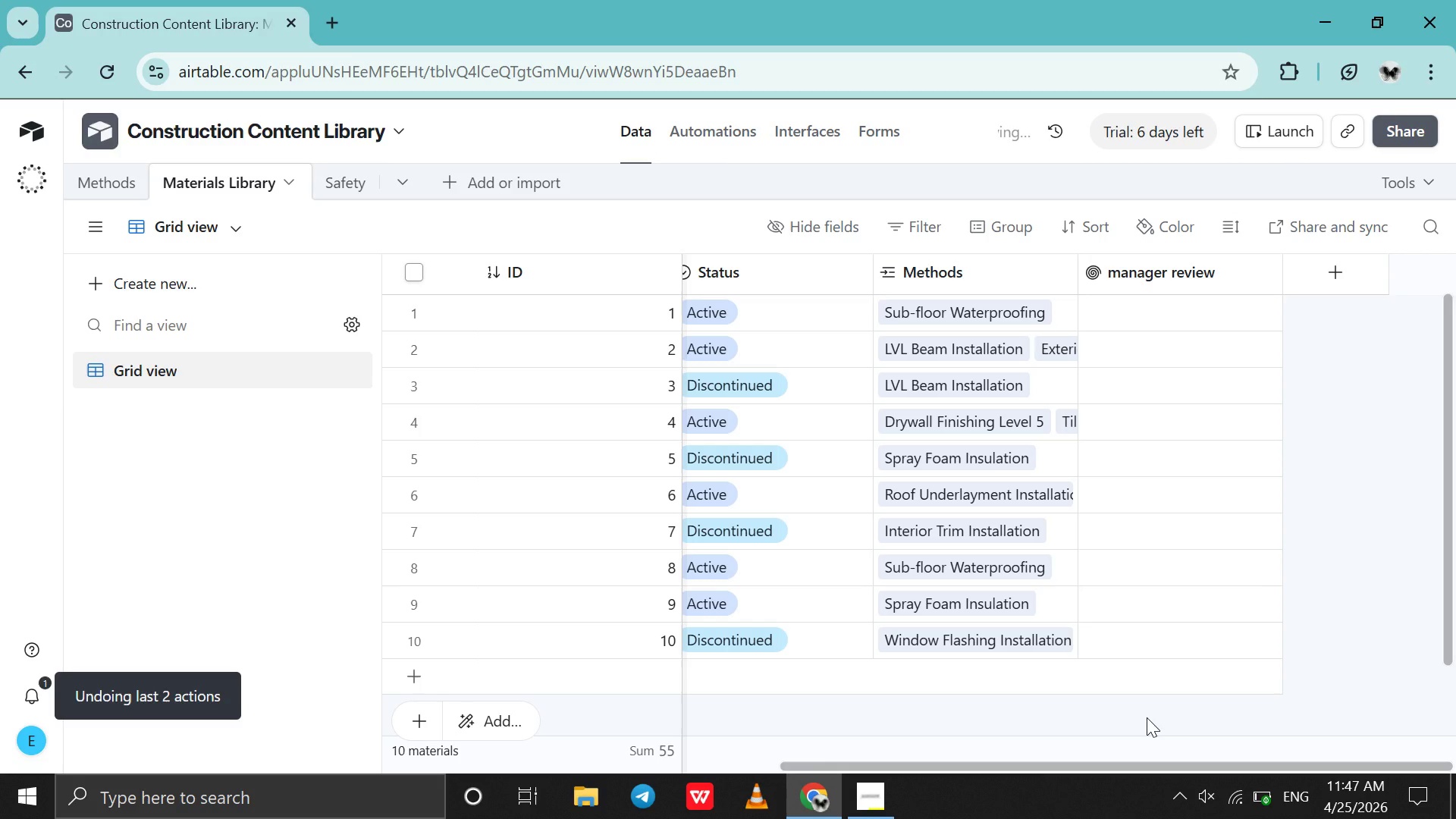 
left_click([1147, 717])
 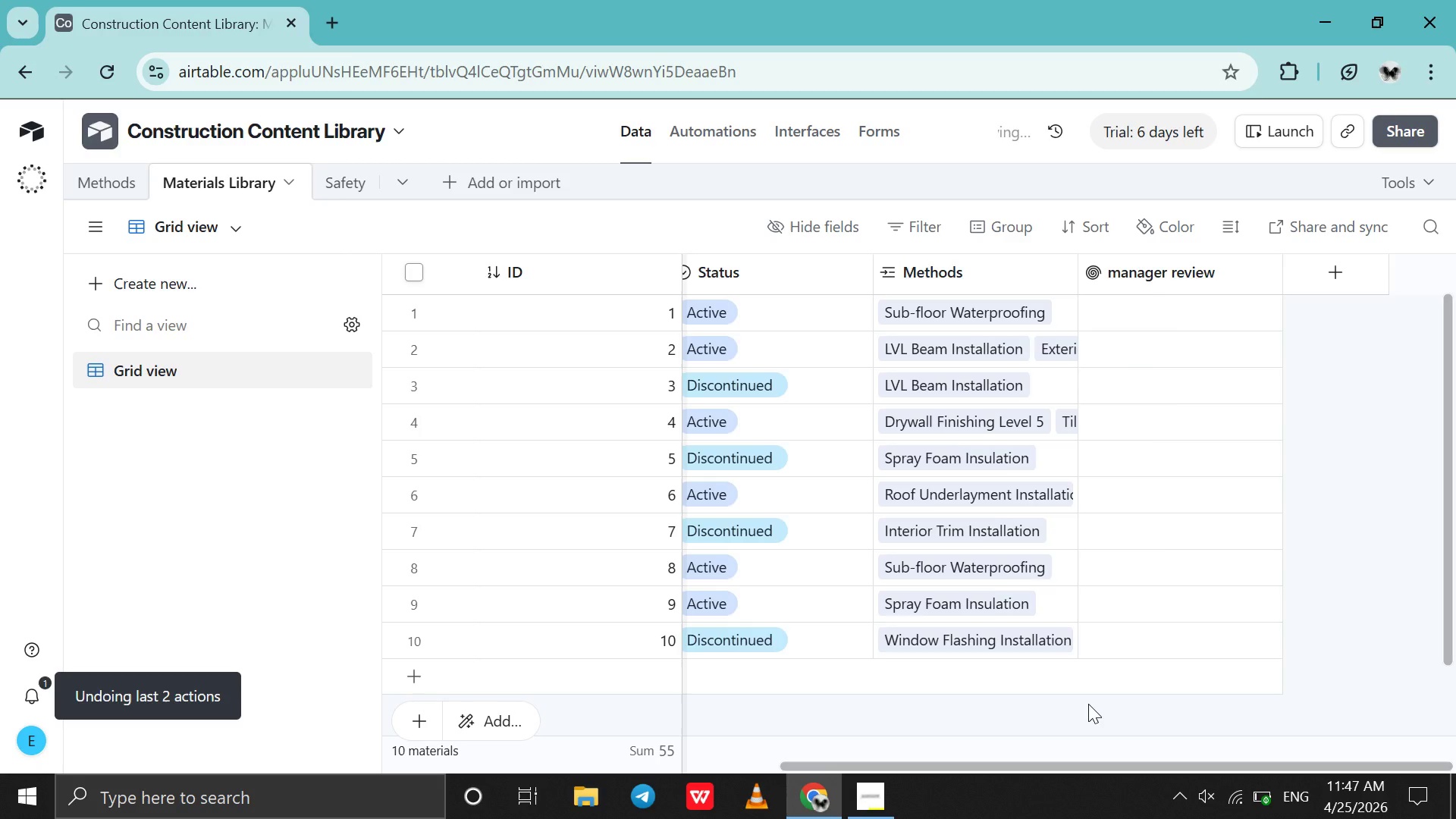 
scroll: coordinate [1088, 704], scroll_direction: up, amount: 59.0
 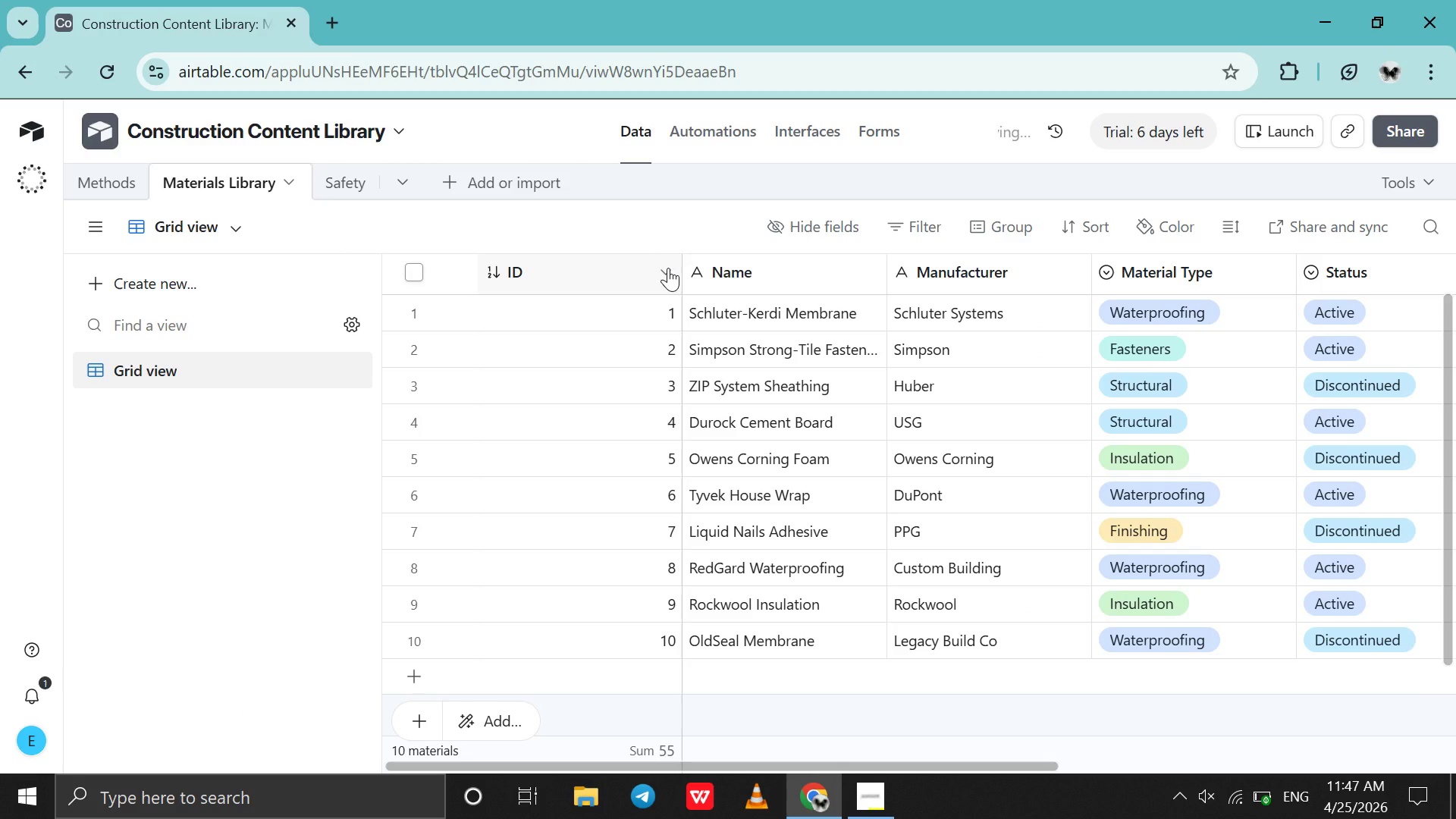 
right_click([668, 268])
 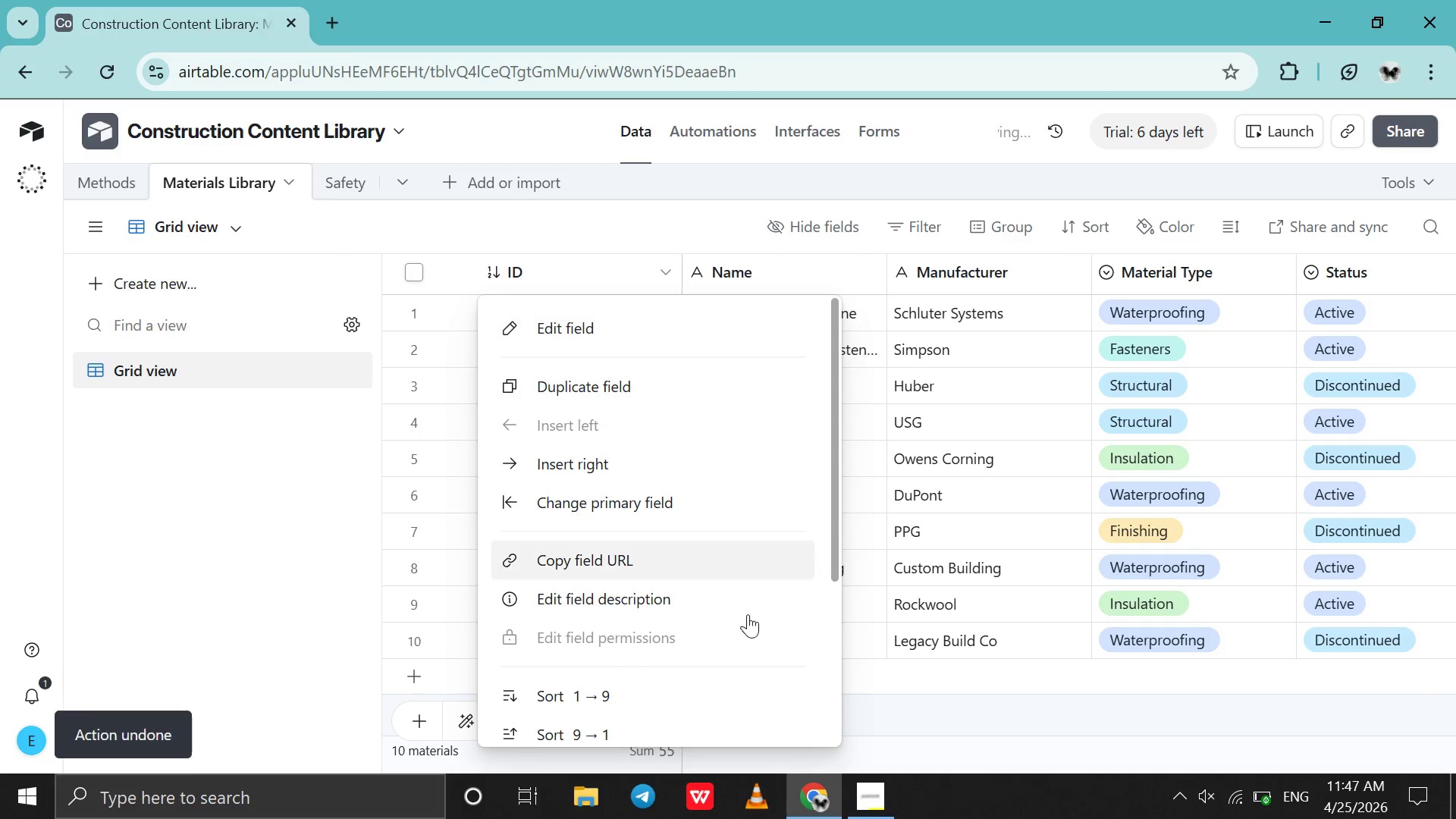 
scroll: coordinate [748, 614], scroll_direction: down, amount: 45.0
 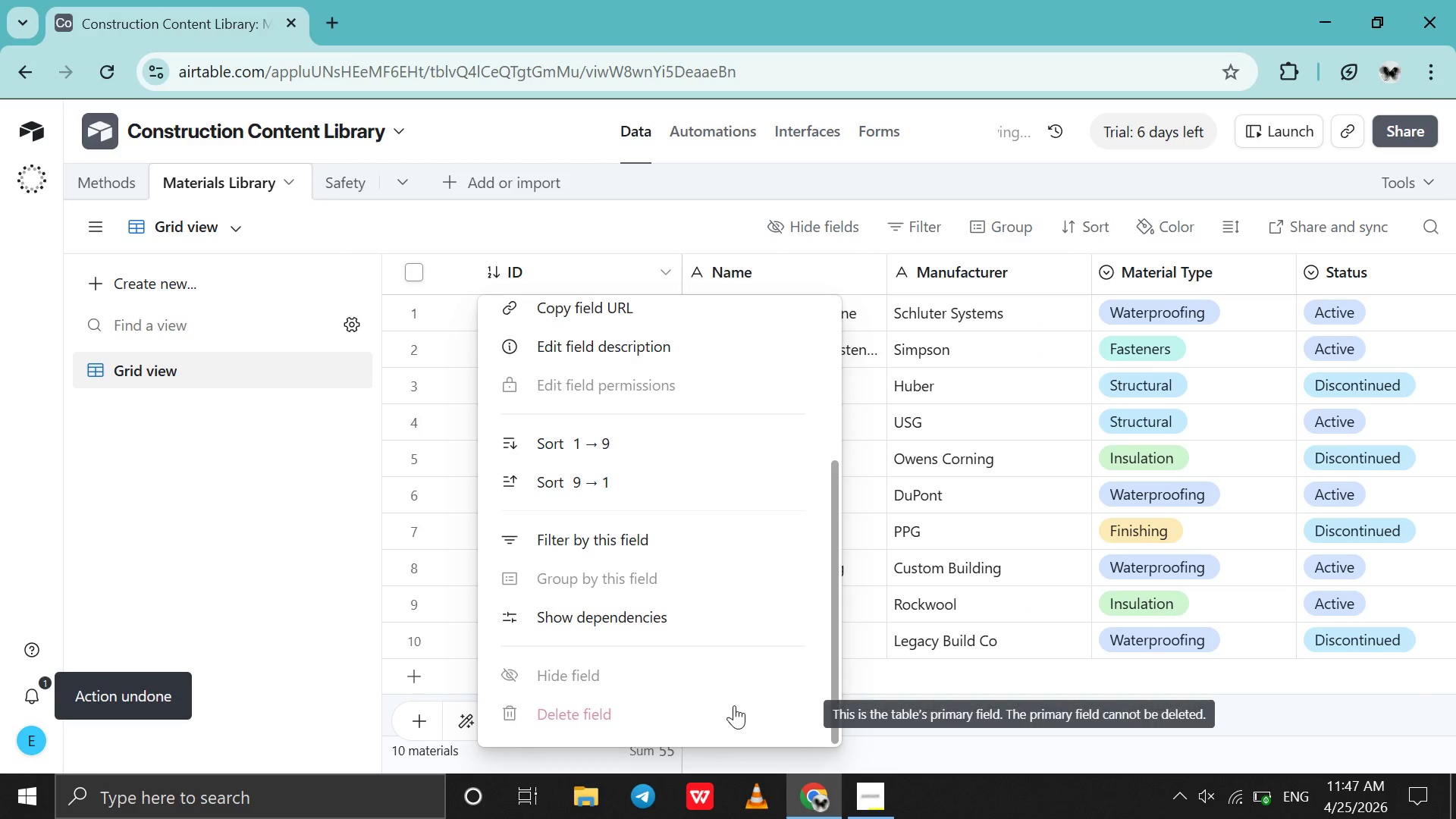 
left_click([734, 705])
 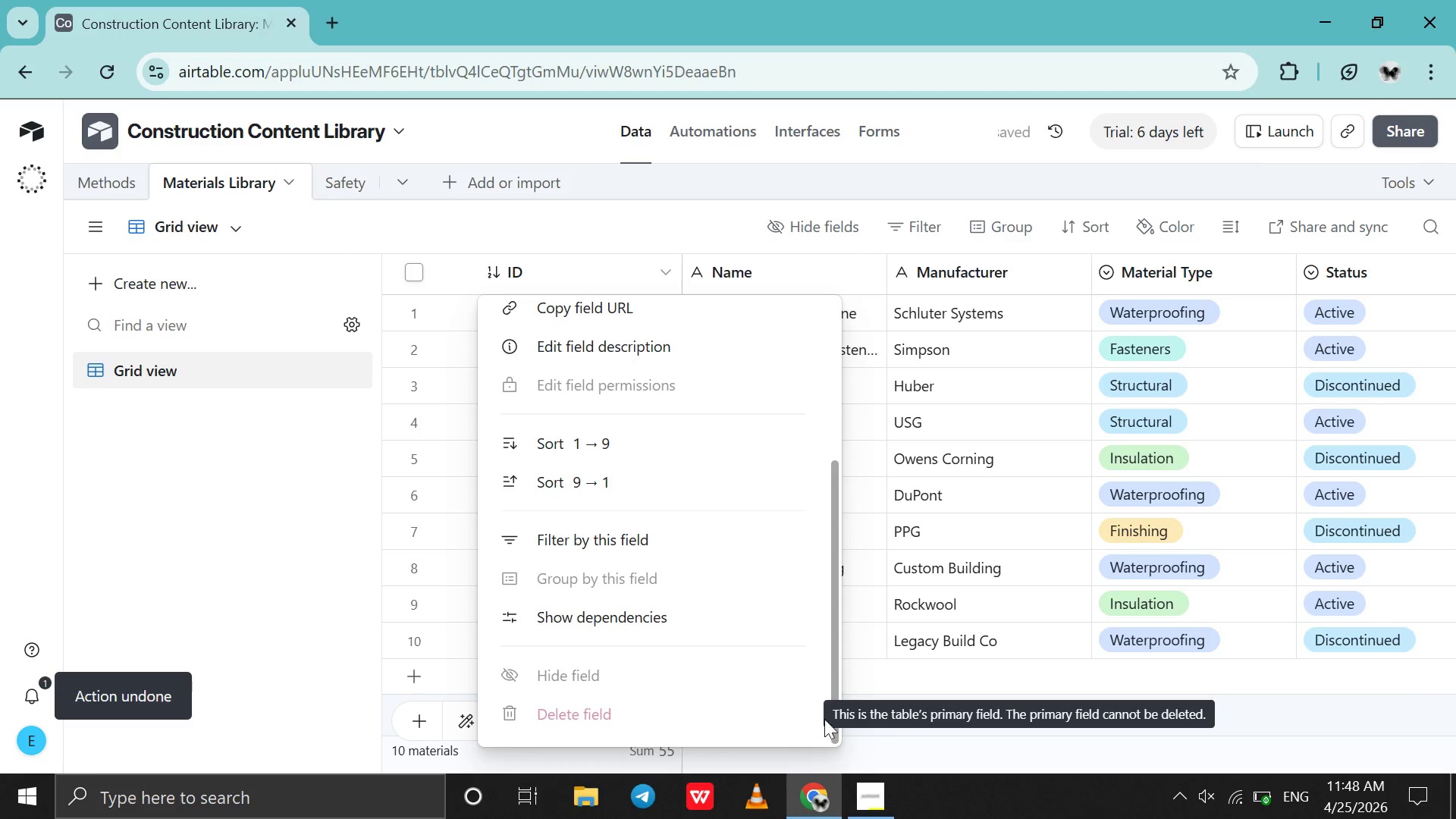 
left_click([947, 726])
 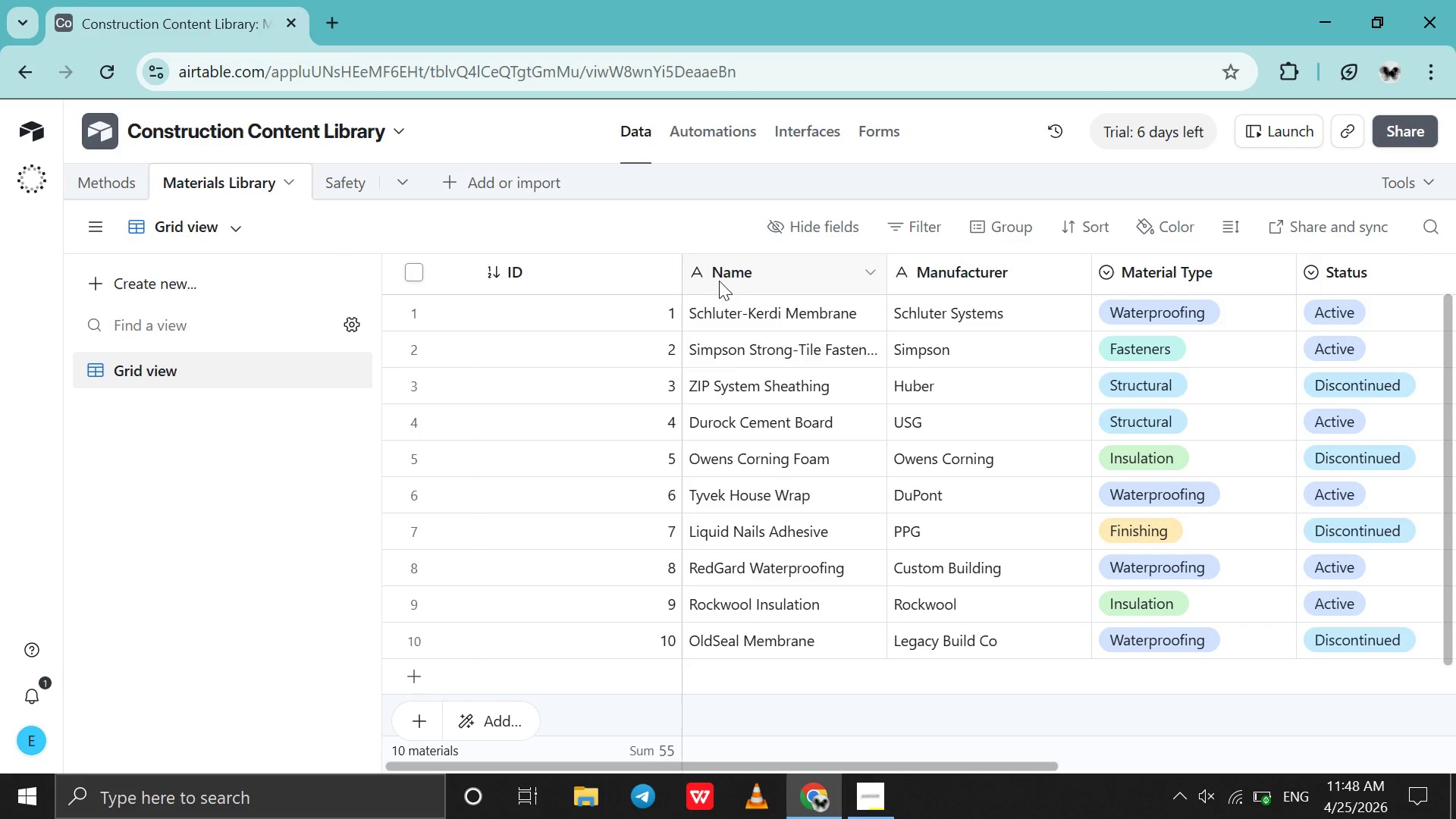 
mouse_move([654, 272])
 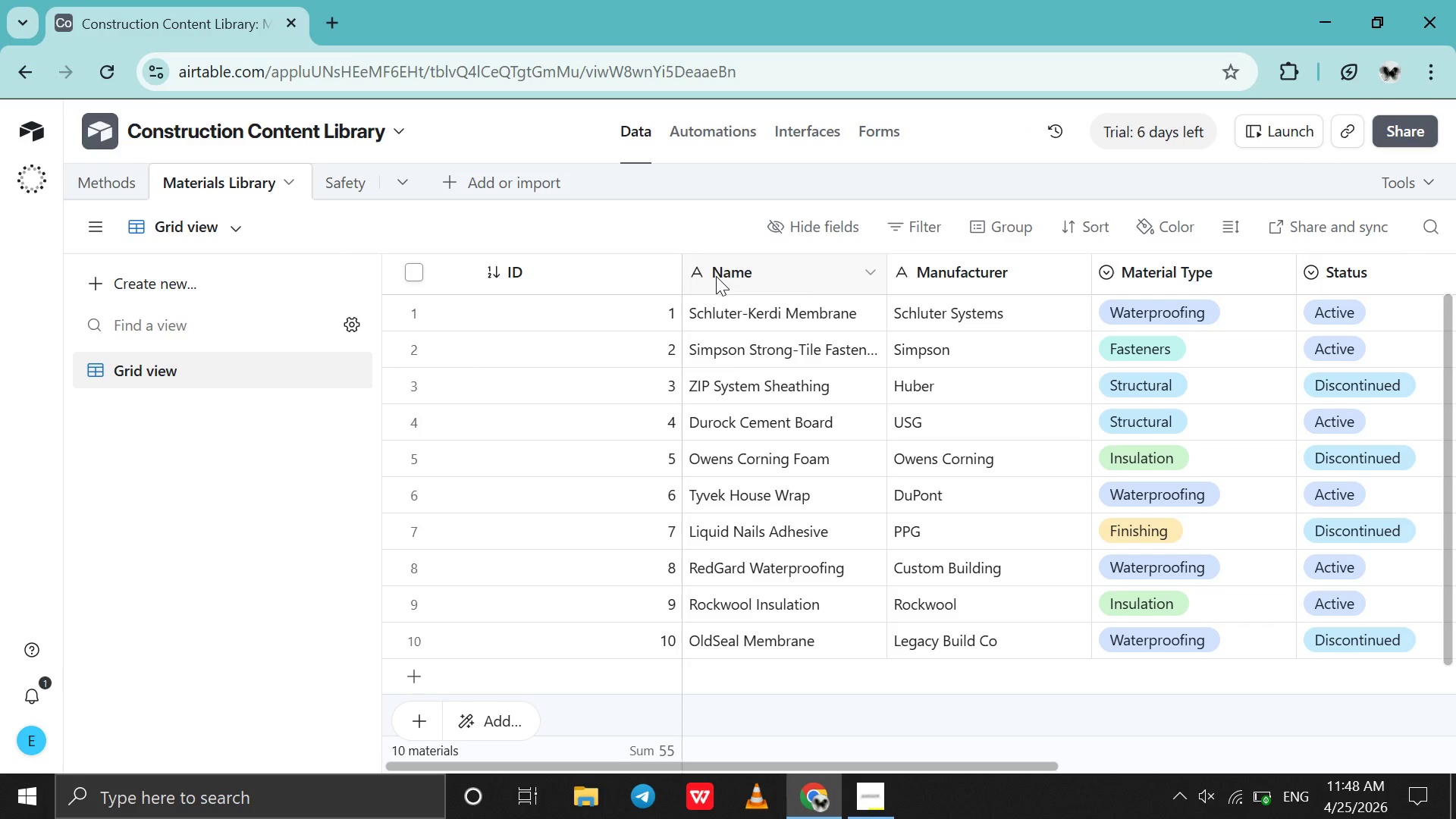 
left_click([716, 276])
 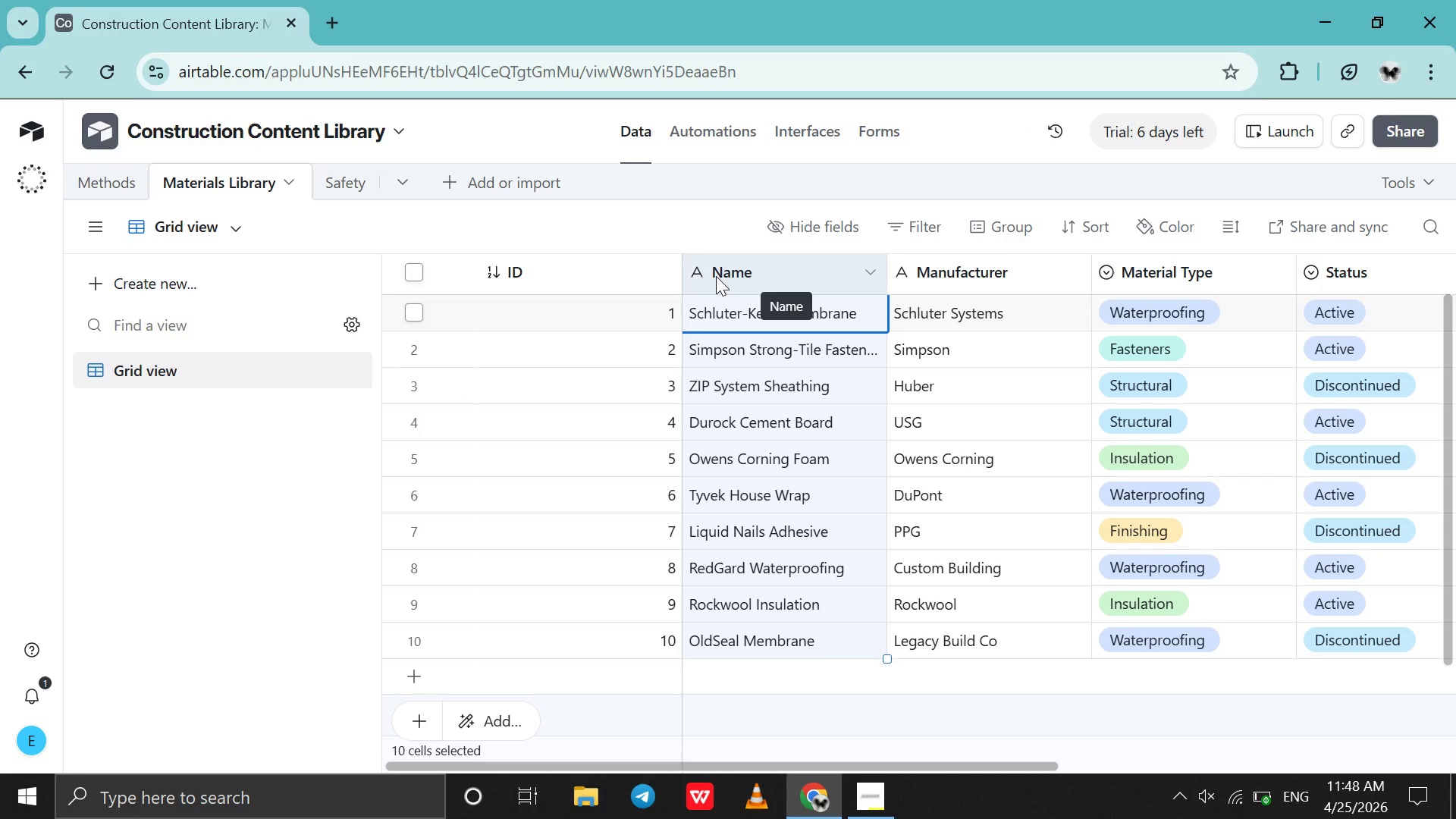 
double_click([716, 276])
 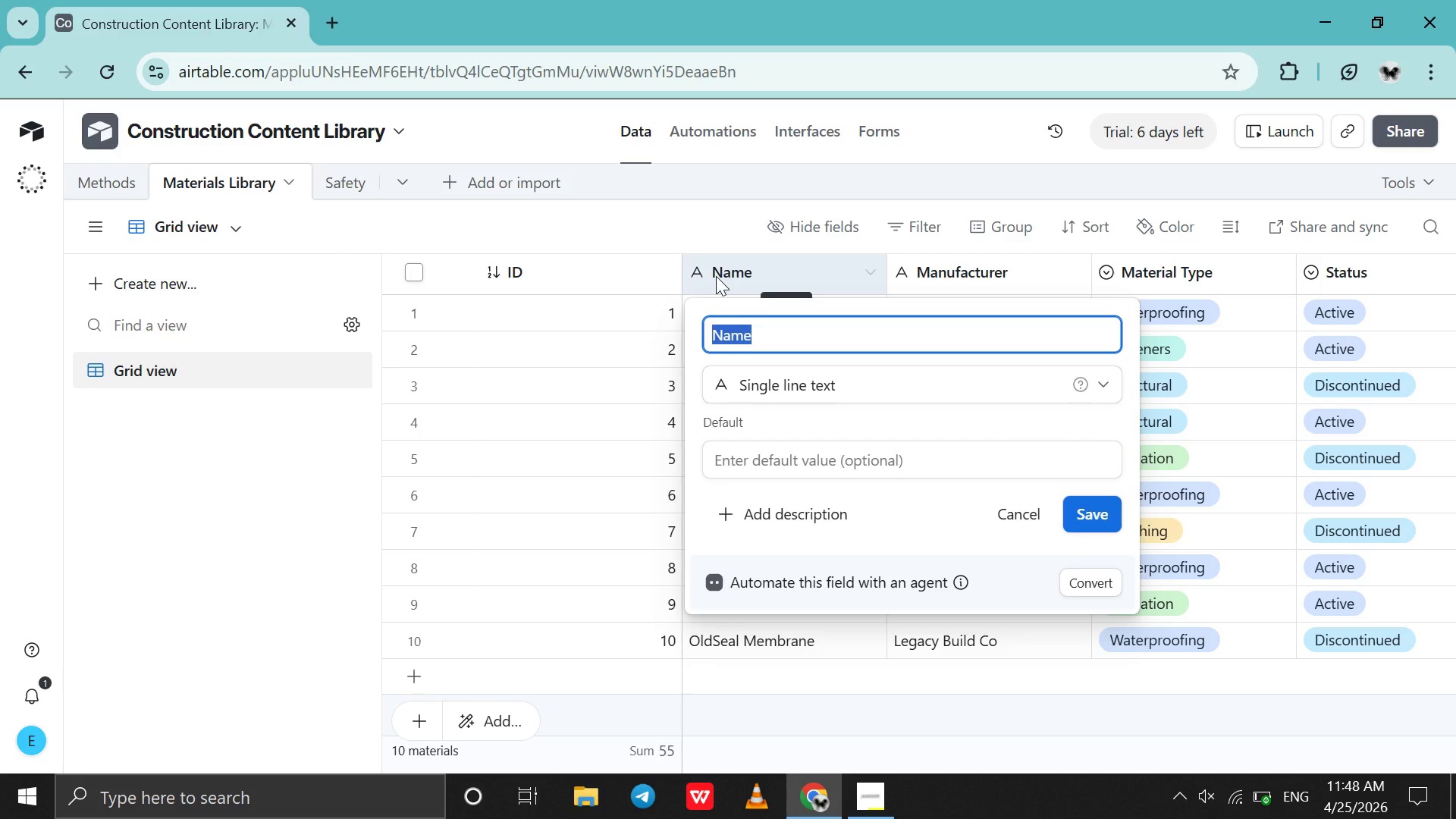 
left_click([716, 276])
 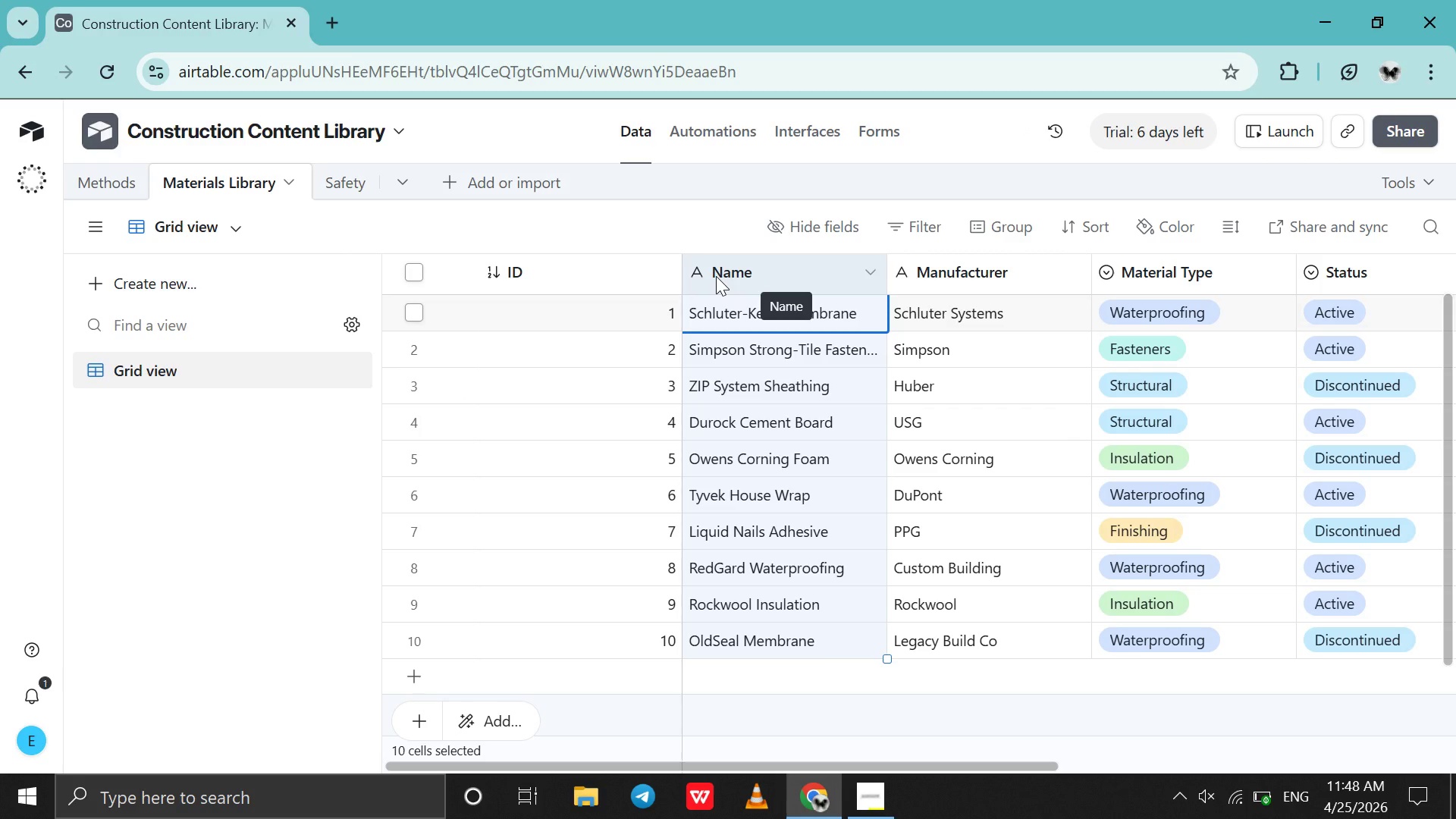 
key(Control+C)
 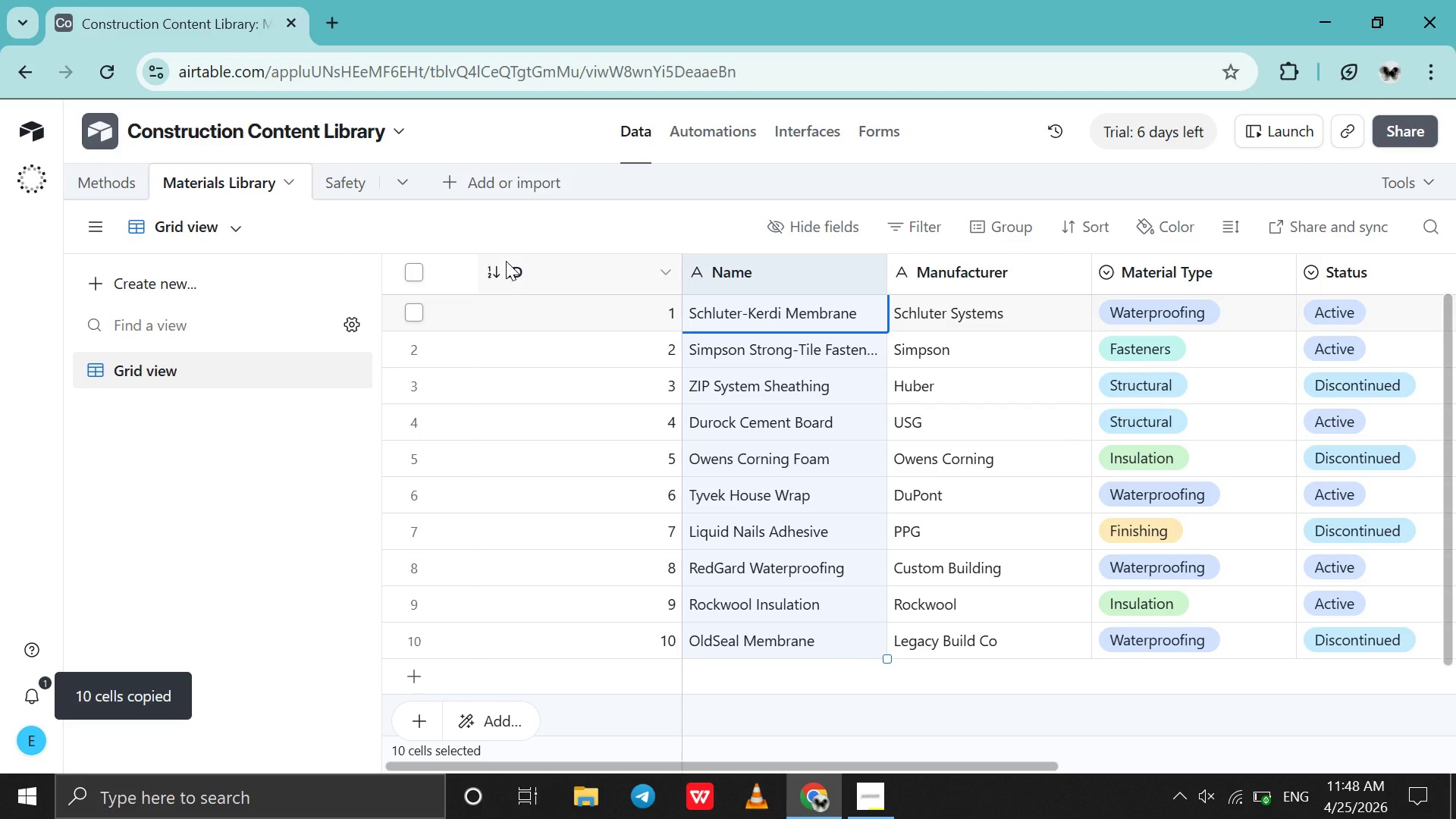 
double_click([506, 261])
 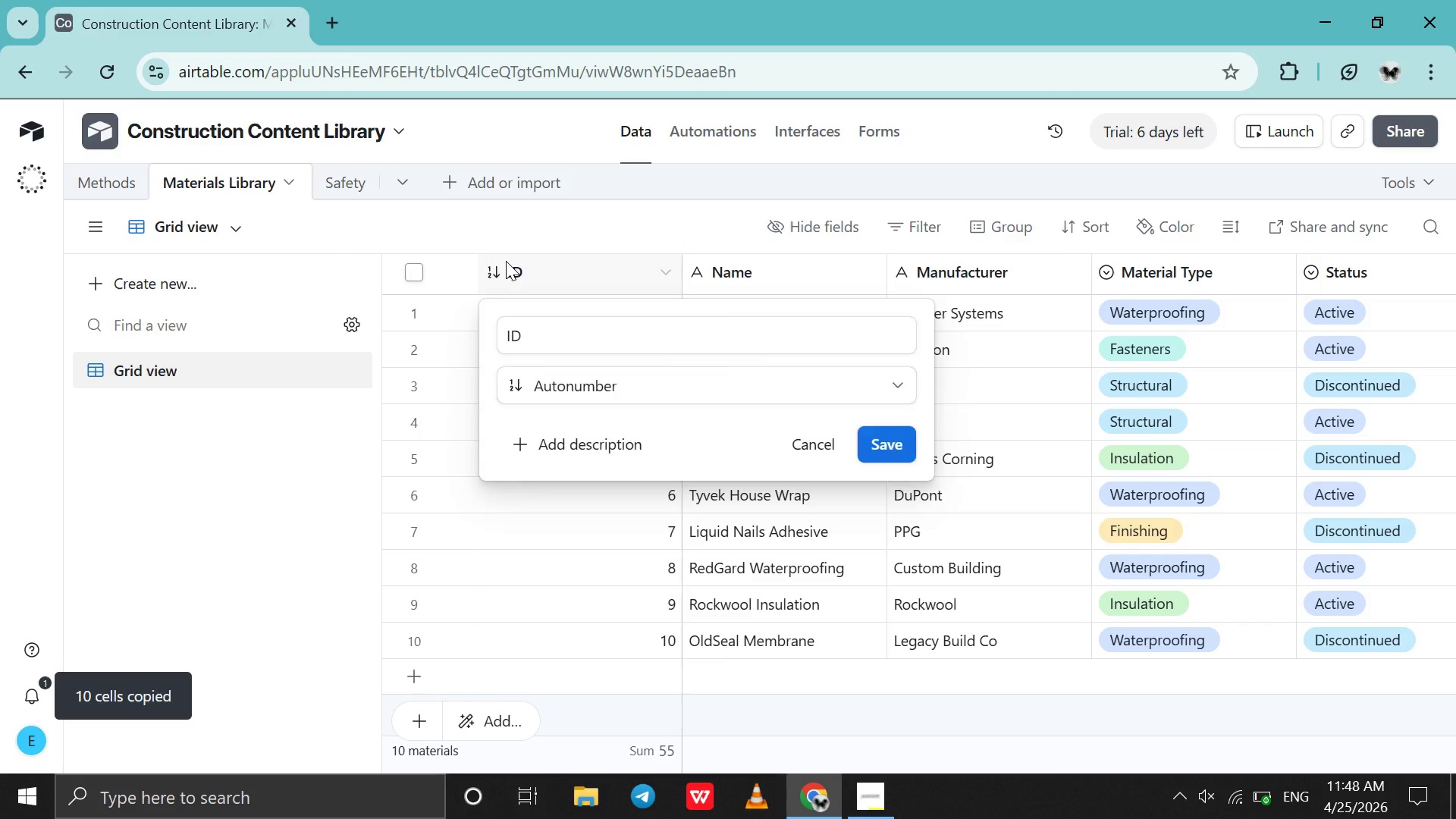 
triple_click([506, 261])
 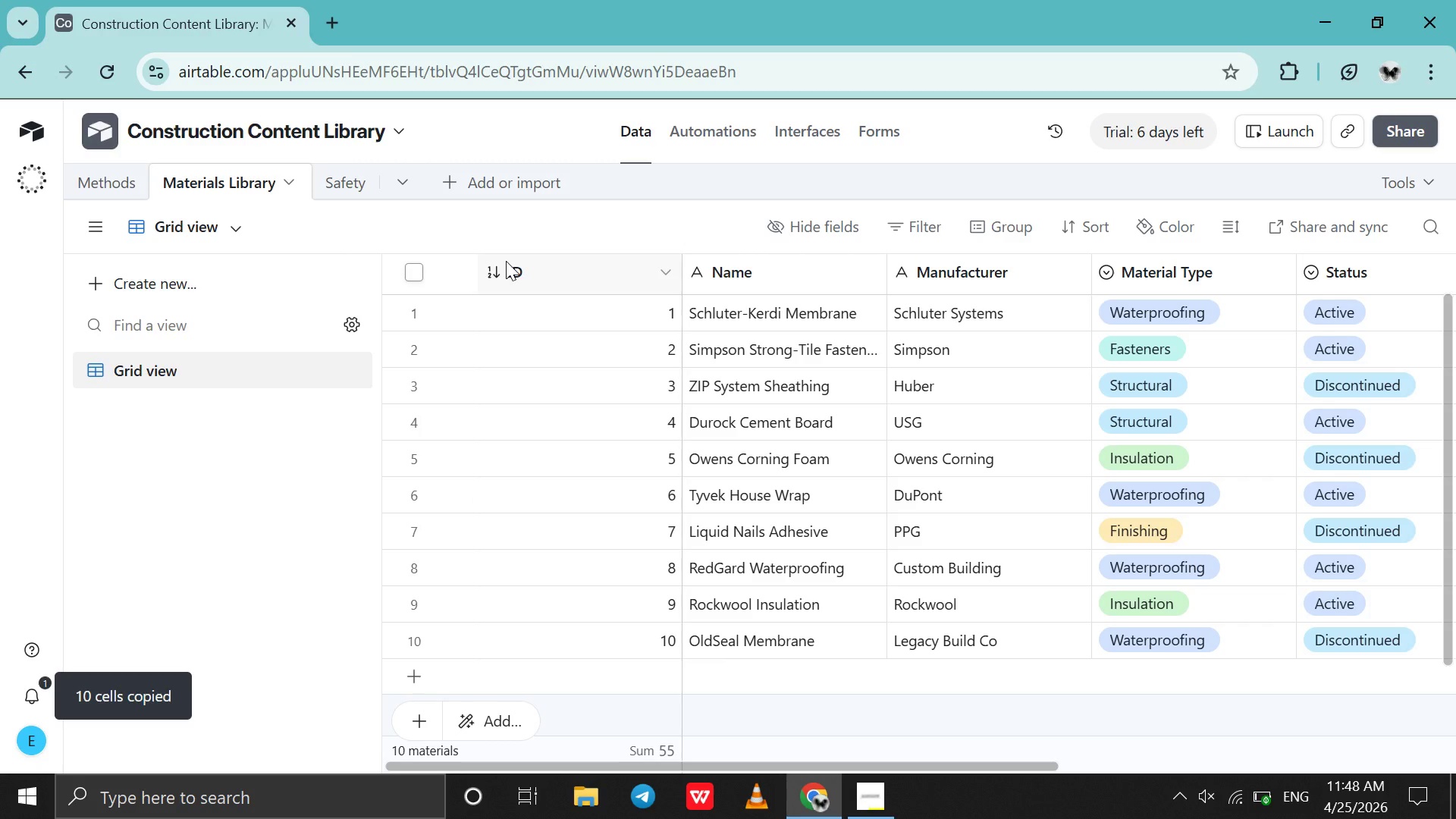 
left_click([506, 261])
 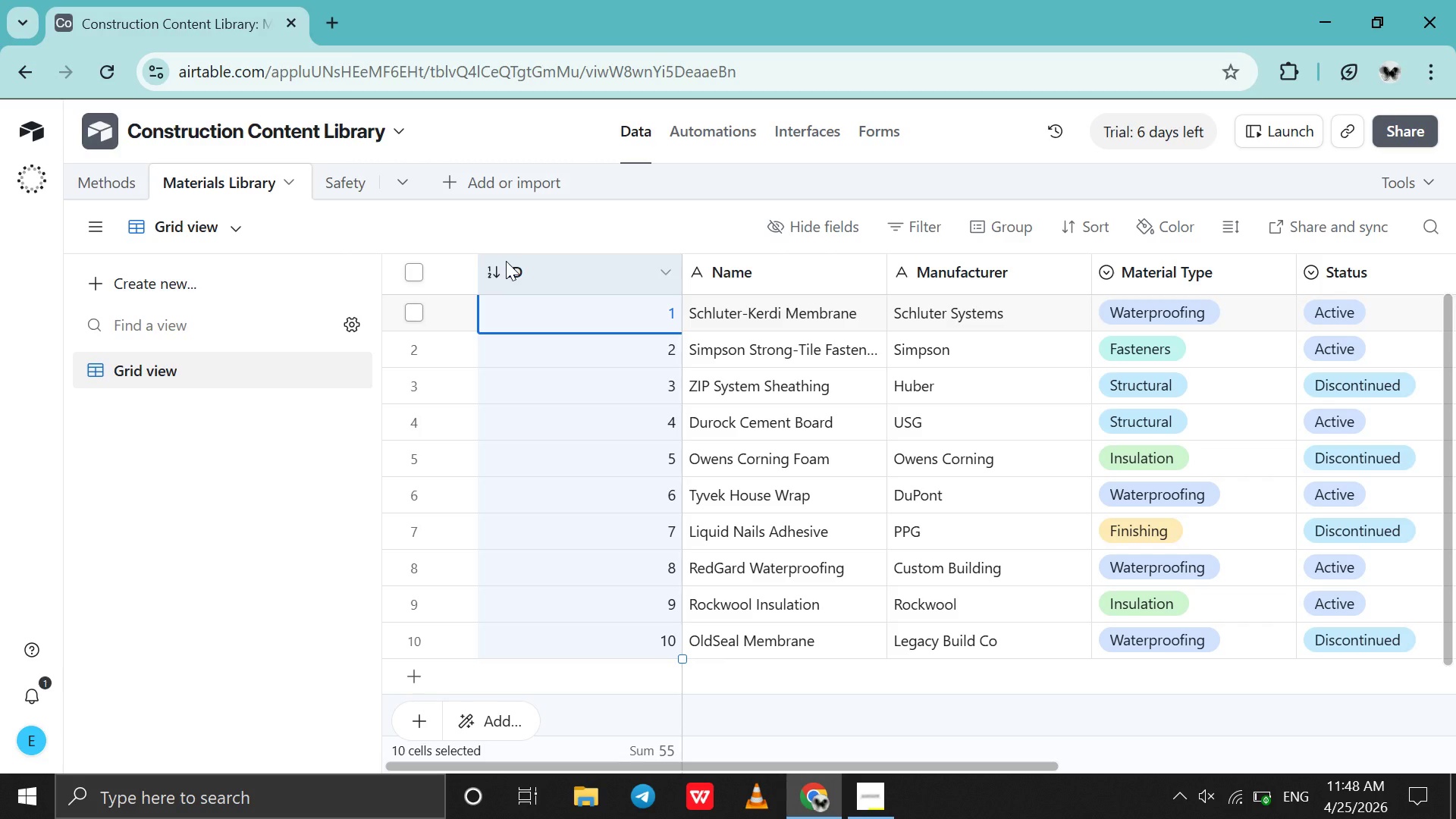 
key(Control+V)
 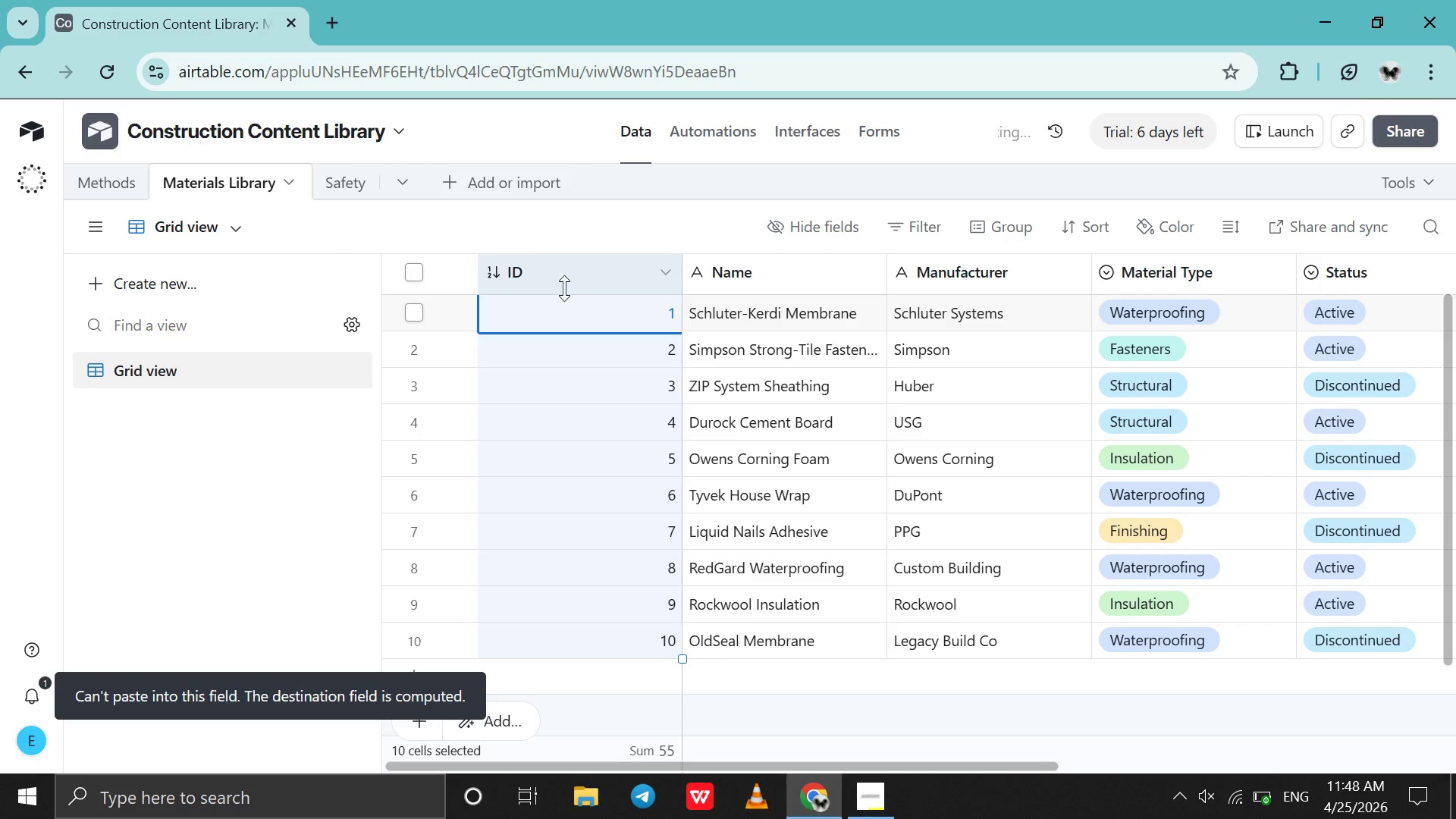 
left_click([617, 281])
 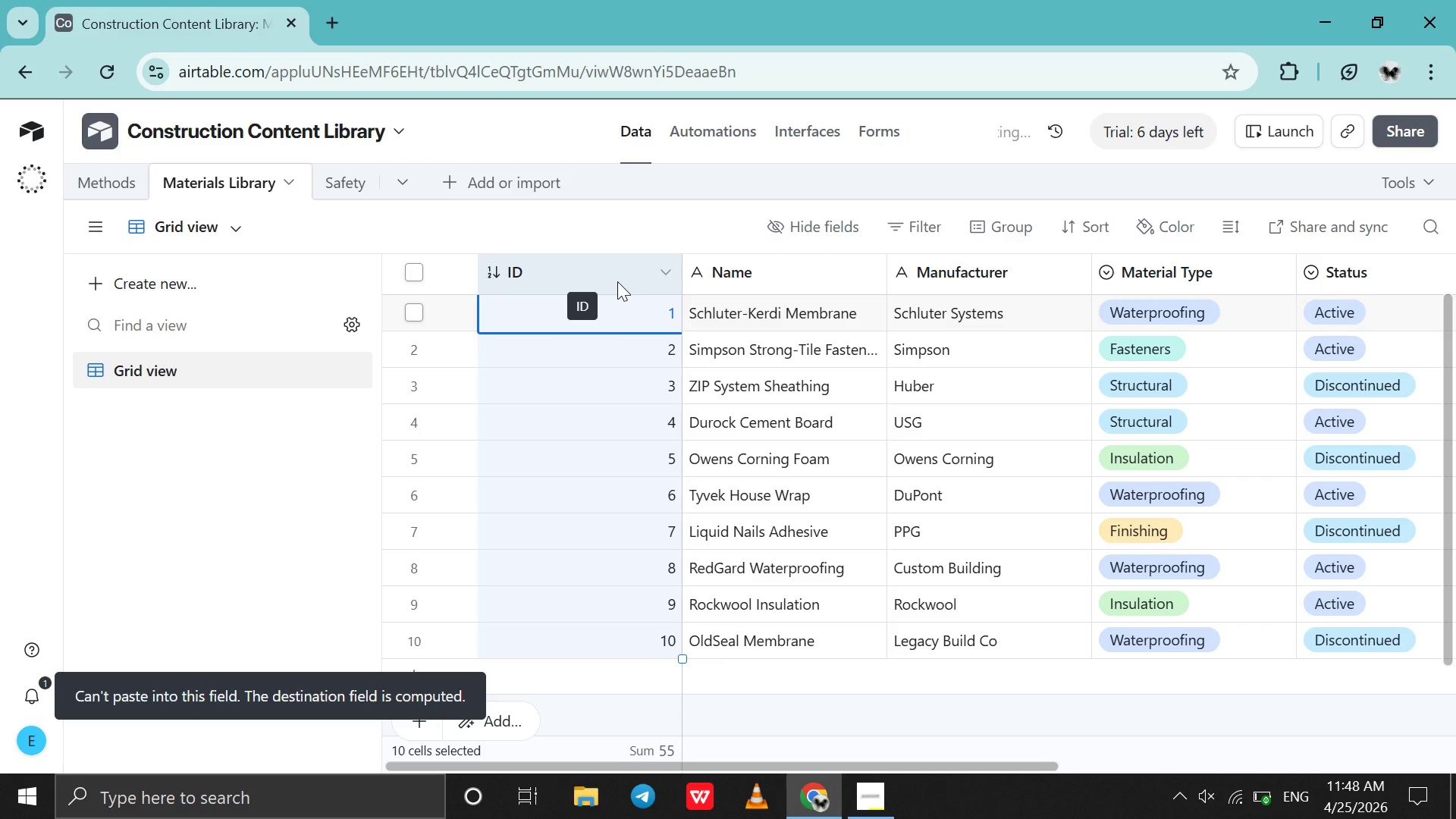 
left_click([617, 281])
 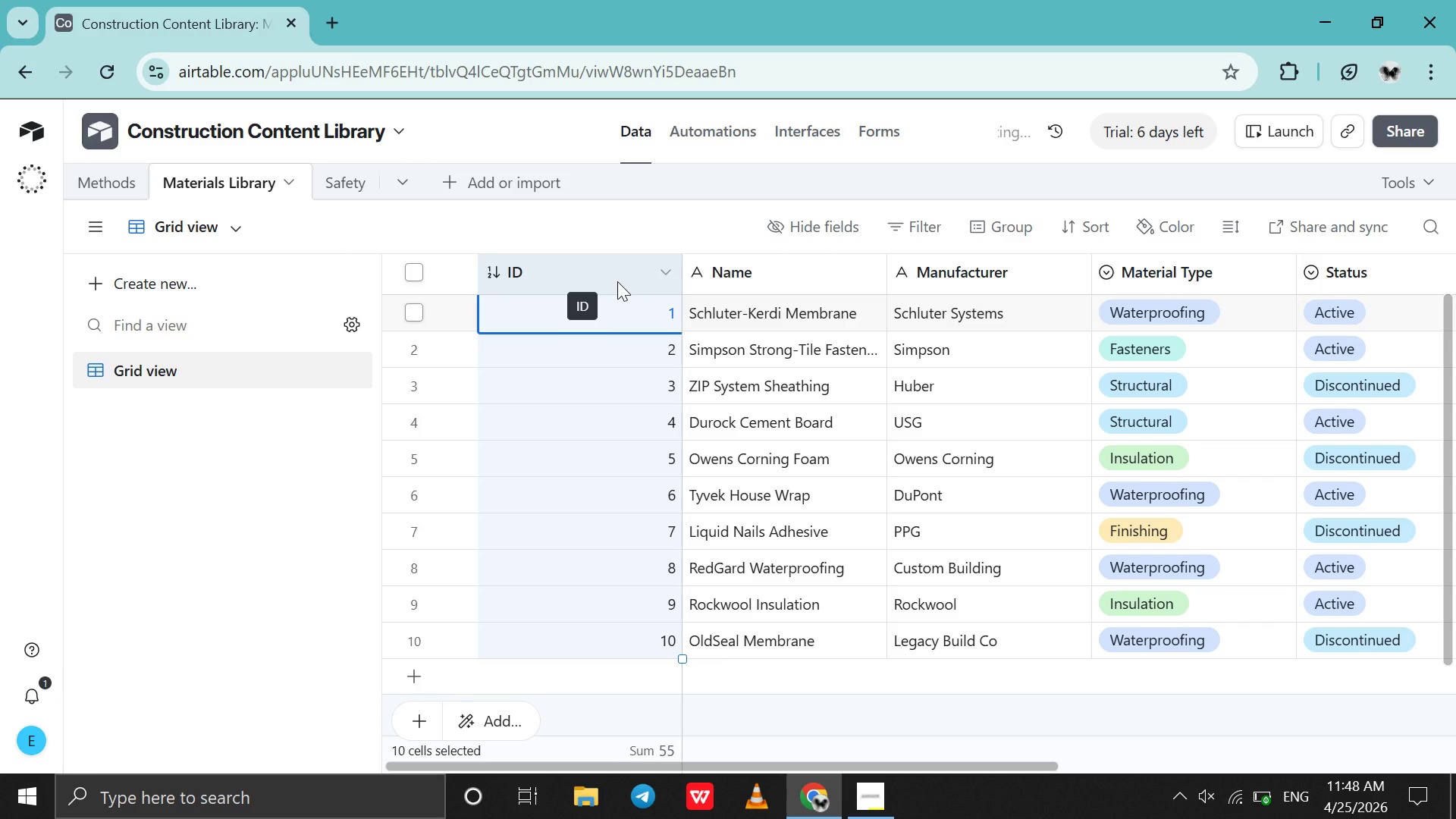 
double_click([617, 281])
 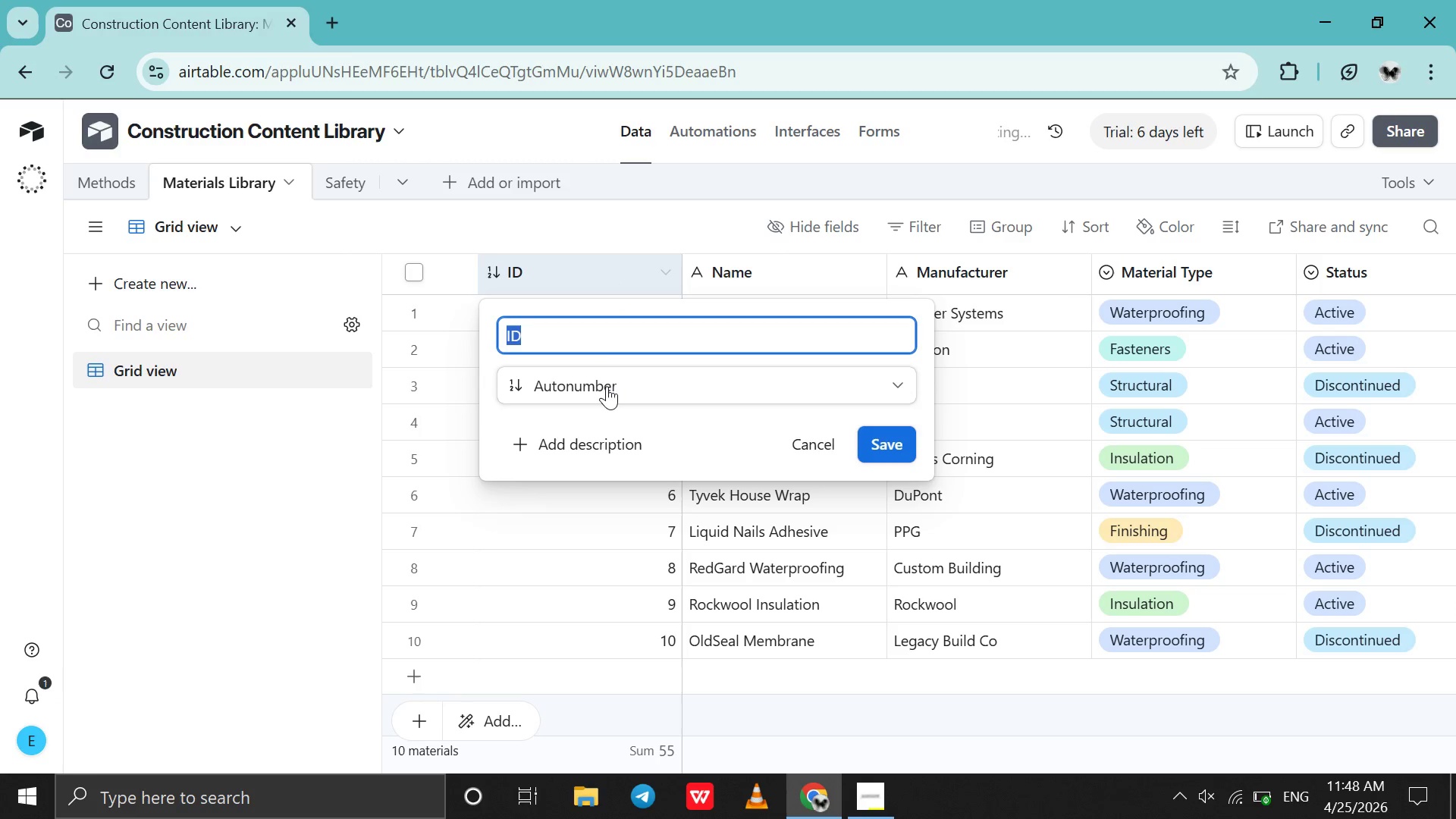 
left_click([607, 388])
 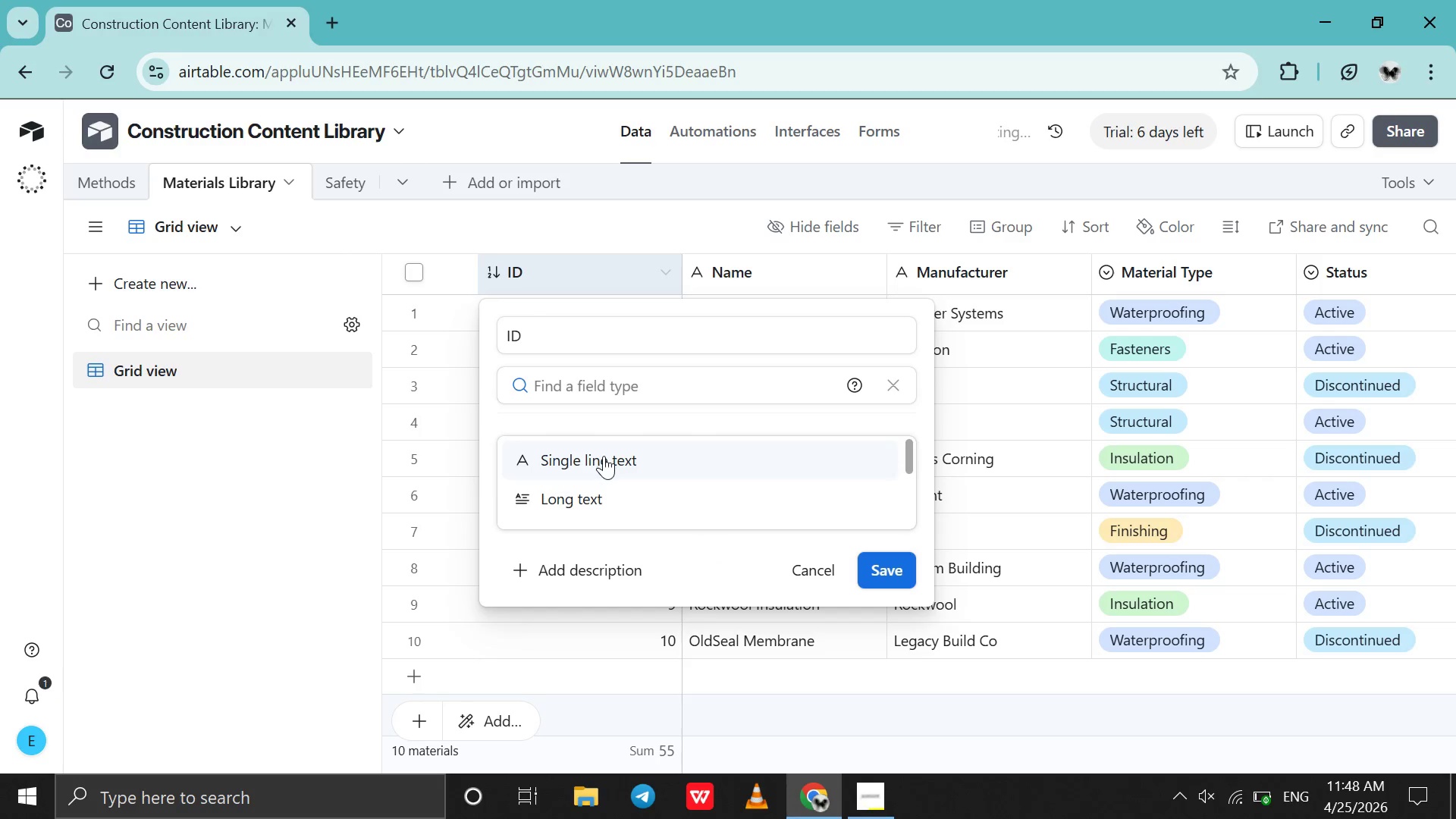 
left_click([604, 457])
 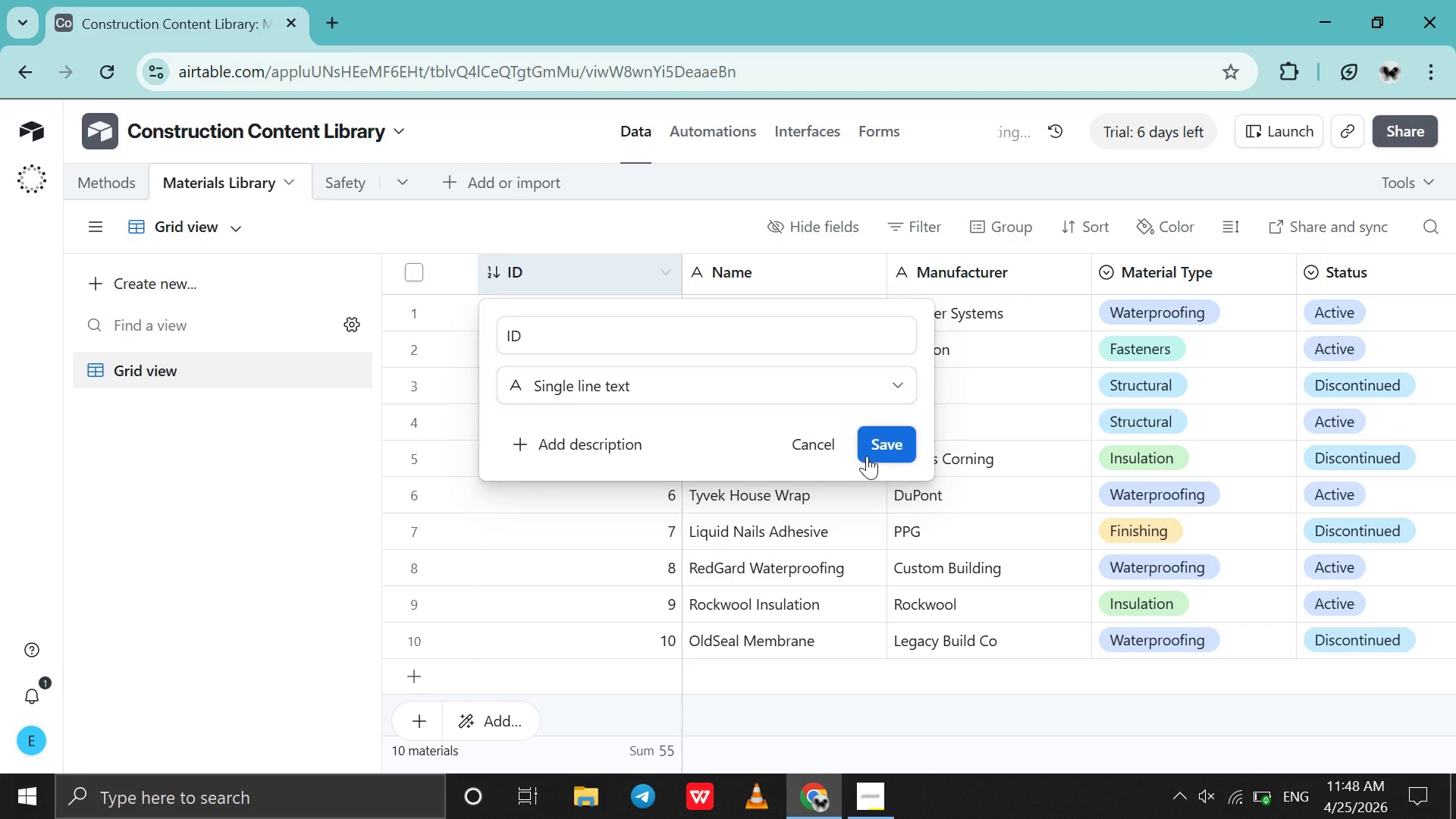 
left_click([867, 456])
 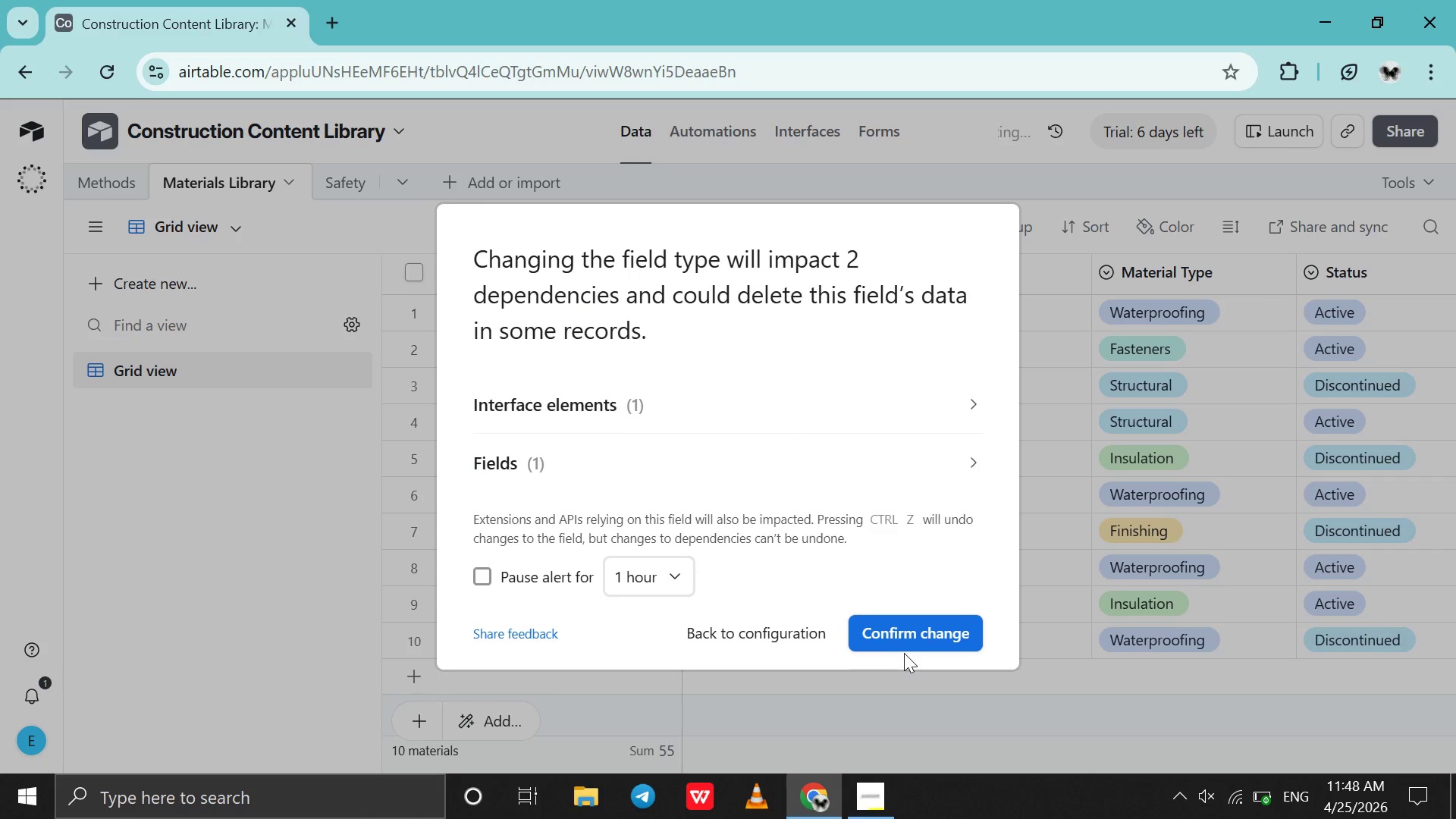 
left_click([911, 628])
 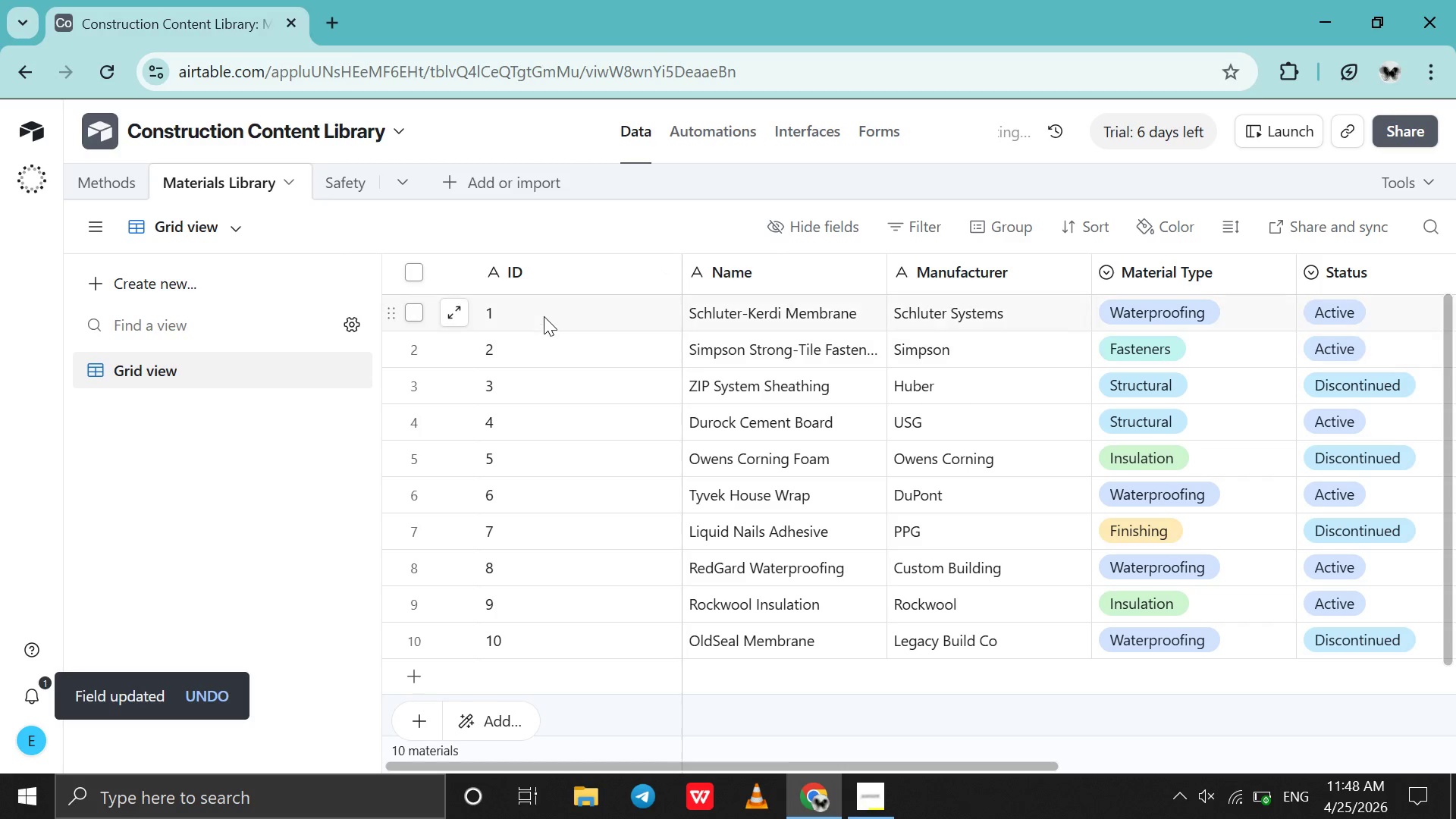 
left_click([547, 314])
 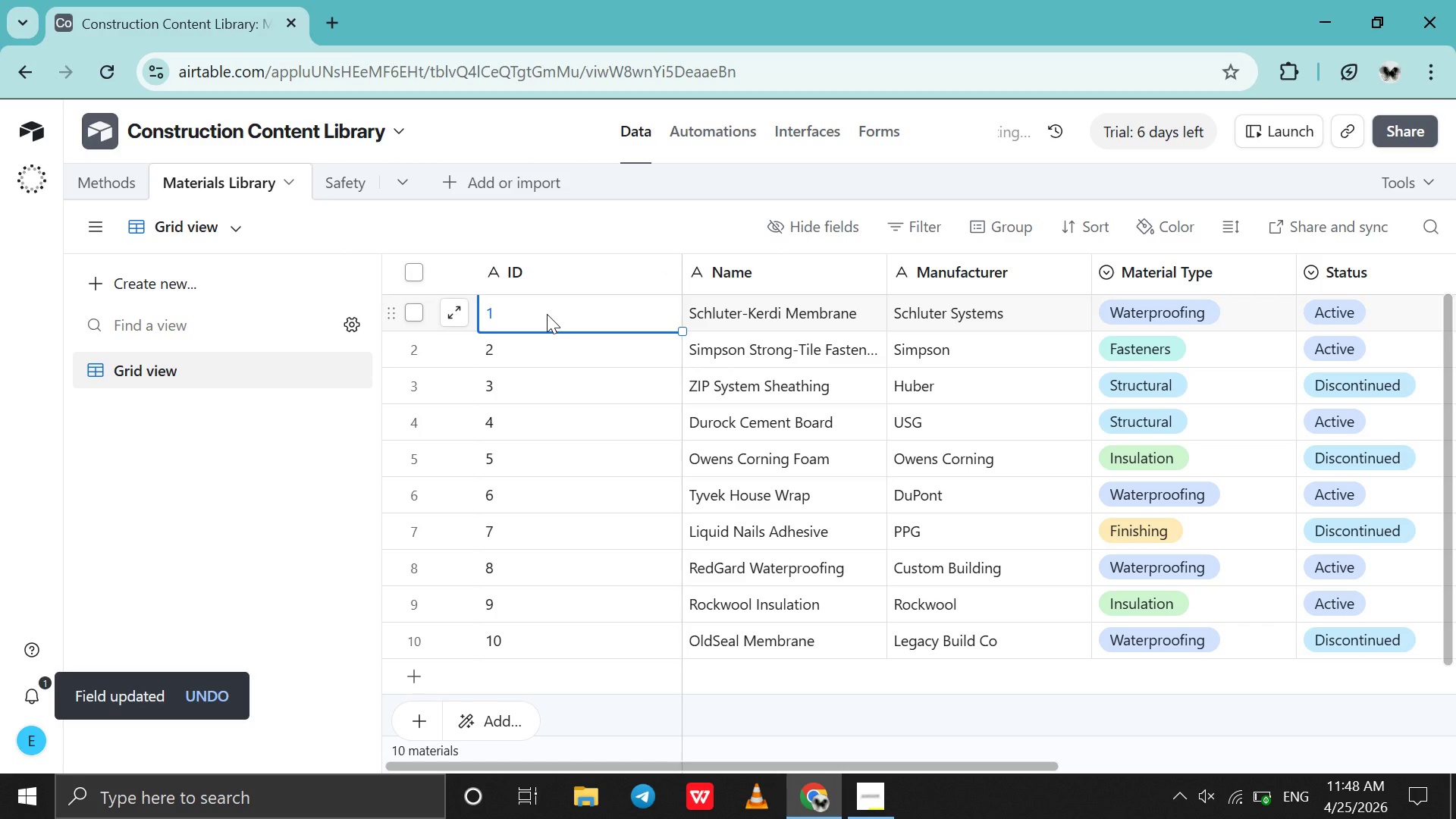 
key(Control+A)
 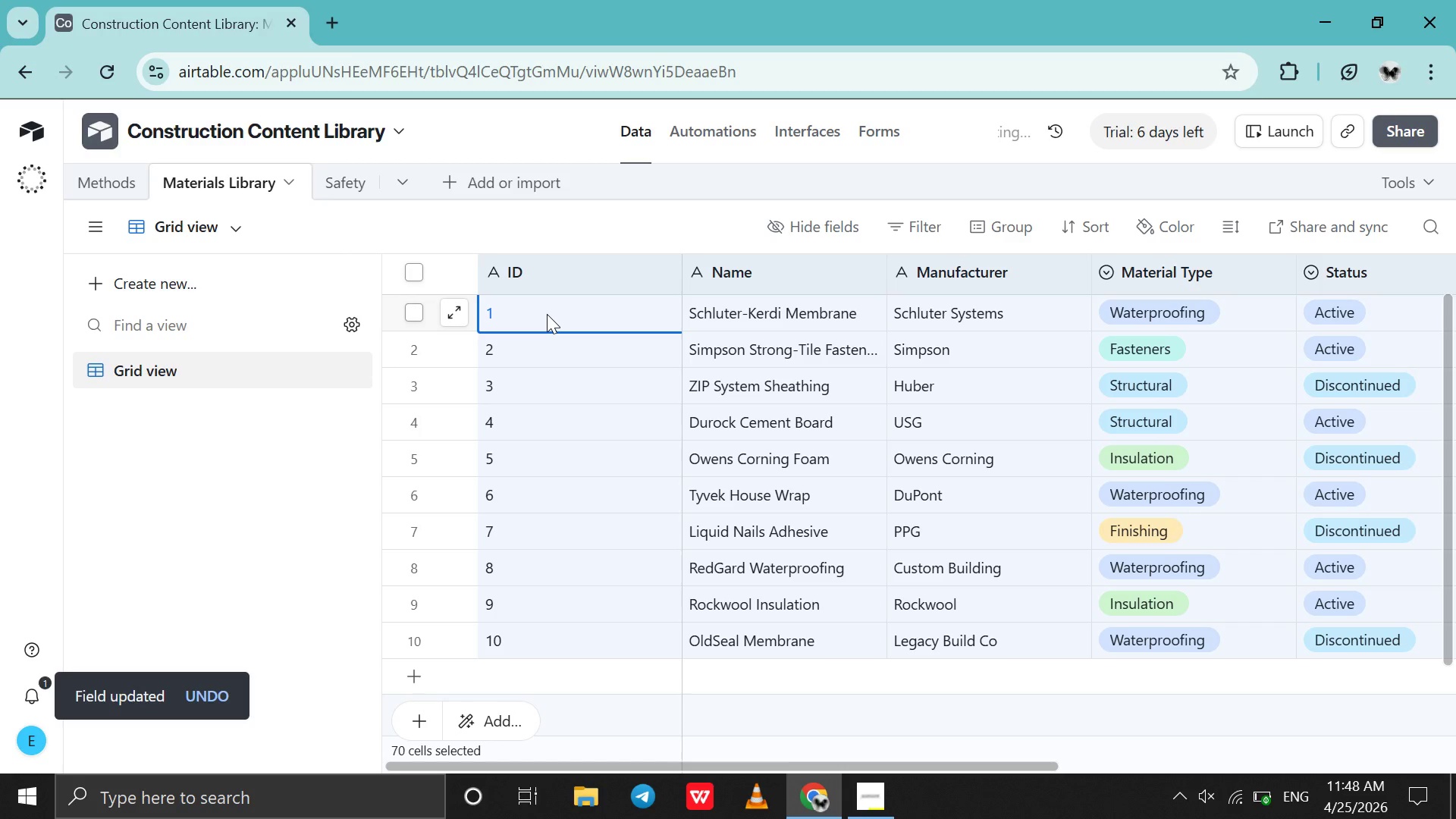 
double_click([547, 314])
 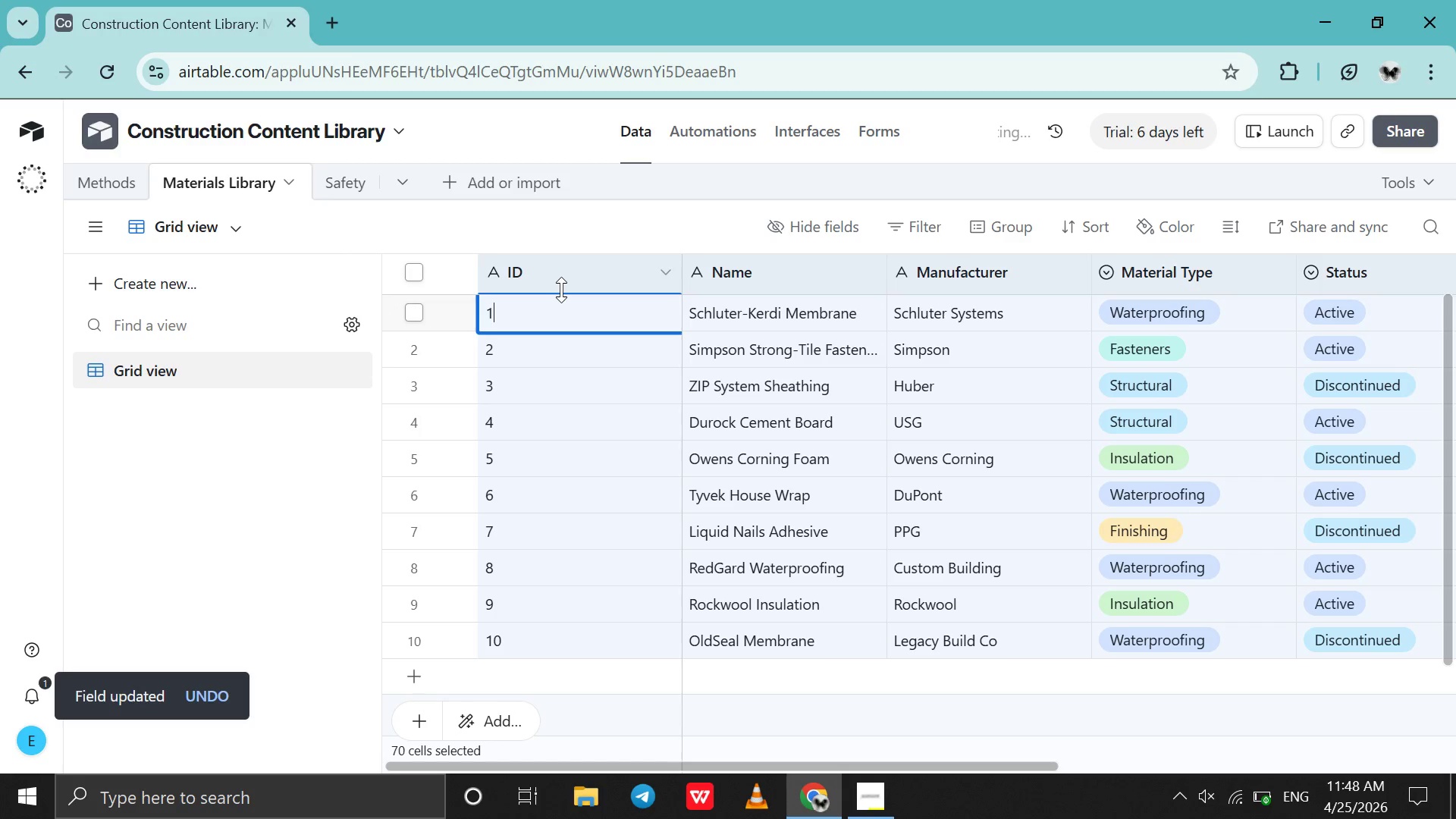 
left_click([561, 290])
 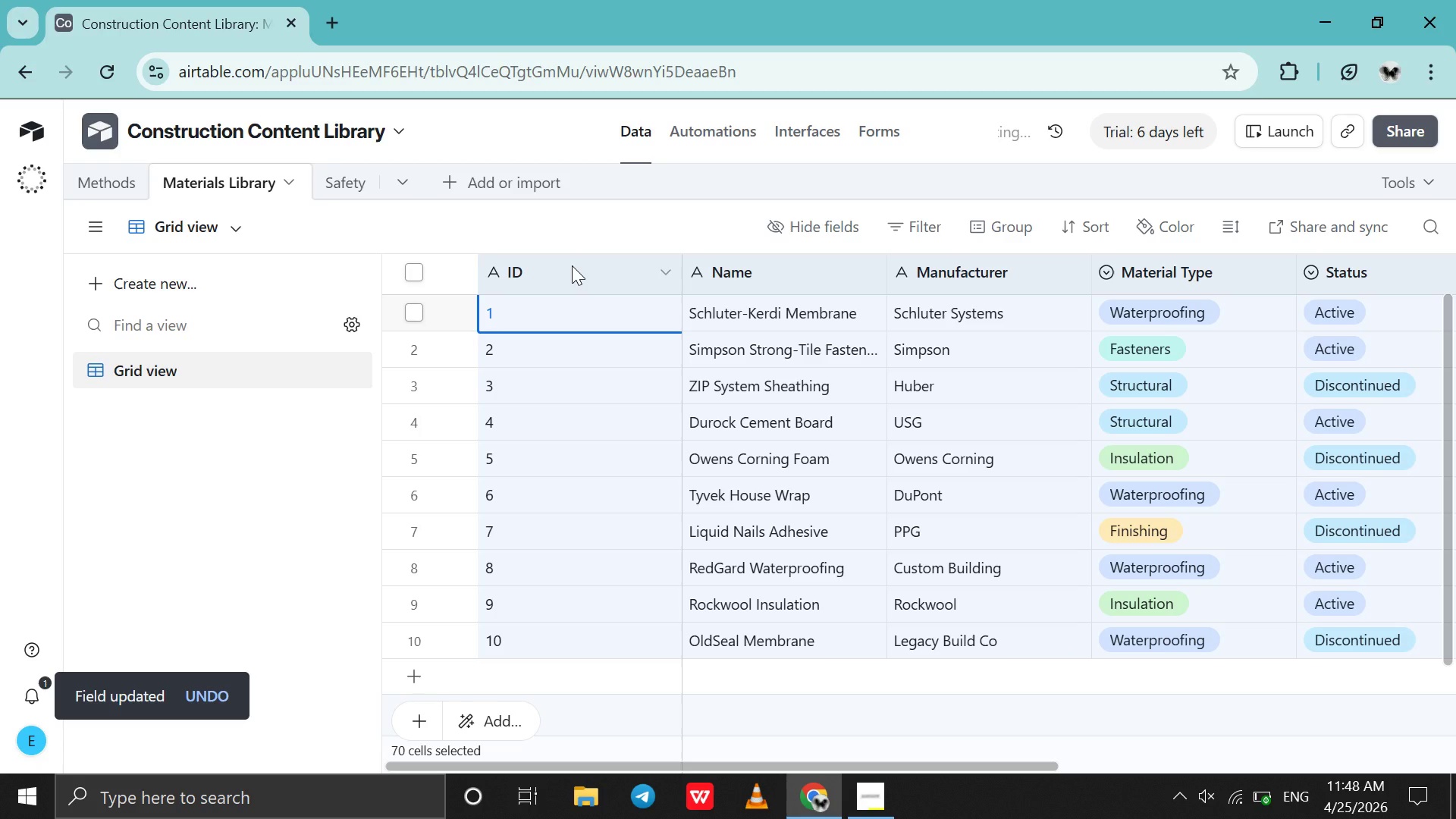 
left_click([572, 265])
 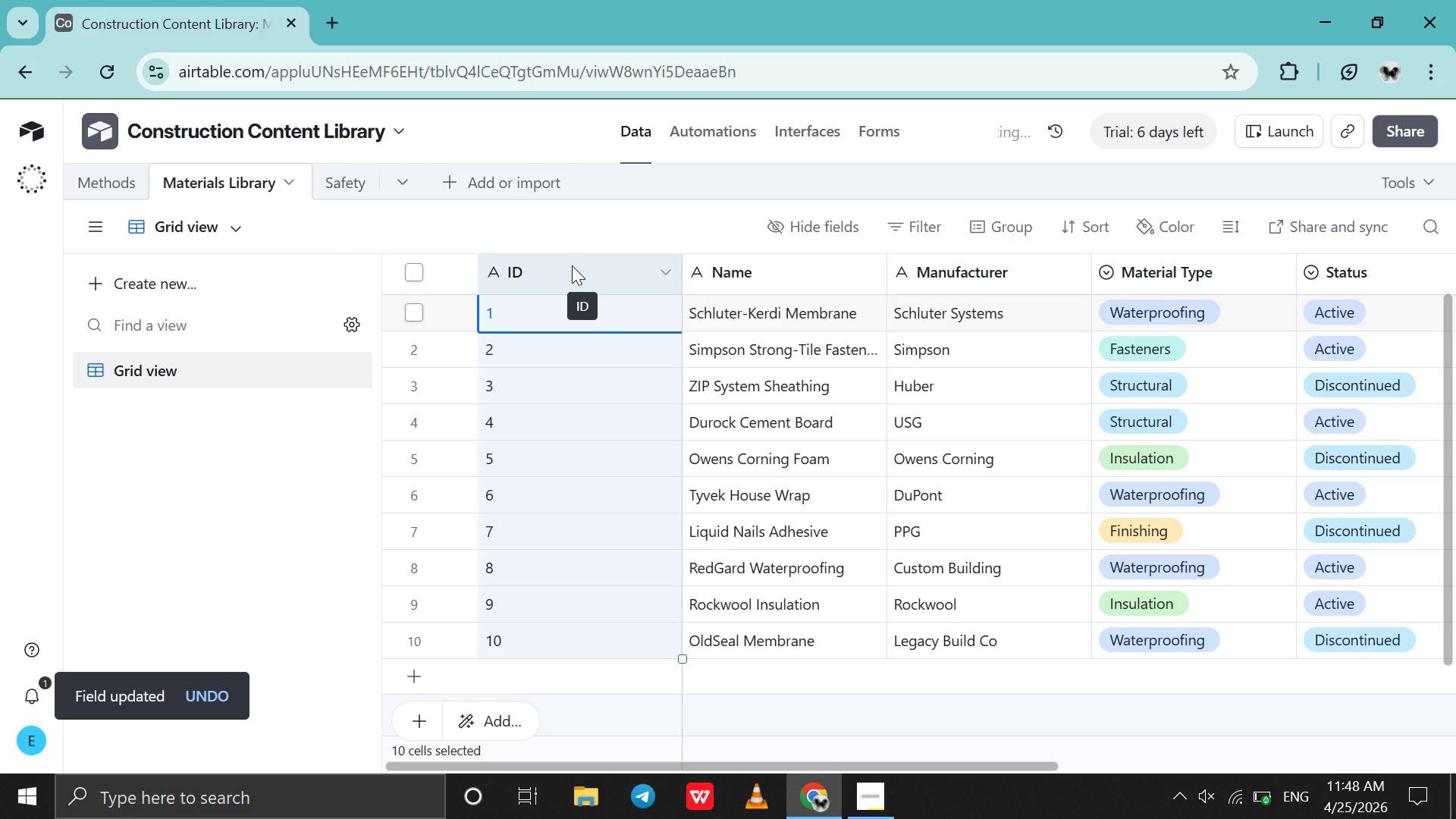 
key(Control+V)
 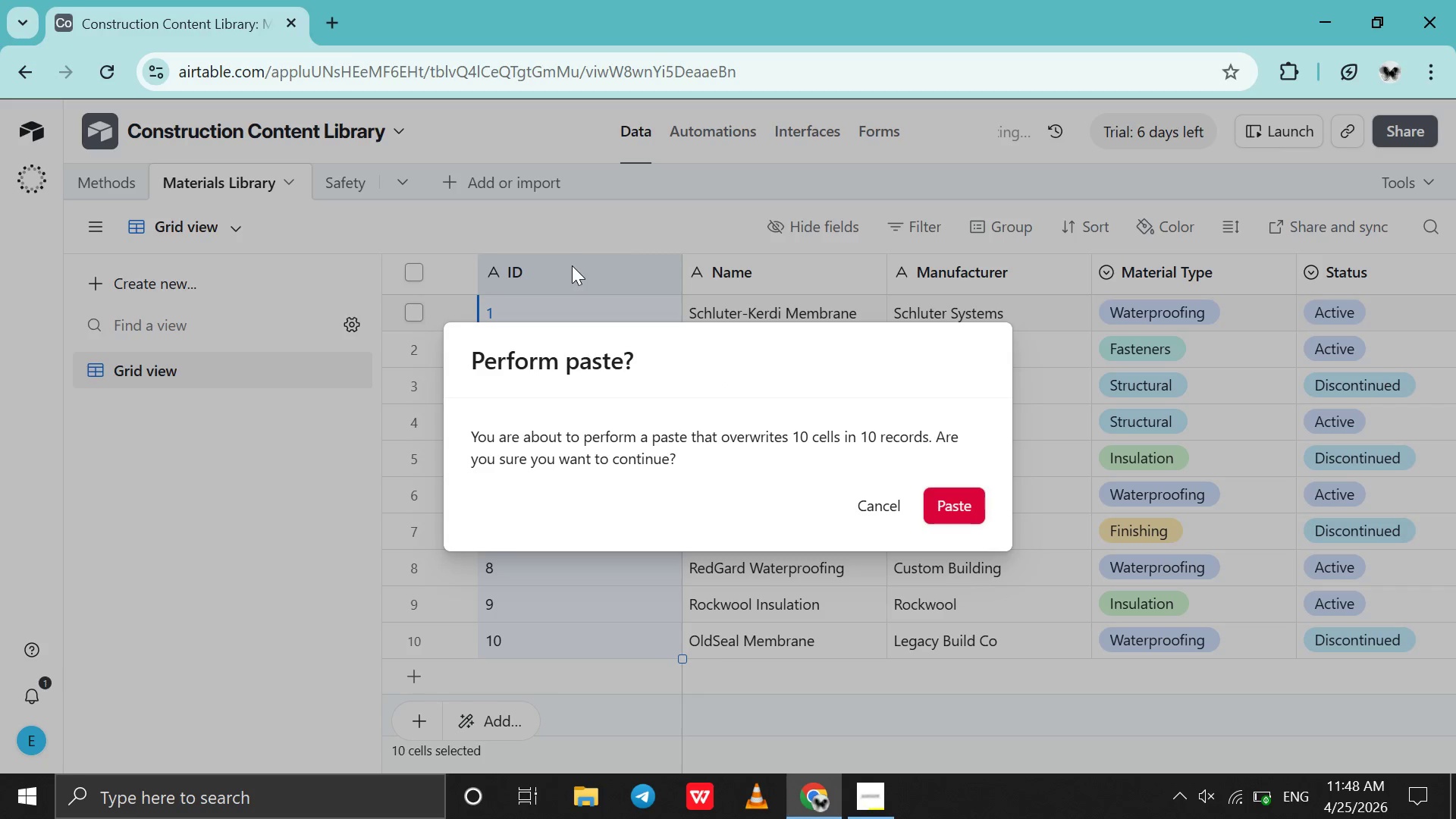 
key(Enter)
 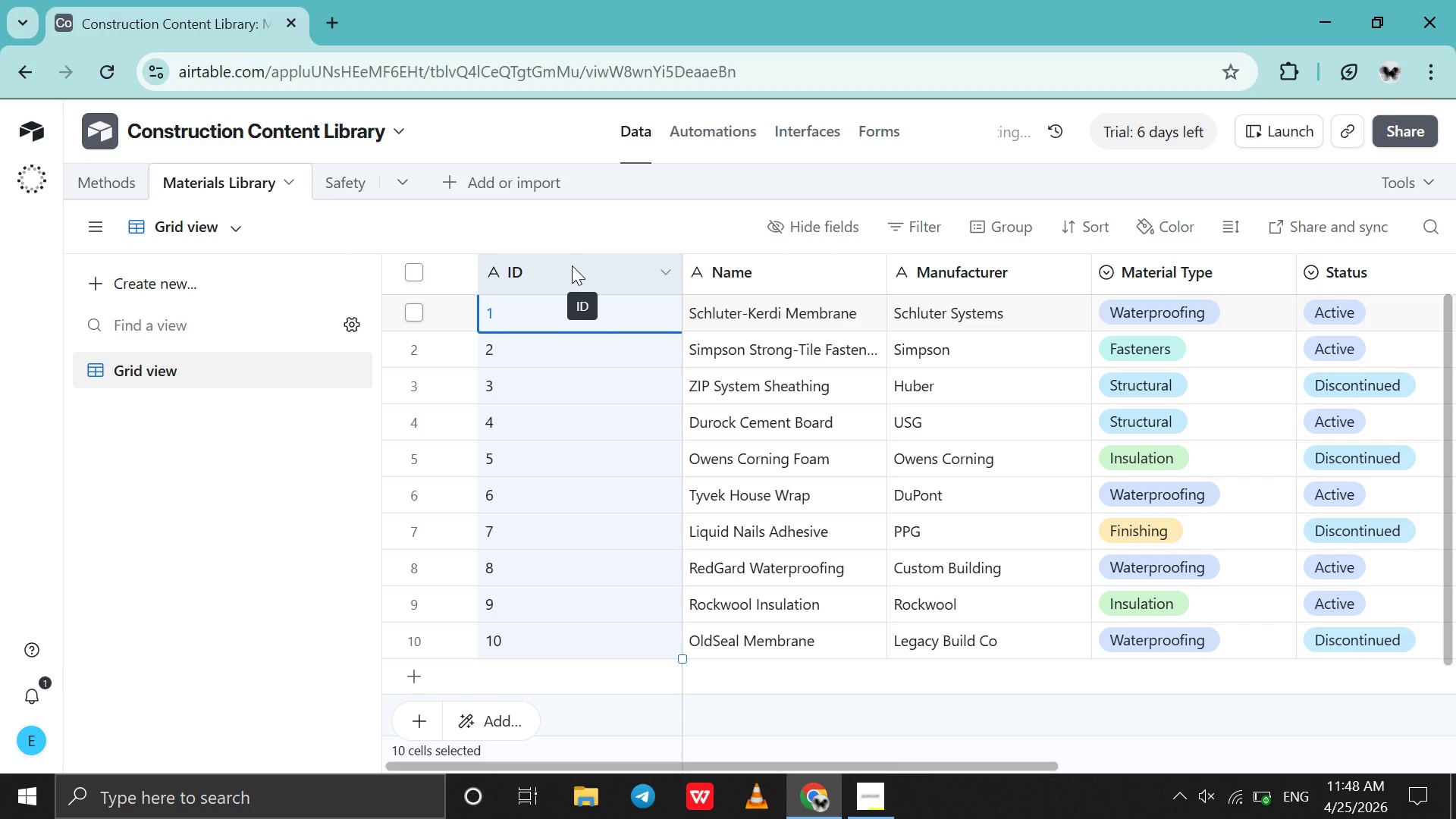 
left_click([579, 315])
 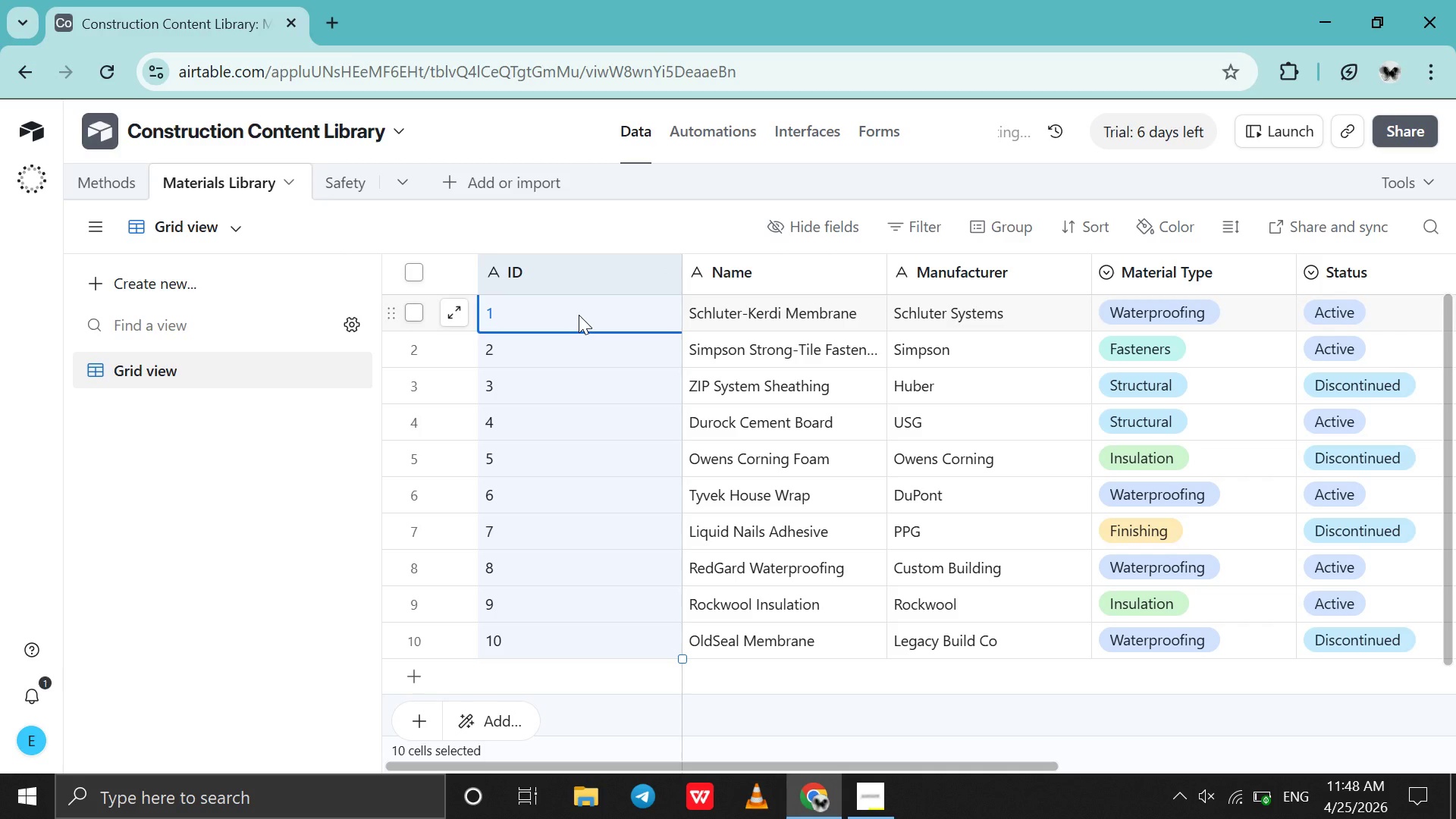 
left_click([579, 315])
 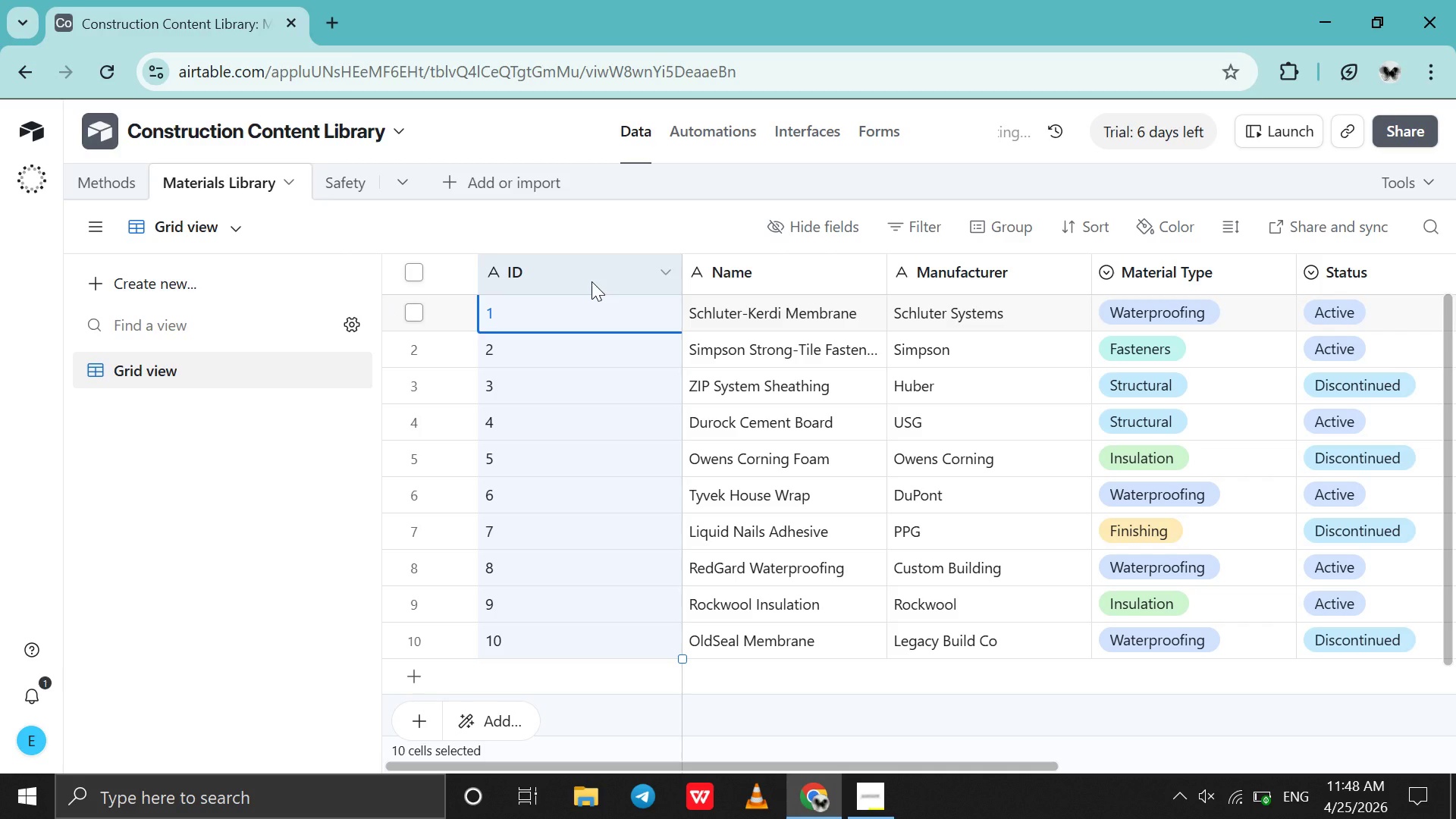 
left_click([592, 281])
 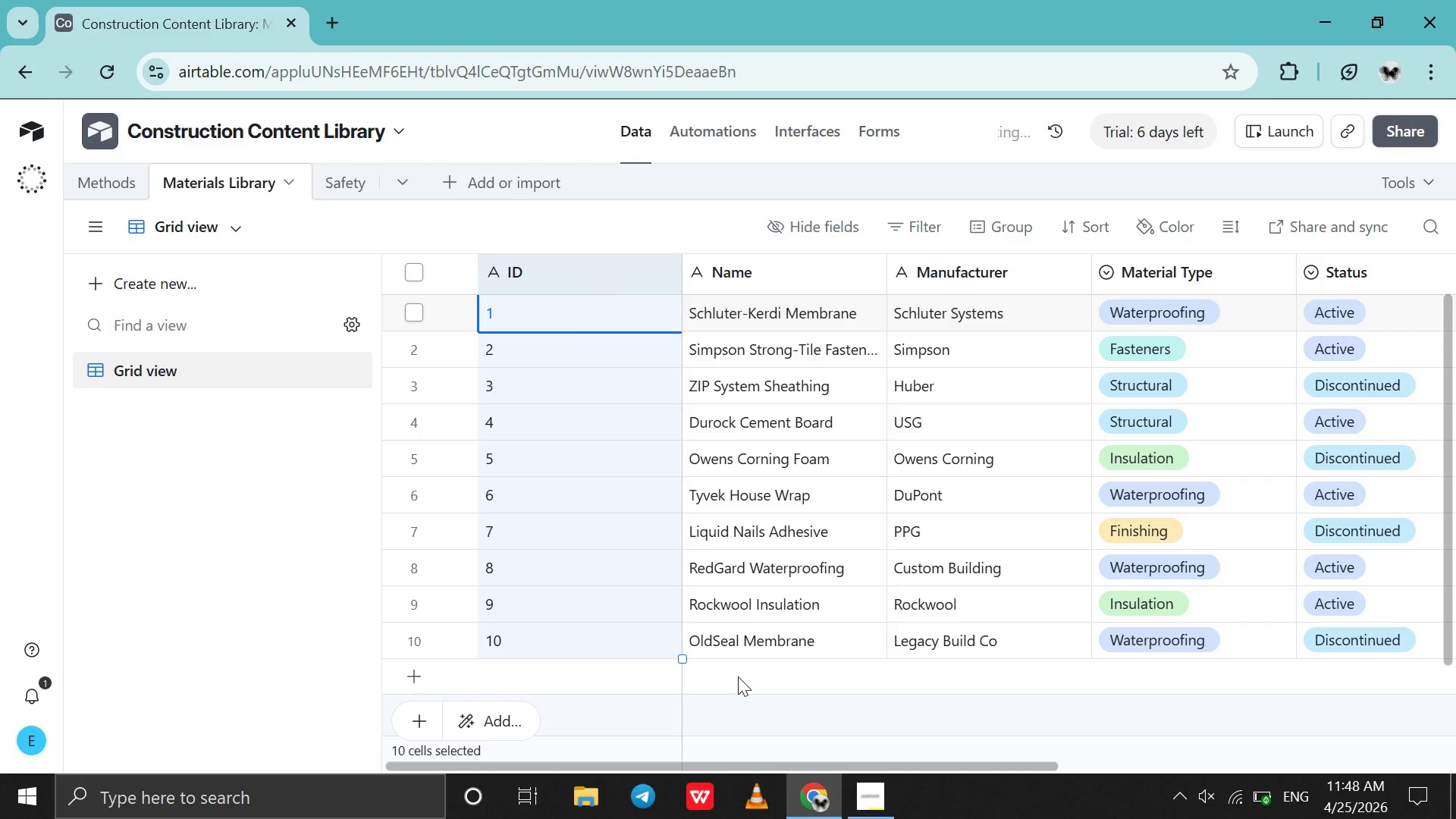 
left_click([738, 676])
 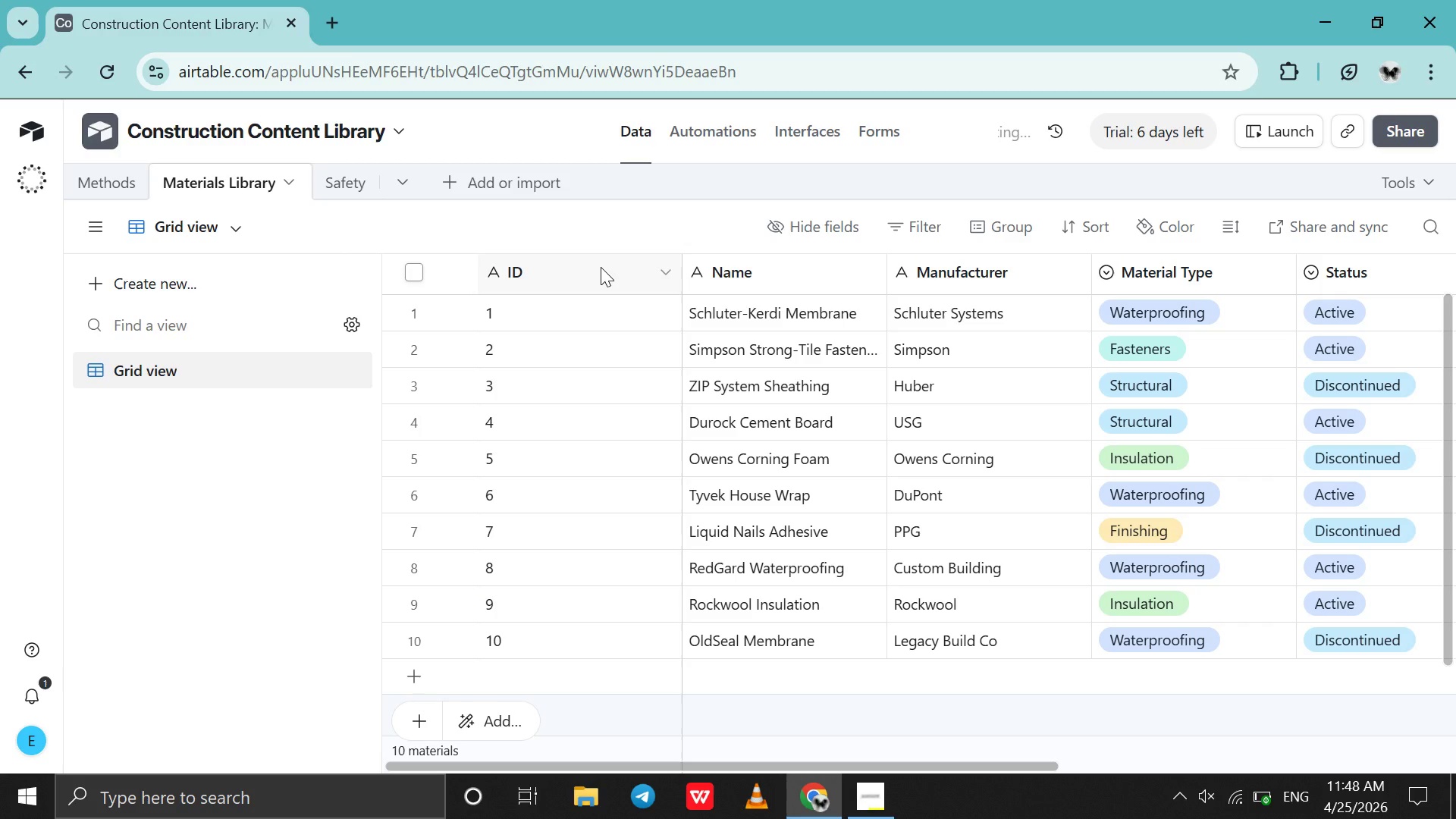 
left_click([601, 267])
 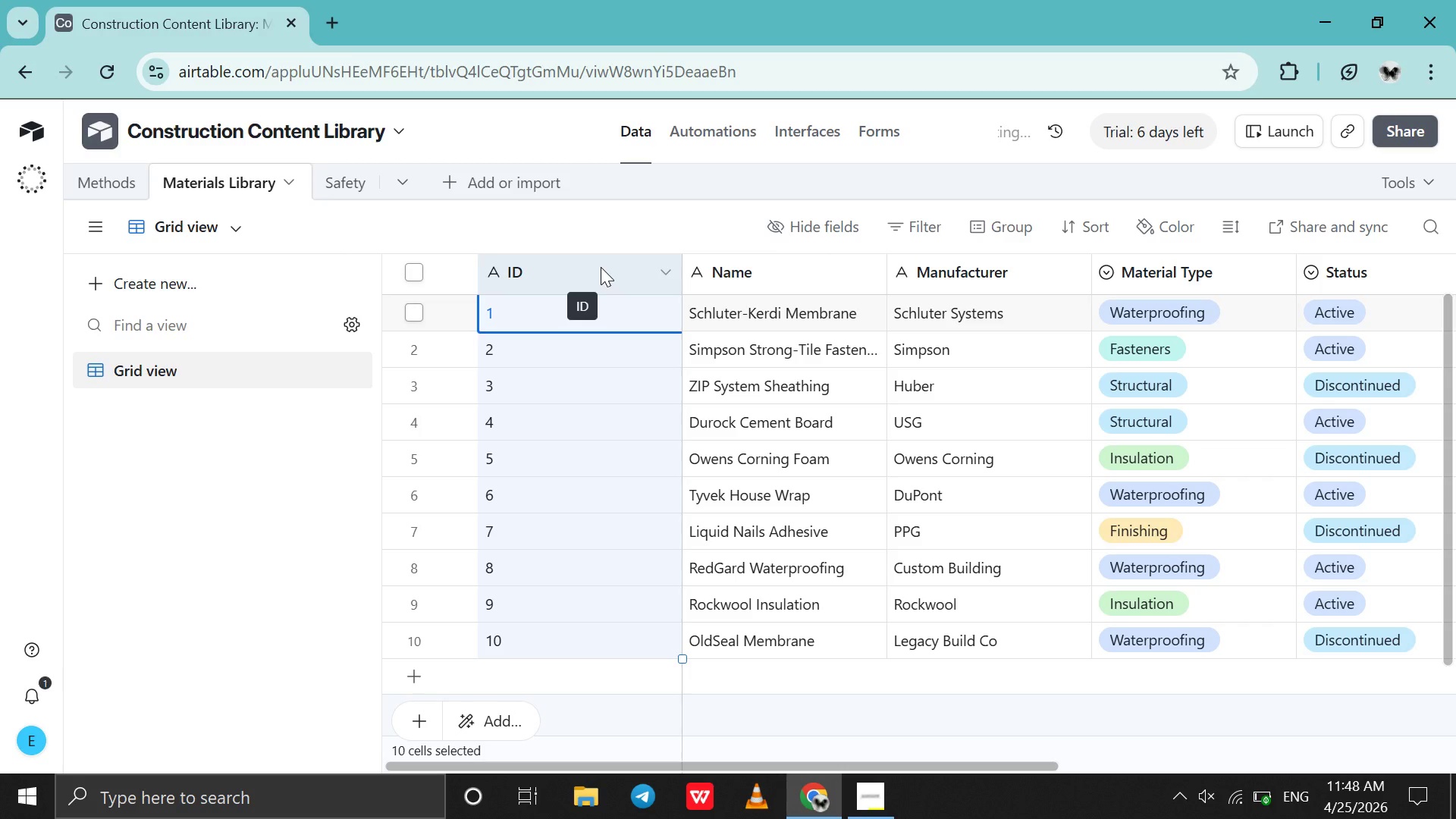 
right_click([601, 267])
 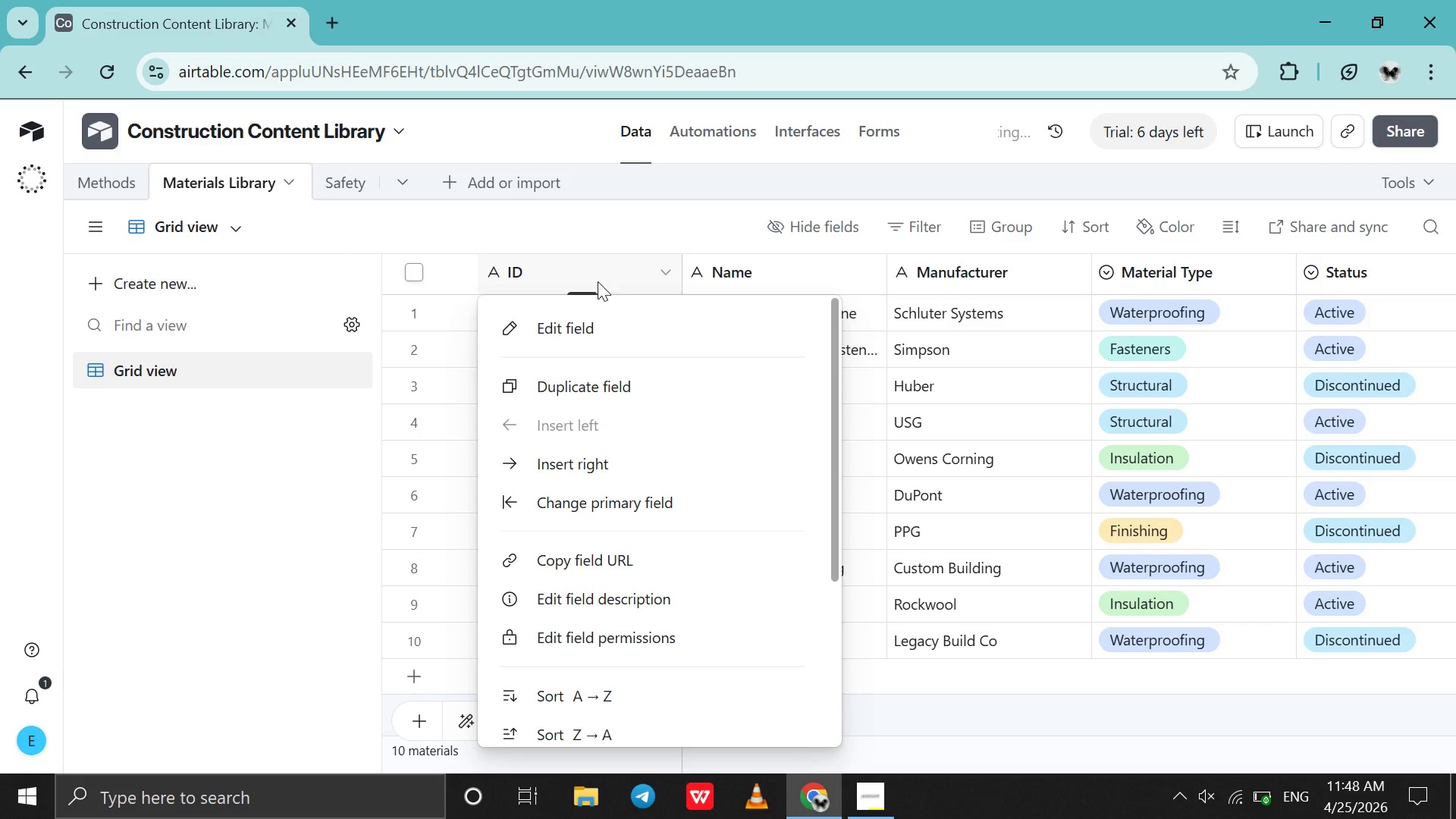 
left_click([607, 264])
 